 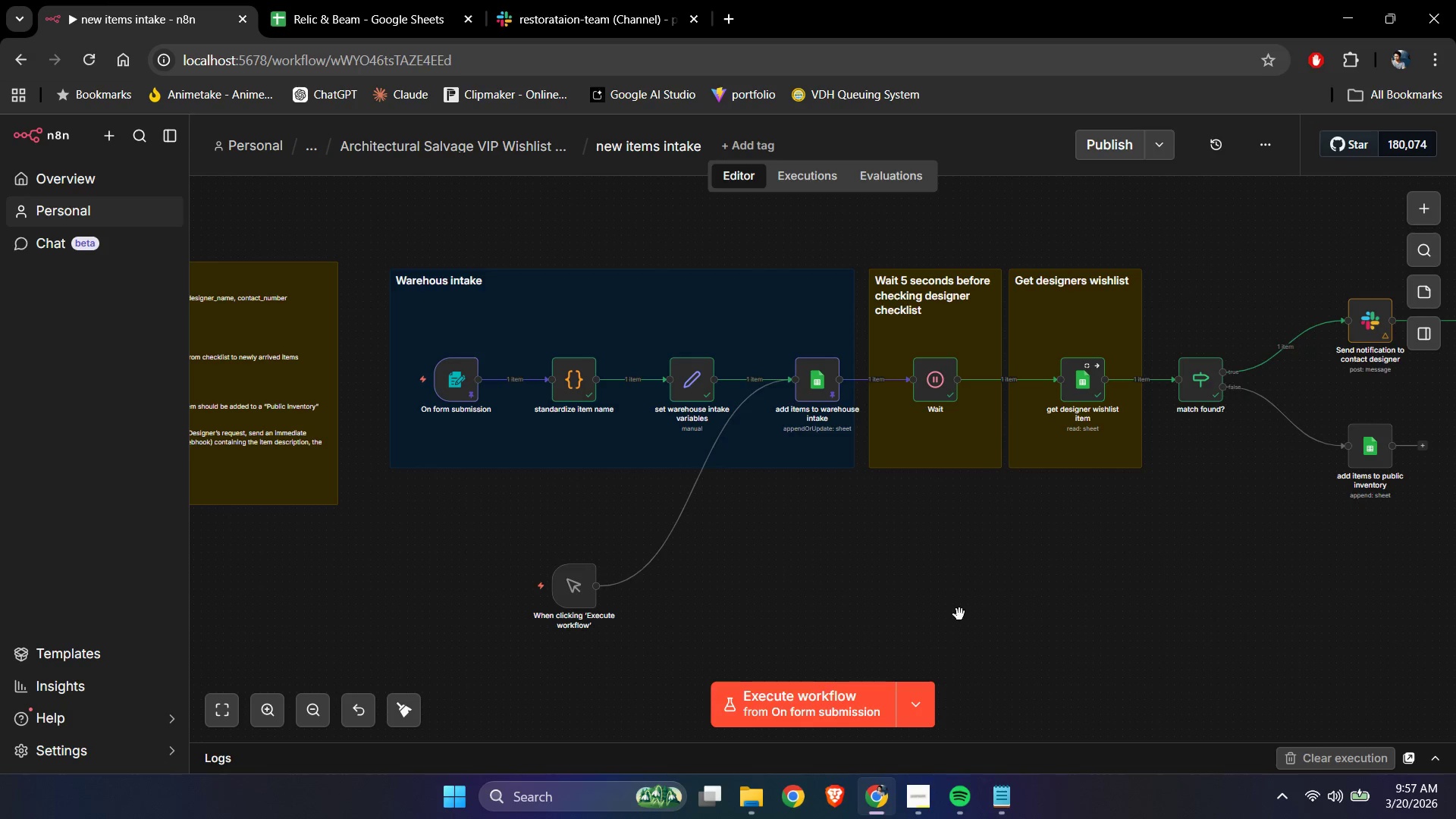 
hold_key(key=ControlLeft, duration=1.5)
scroll: coordinate [959, 613], scroll_direction: down, amount: 2.0
 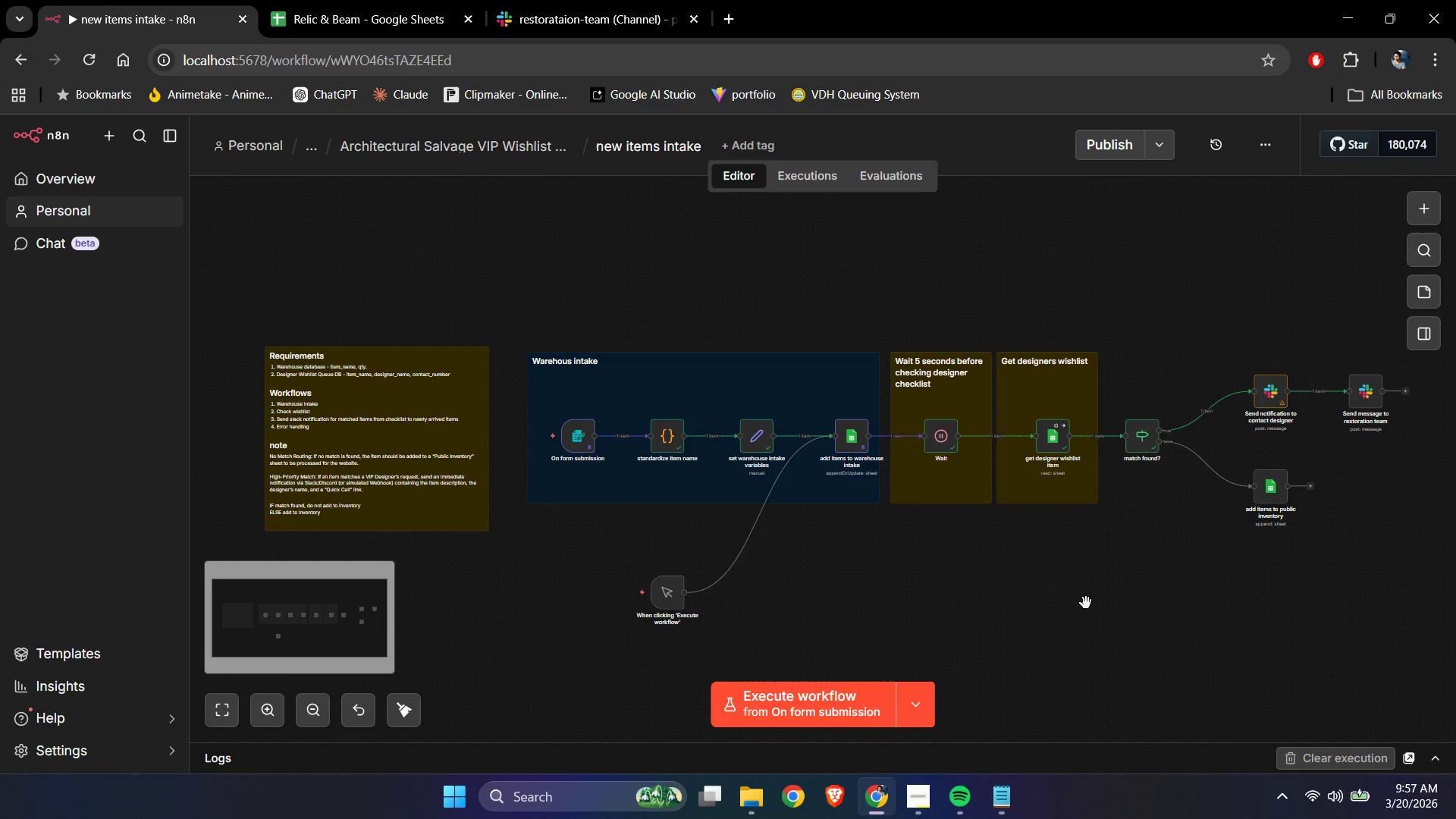 
left_click_drag(start_coordinate=[1109, 601], to_coordinate=[1019, 585])
 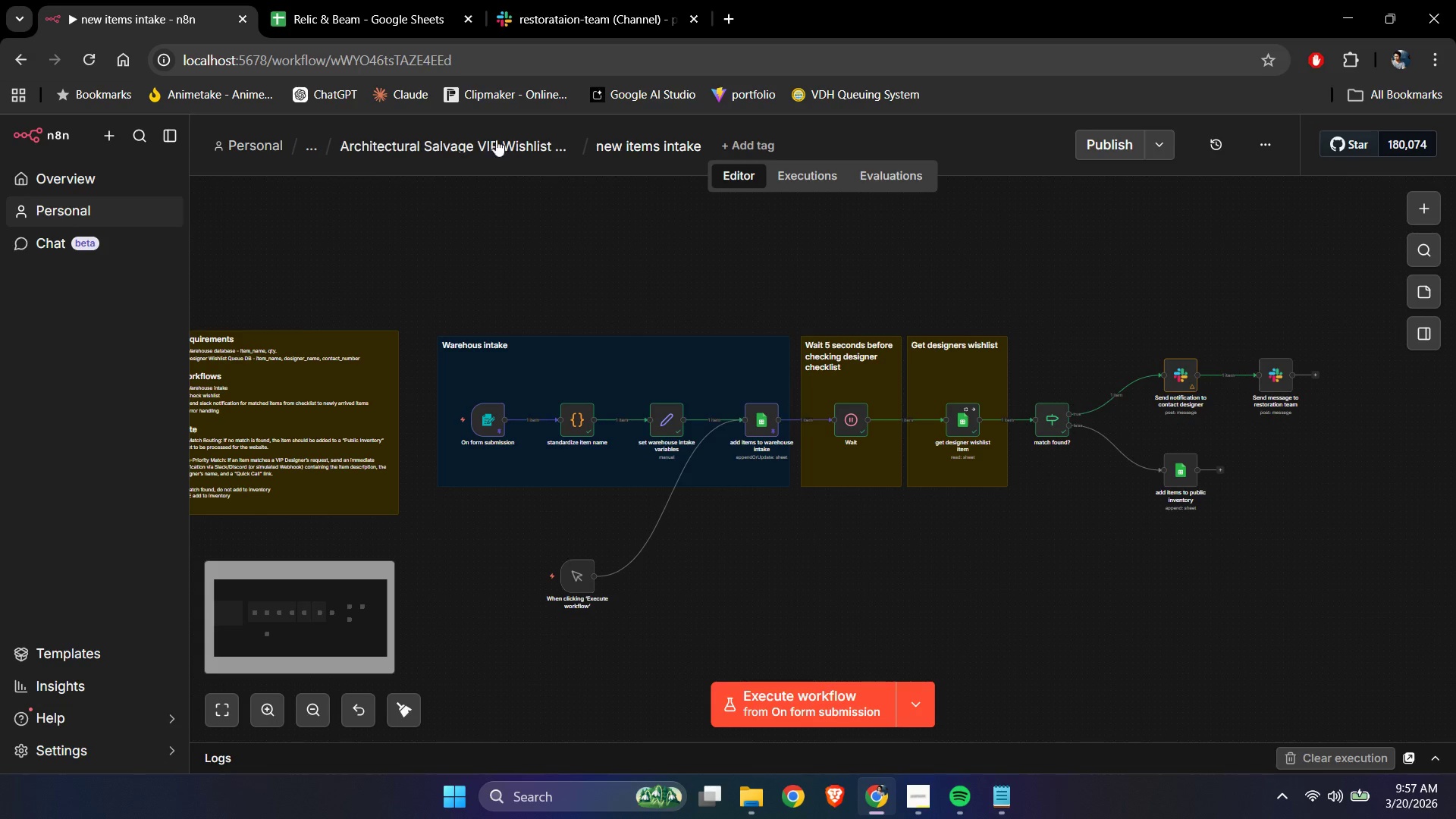 
hold_key(key=ControlLeft, duration=1.24)
 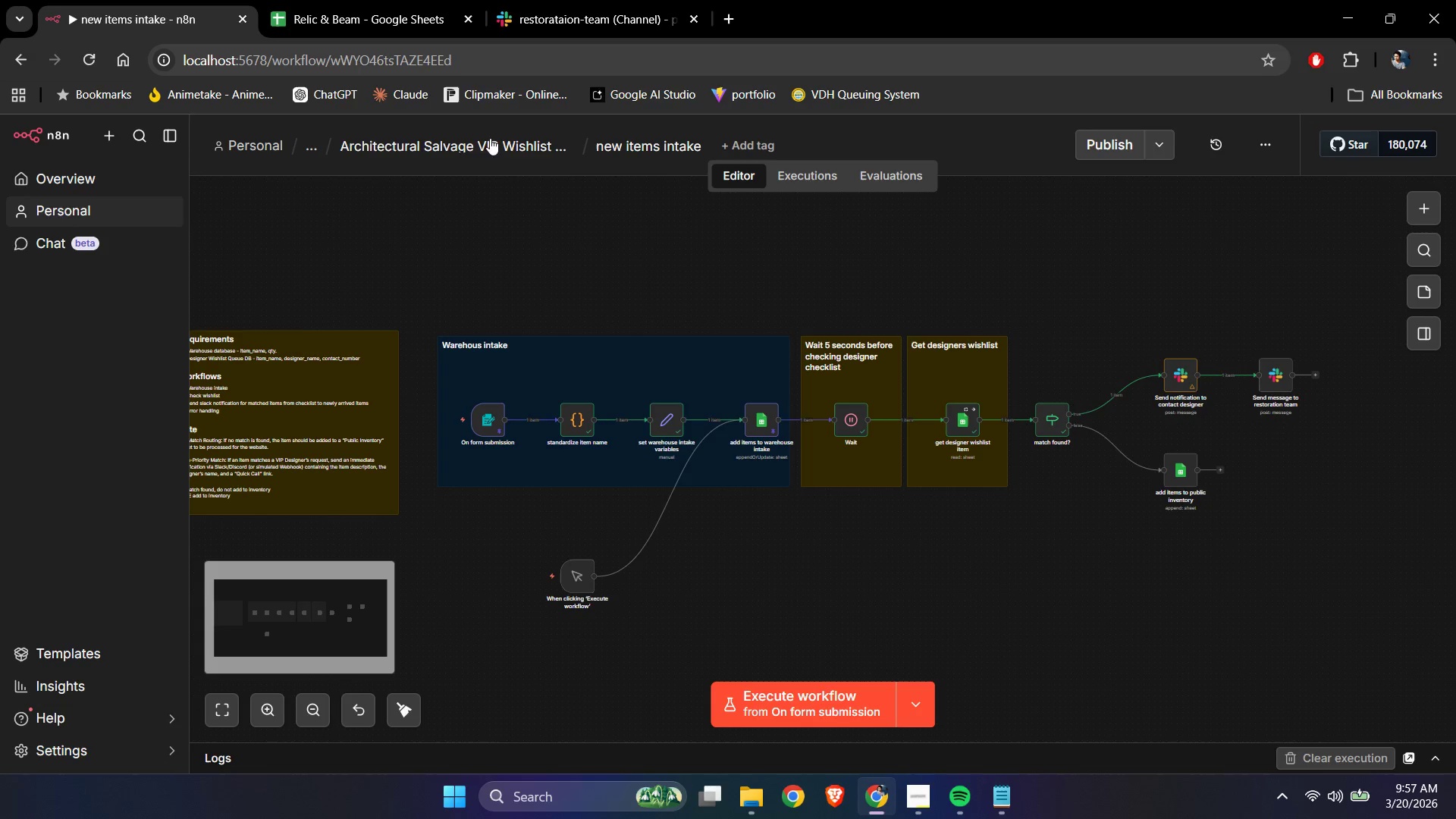 
left_click([488, 137])
 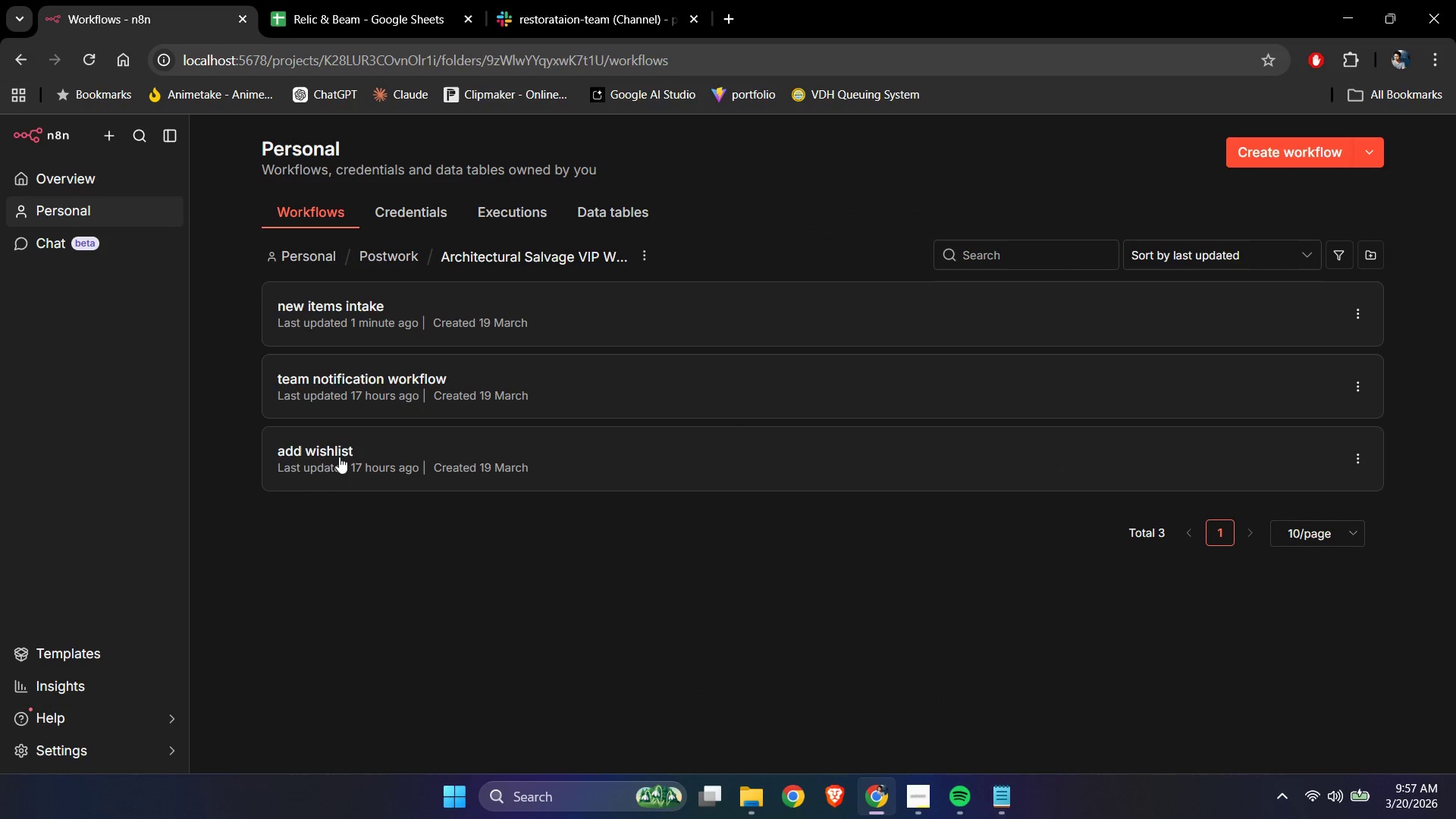 
left_click([318, 445])
 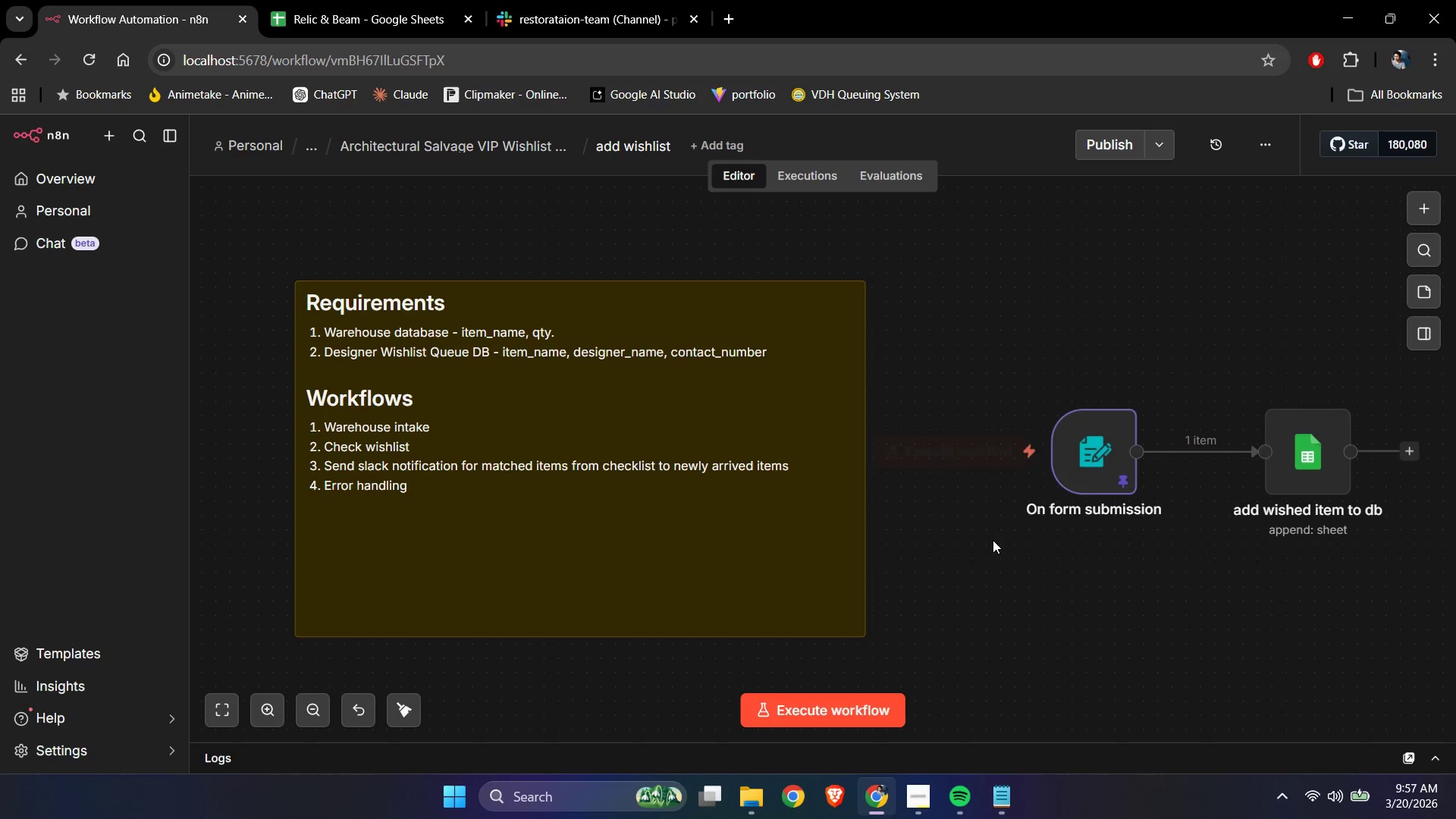 
left_click([1075, 610])
 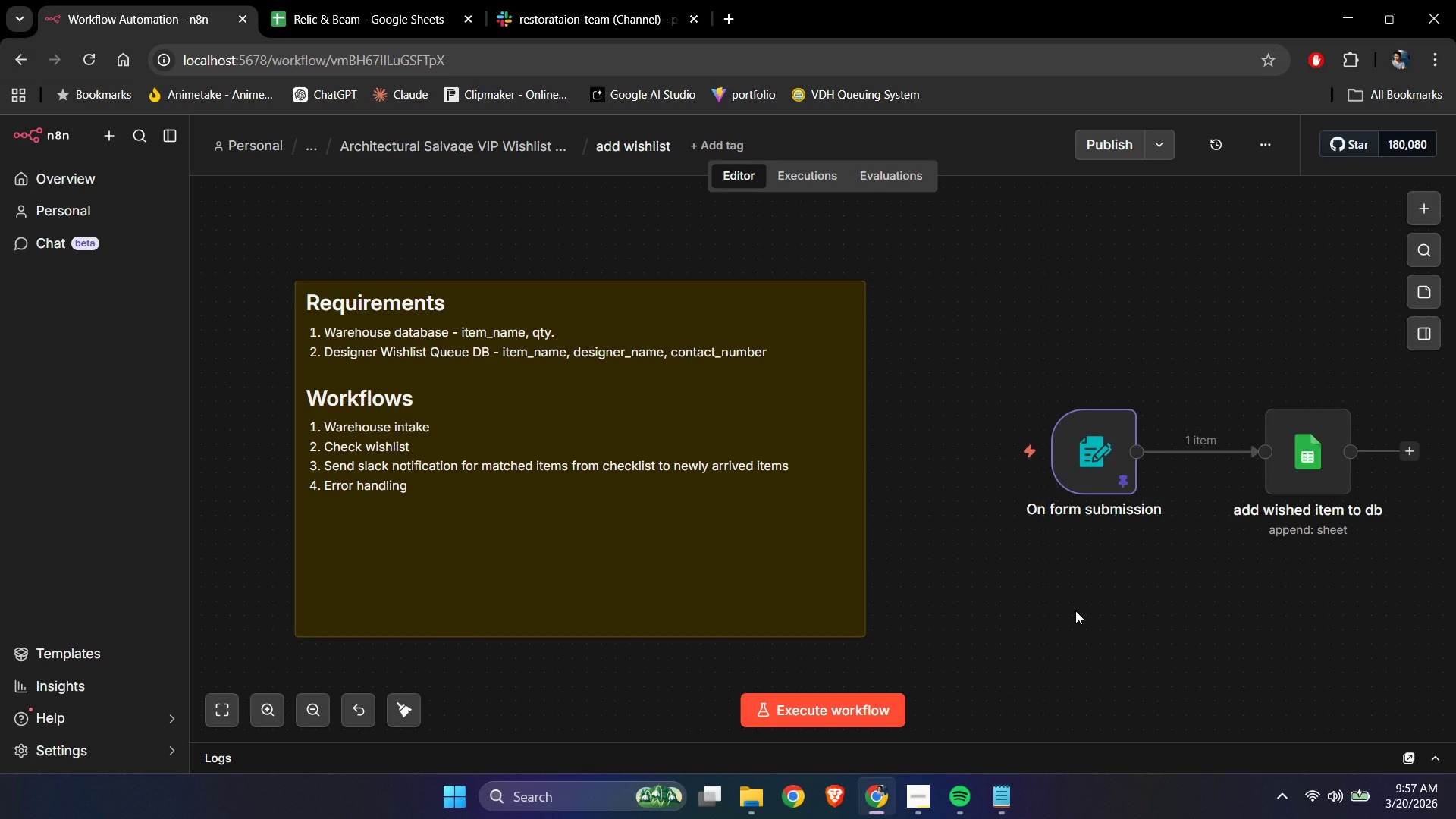 
hold_key(key=ControlLeft, duration=1.17)
left_click_drag(start_coordinate=[1109, 616], to_coordinate=[844, 587])
 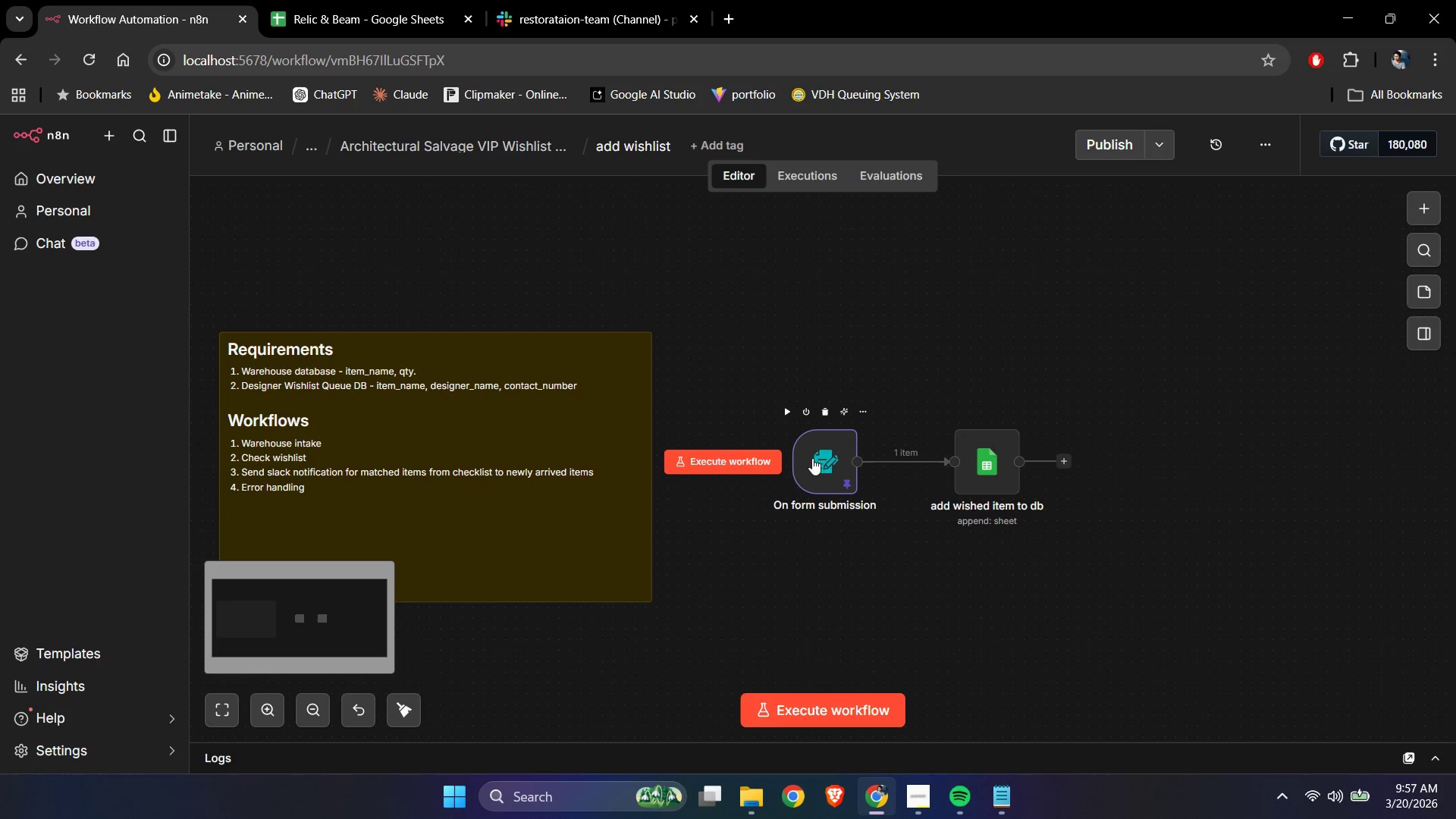 
scroll: coordinate [1075, 610], scroll_direction: down, amount: 2.0
 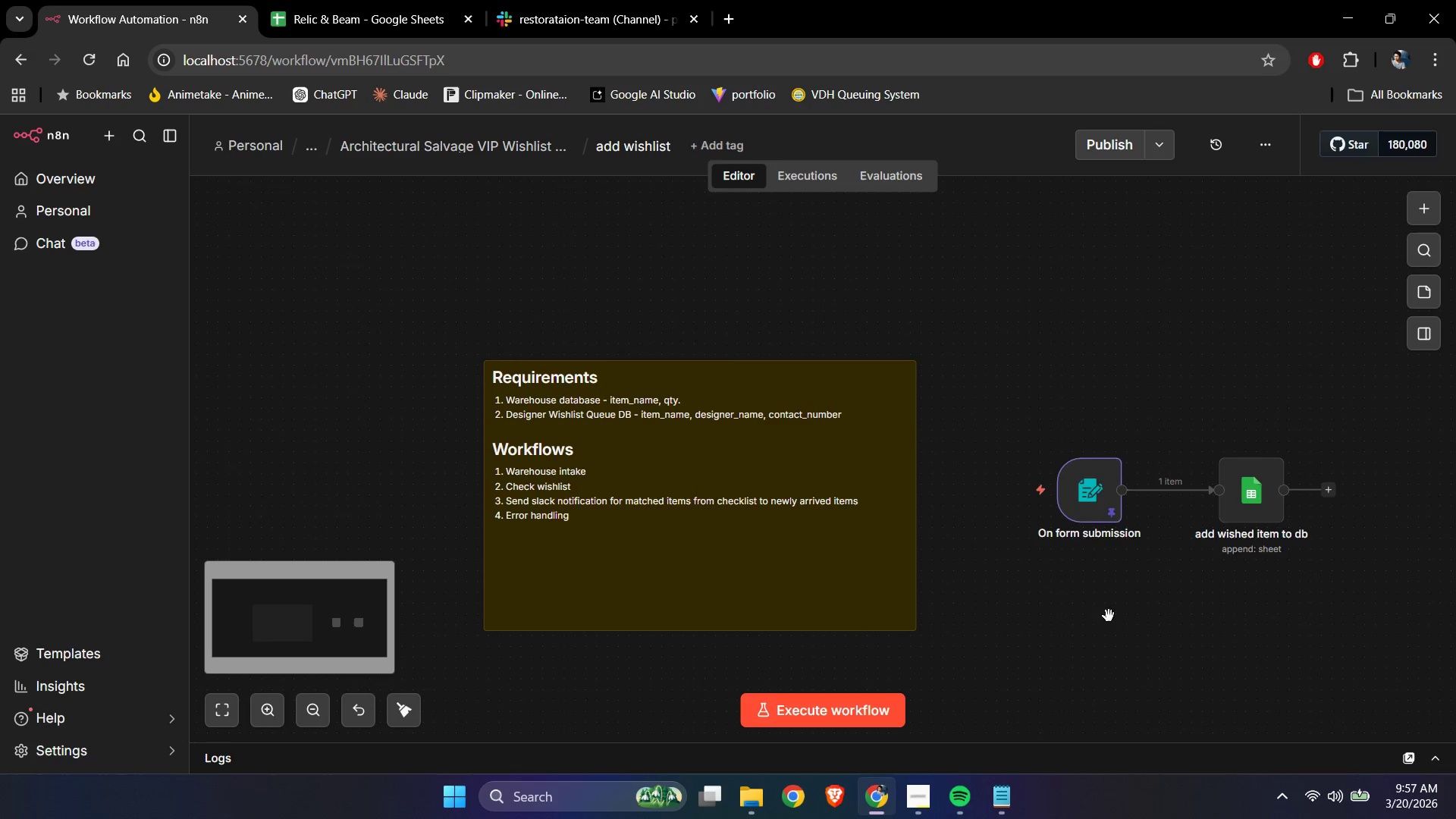 
double_click([812, 458])
 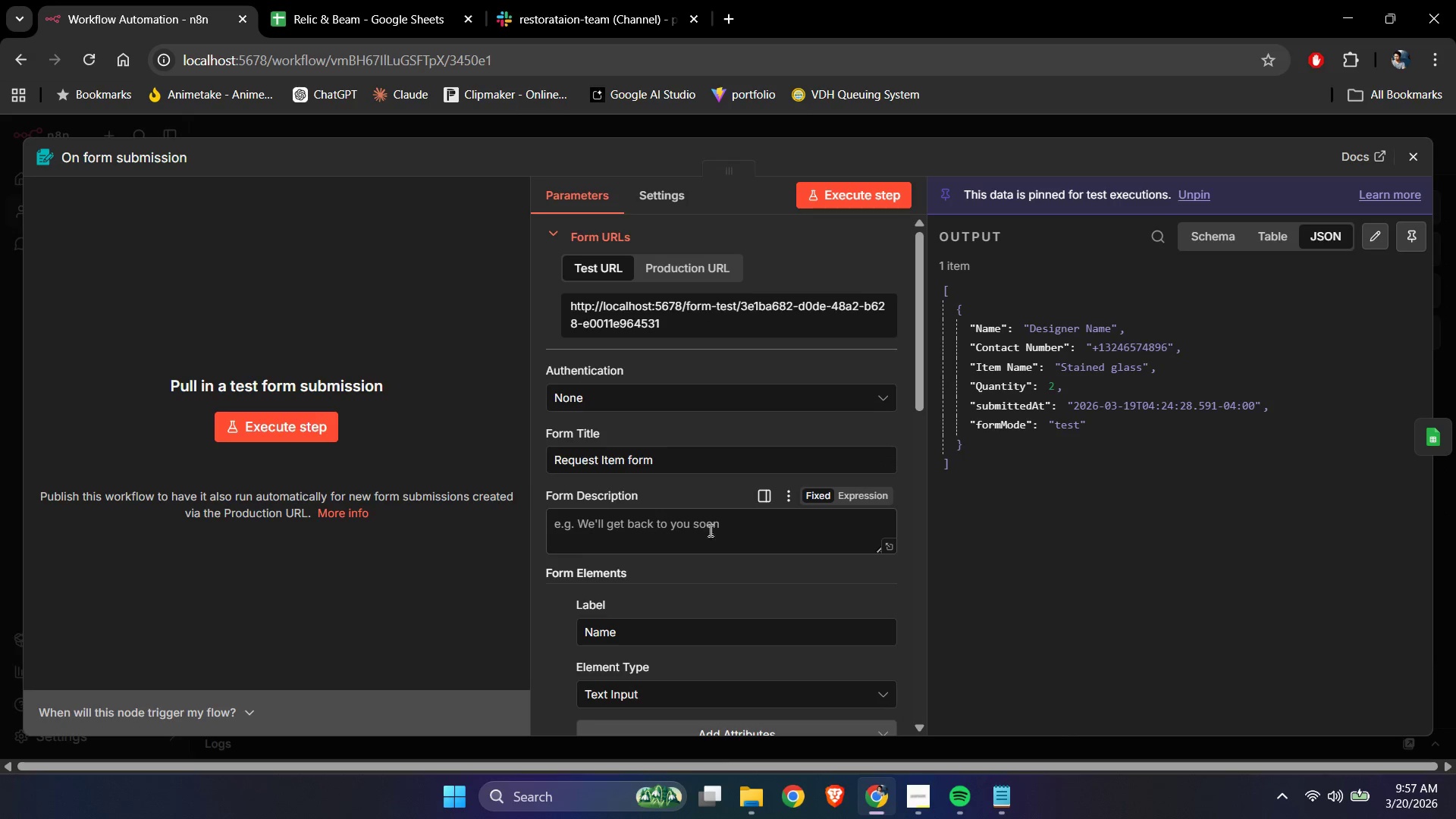 
left_click([677, 464])
 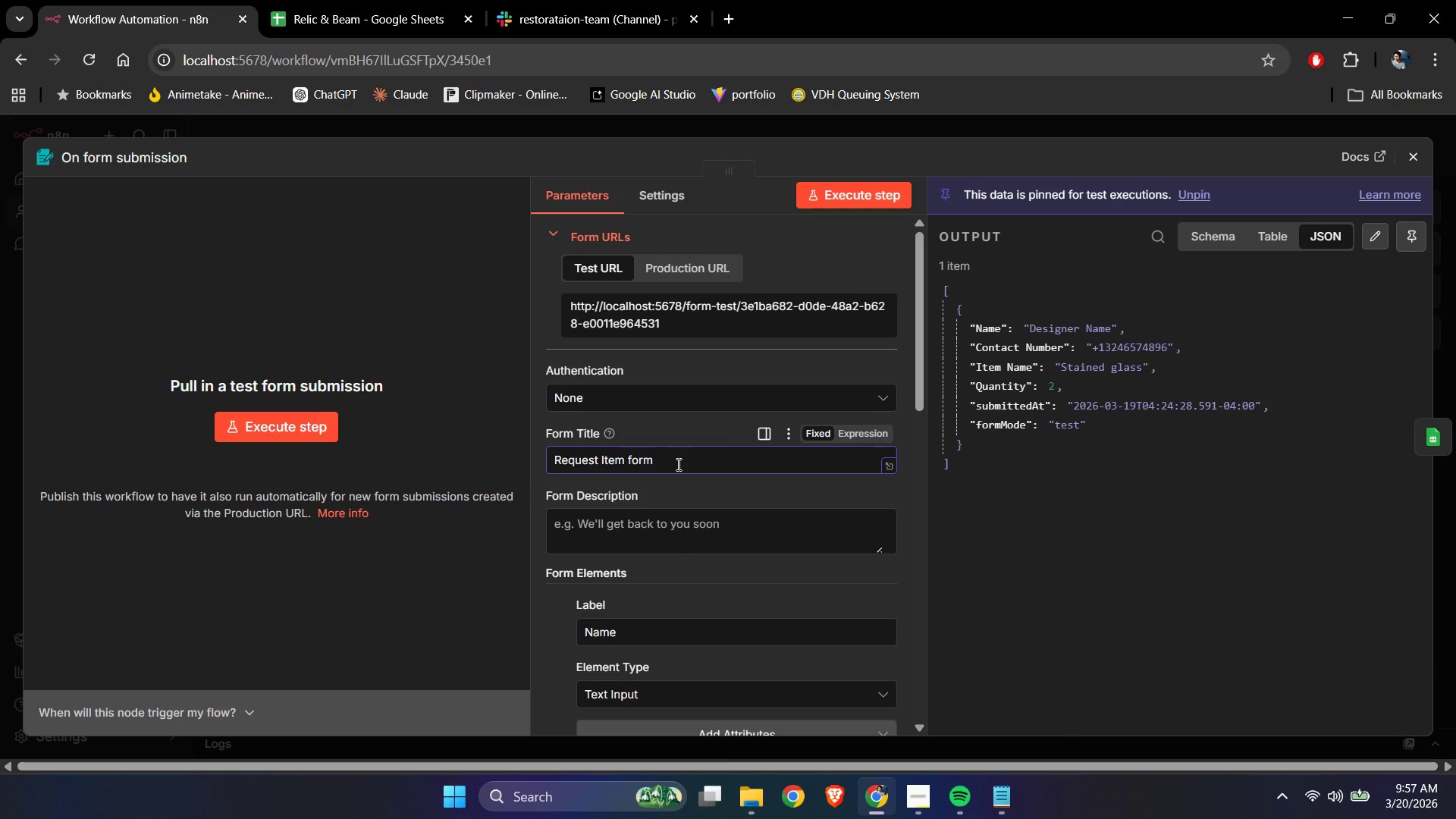 
type([Home]Item )
 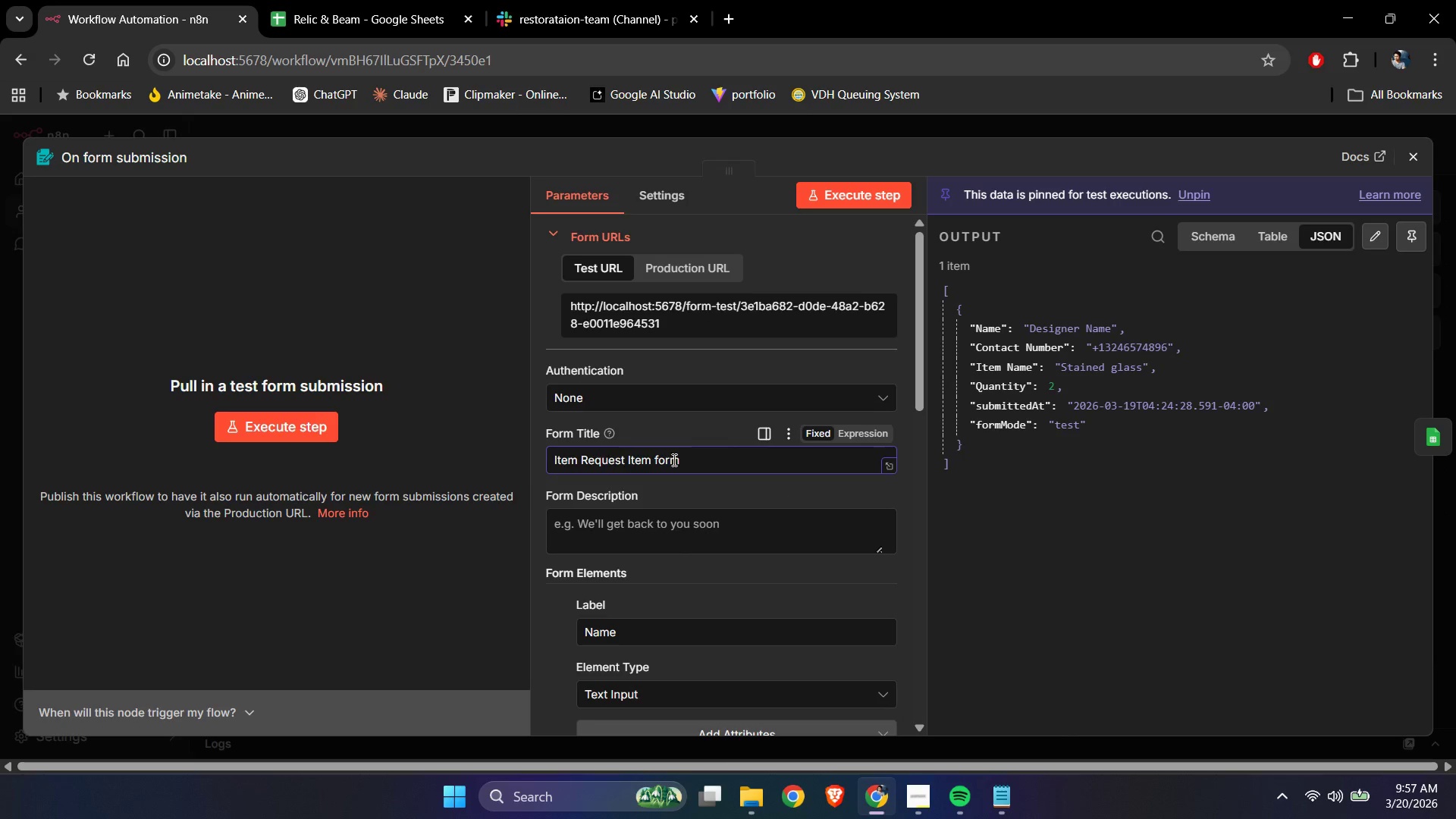 
double_click([636, 463])
 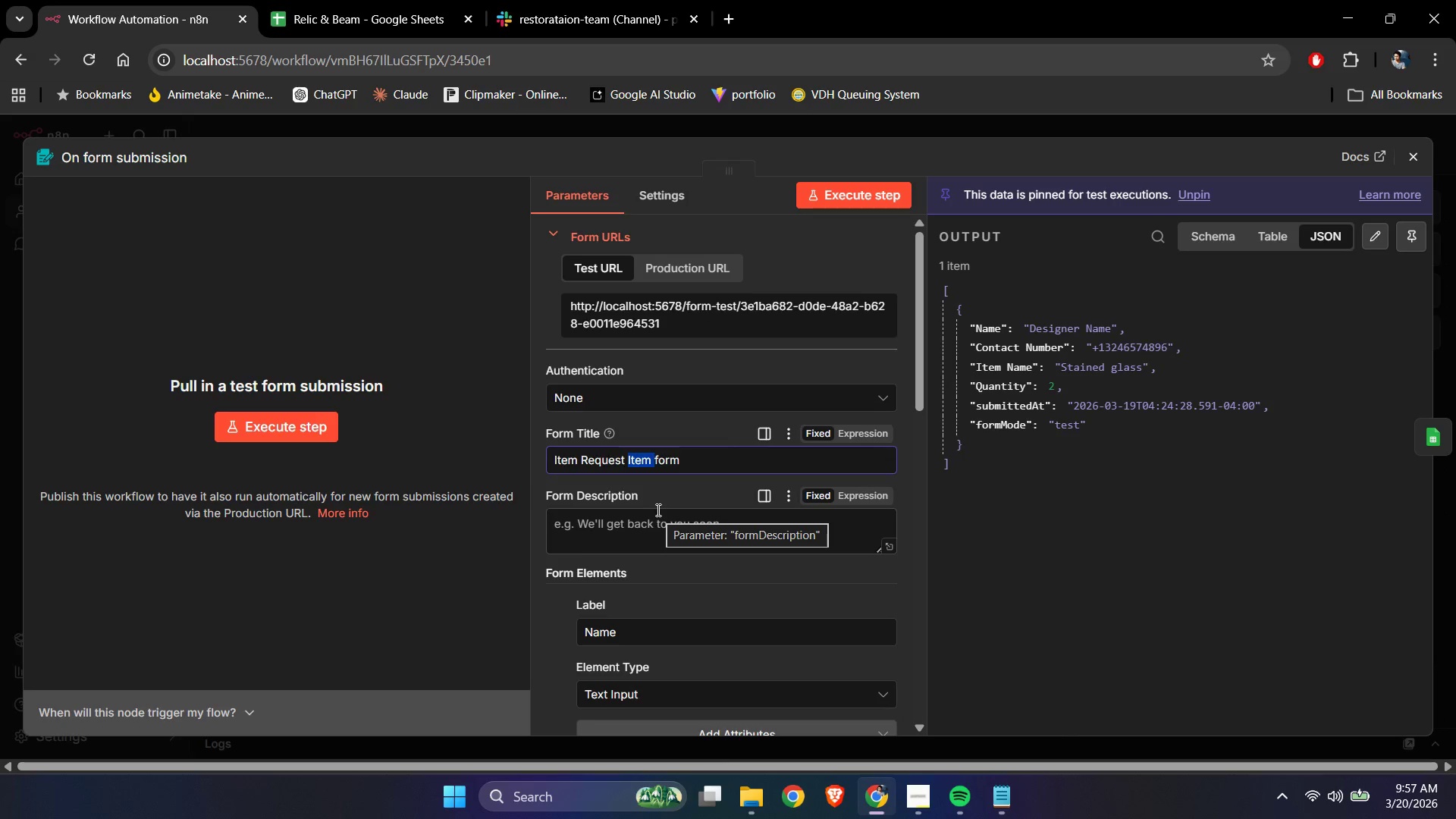 
key(Backspace)
 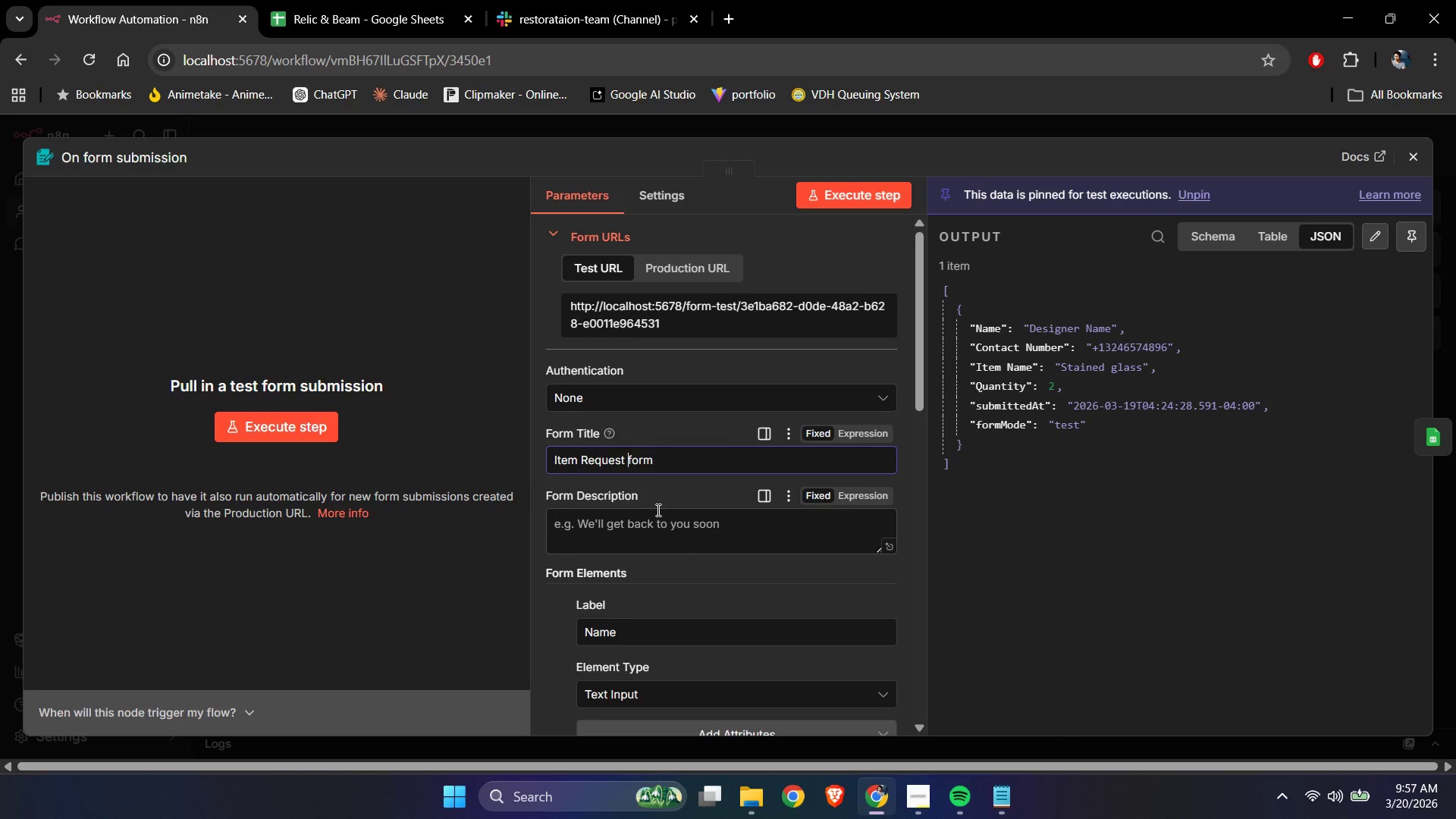 
key(Shift+ArrowRight)
 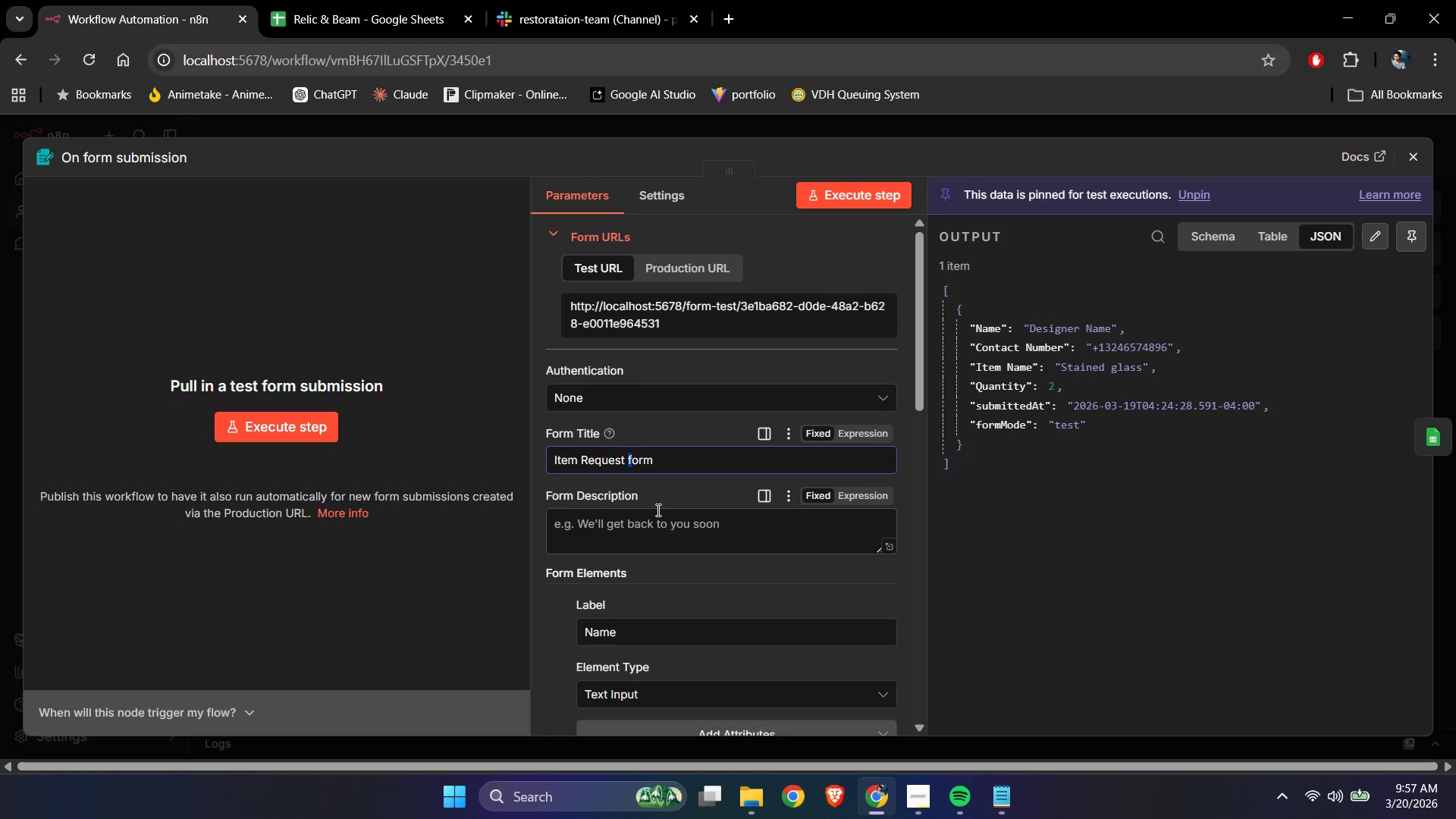 
key(Shift+F)
 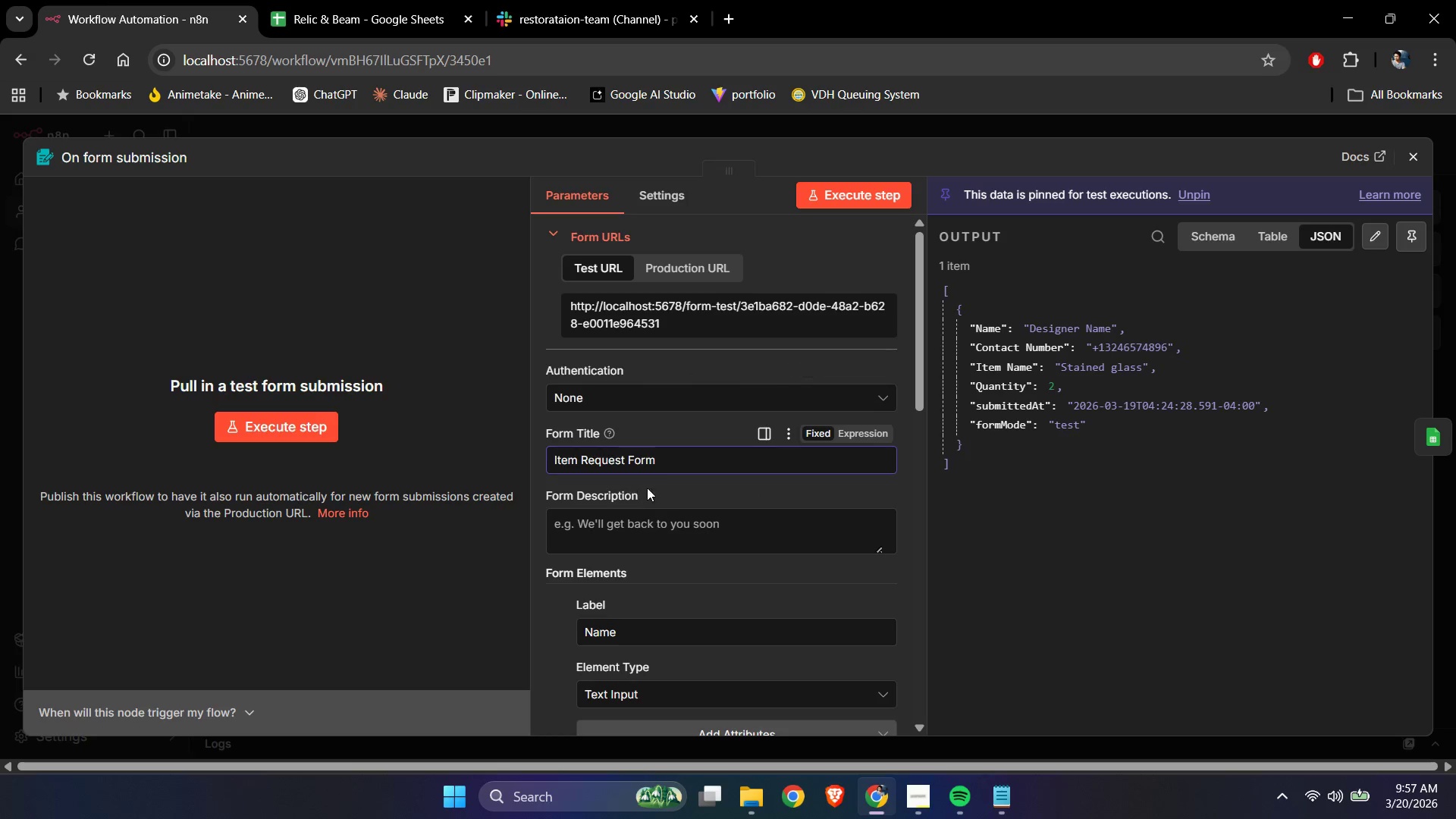 
left_click([669, 426])
 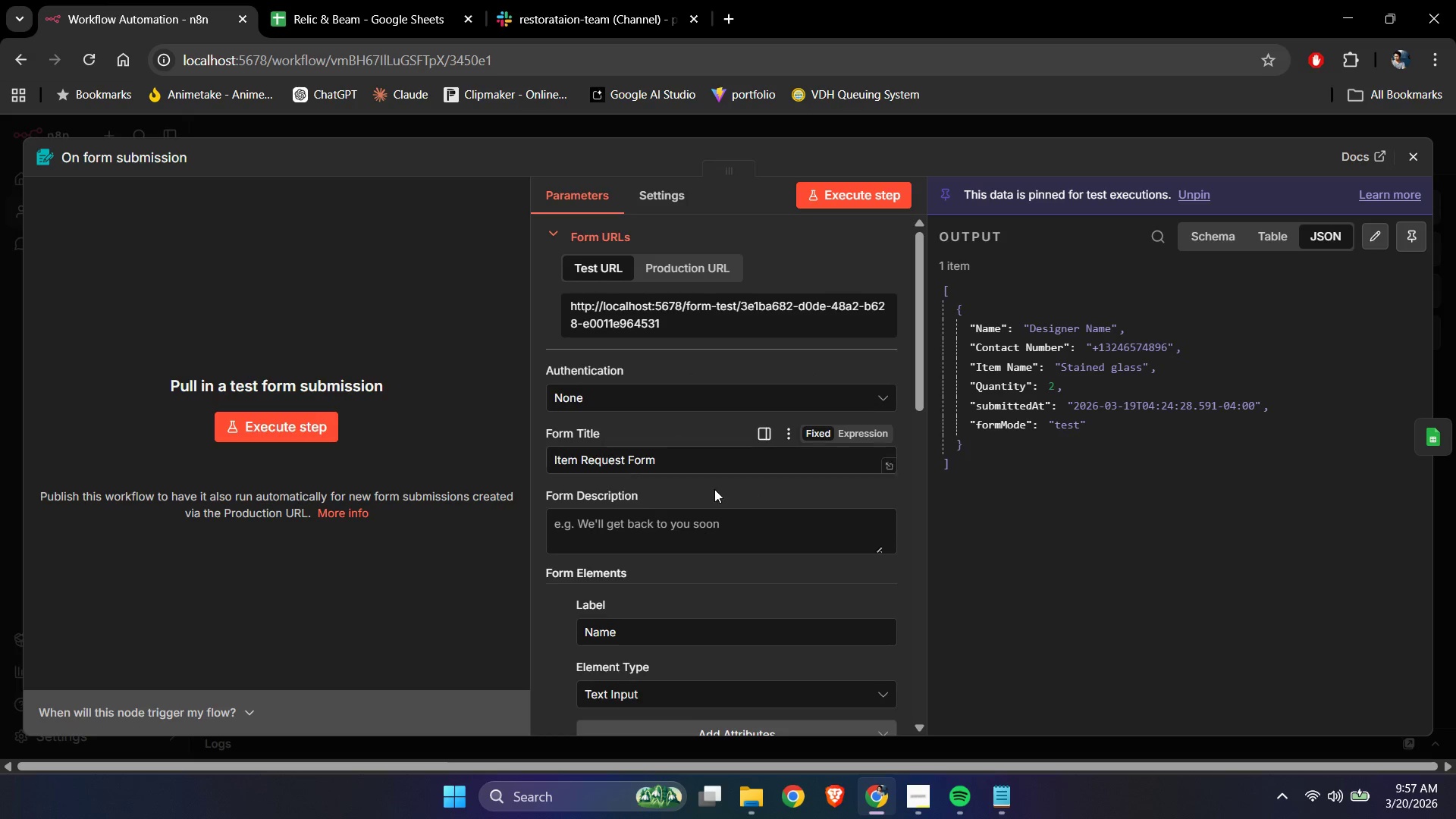 
scroll: coordinate [683, 479], scroll_direction: down, amount: 7.0
 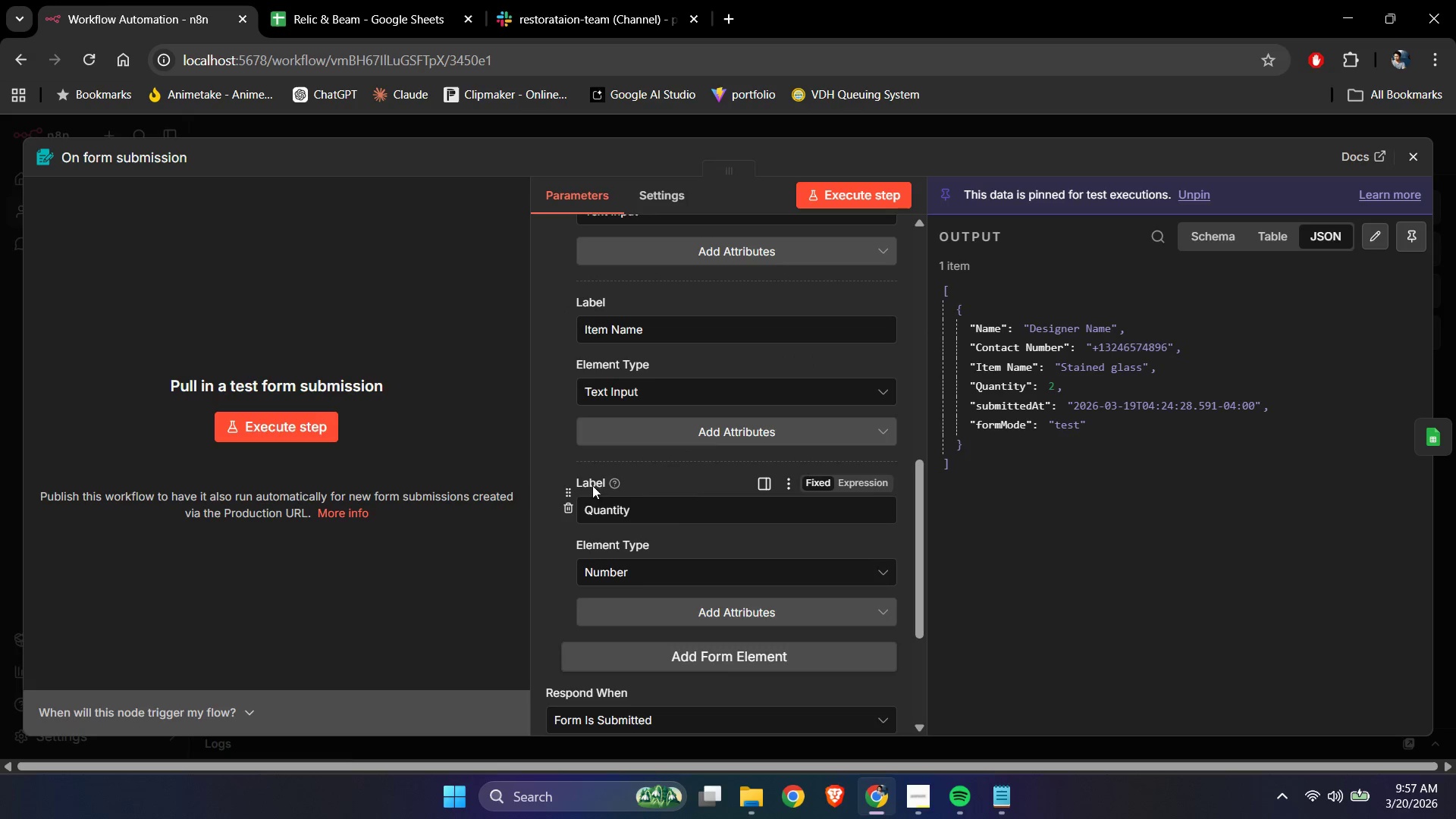 
left_click([563, 510])
 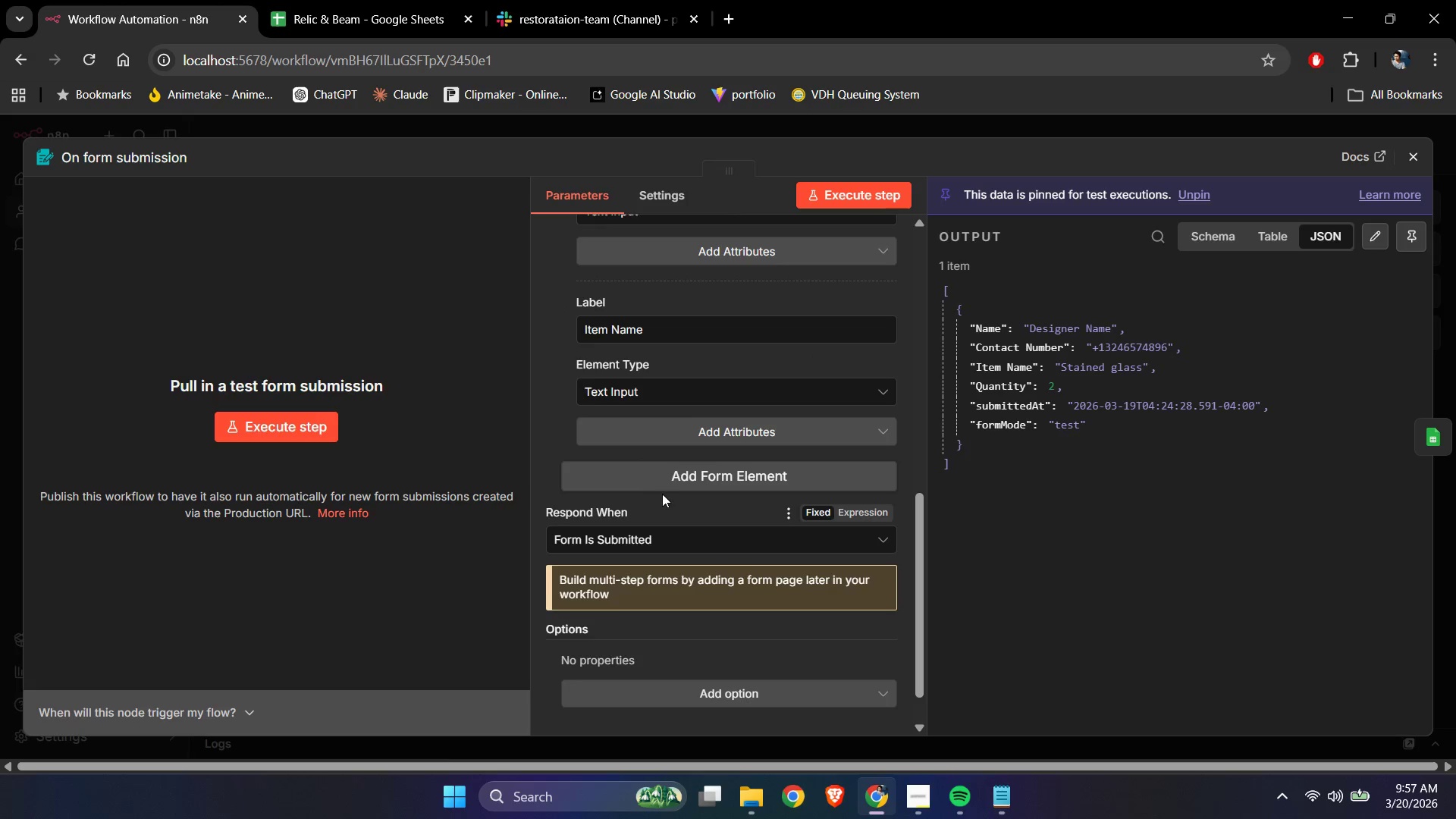 
scroll: coordinate [651, 487], scroll_direction: up, amount: 8.0
 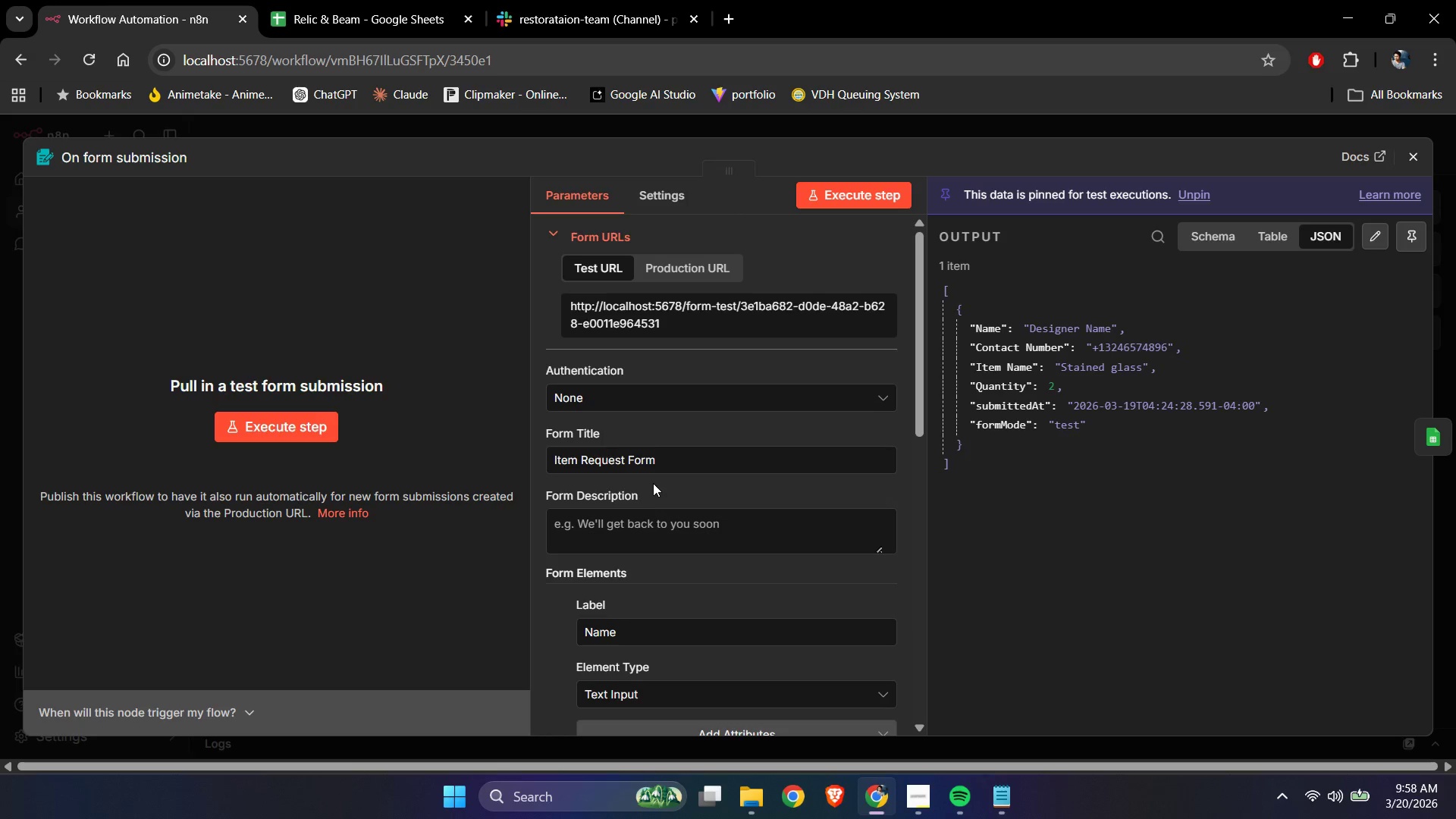 
scroll: coordinate [662, 477], scroll_direction: down, amount: 9.0
 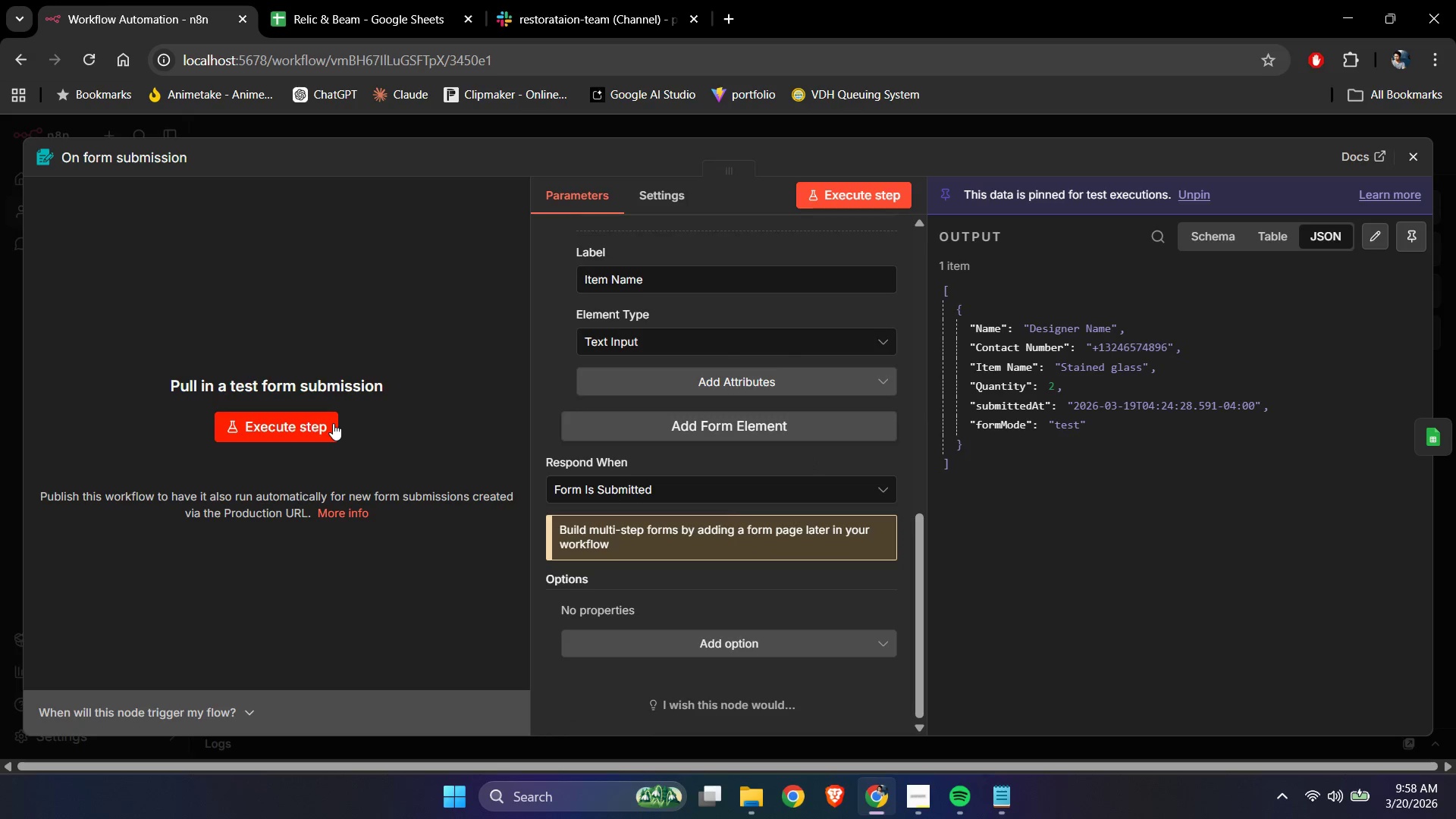 
left_click([309, 428])
 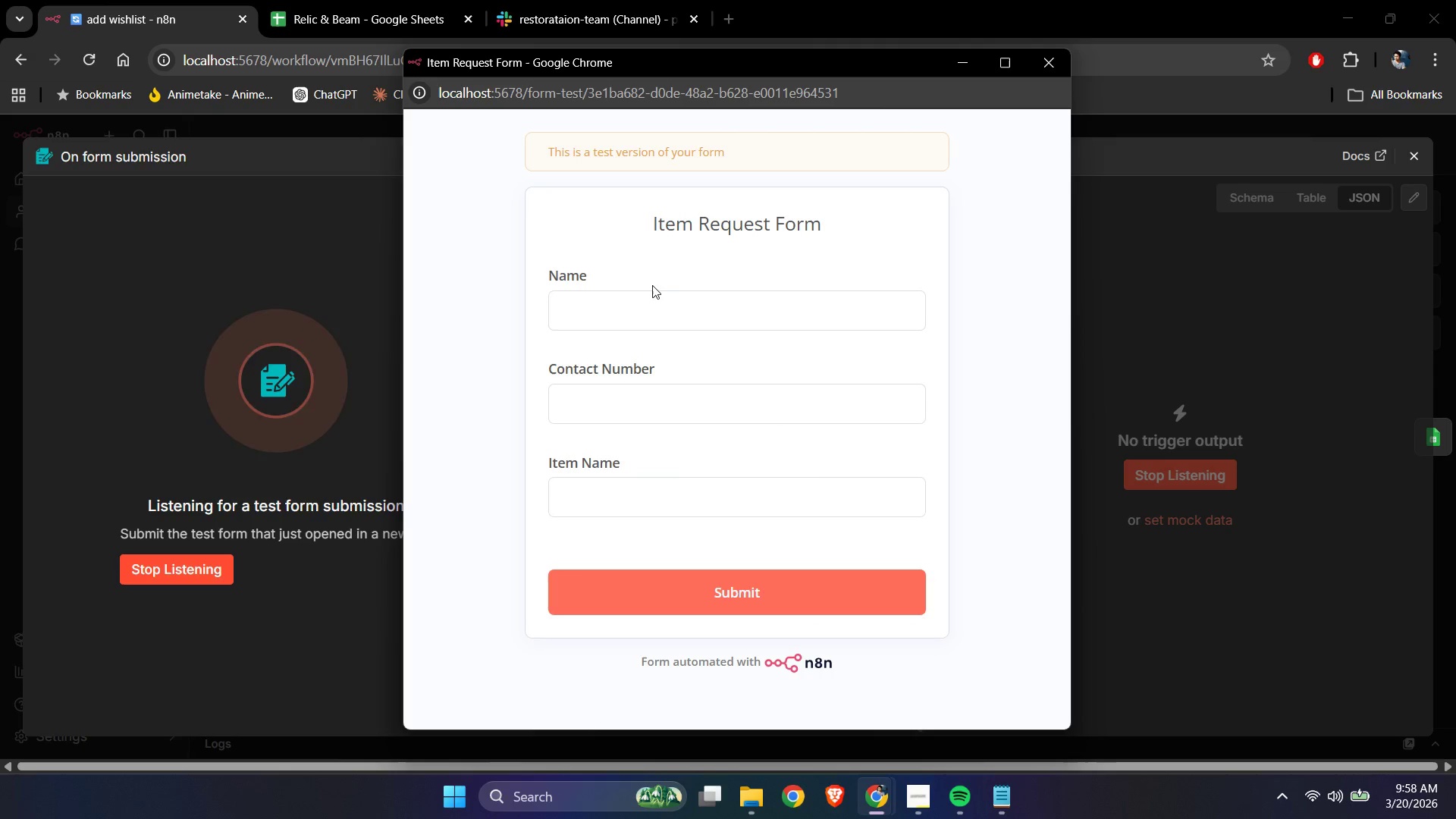 
left_click([638, 308])
 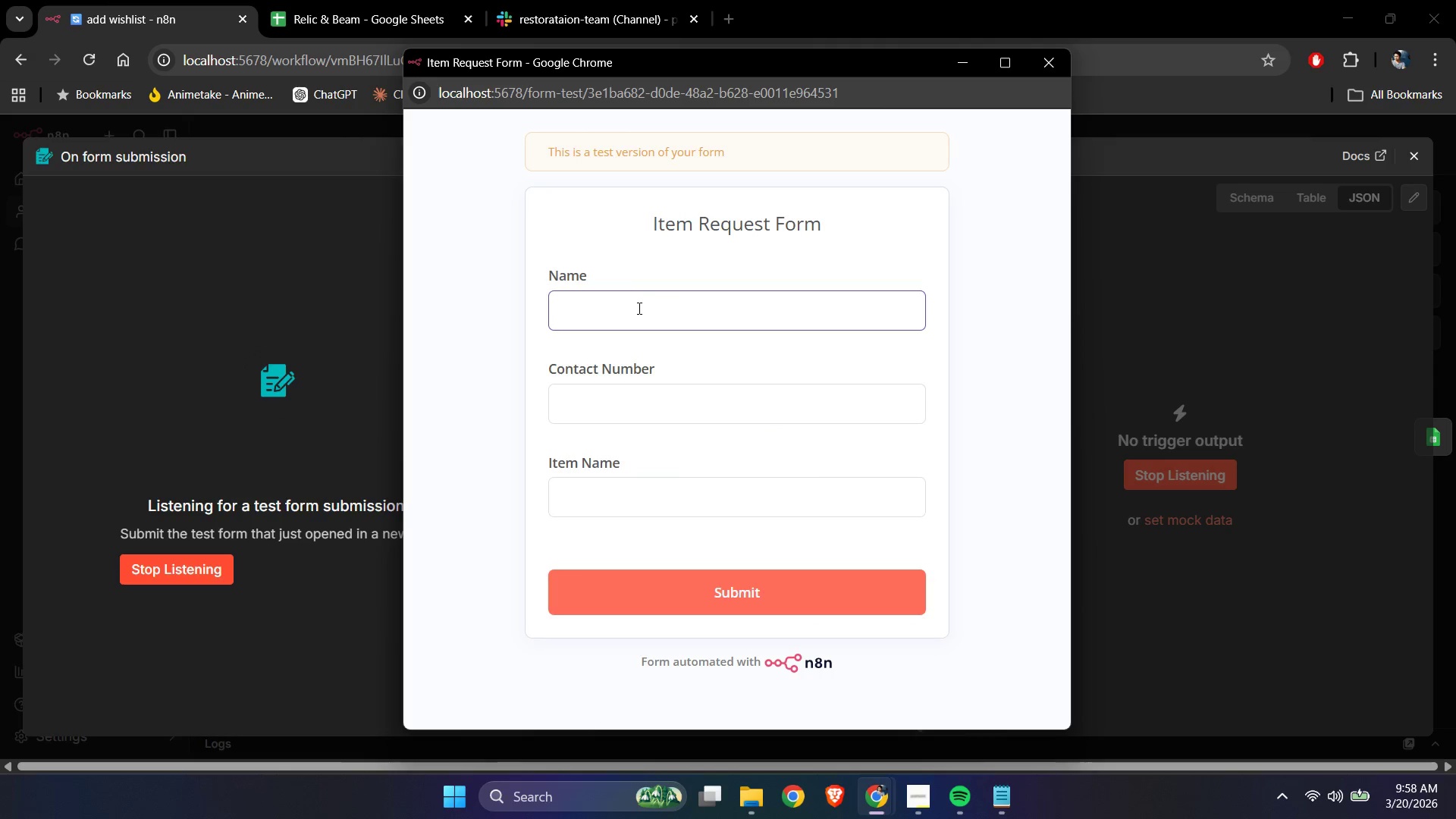 
type(John Doe)
key(Tab)
 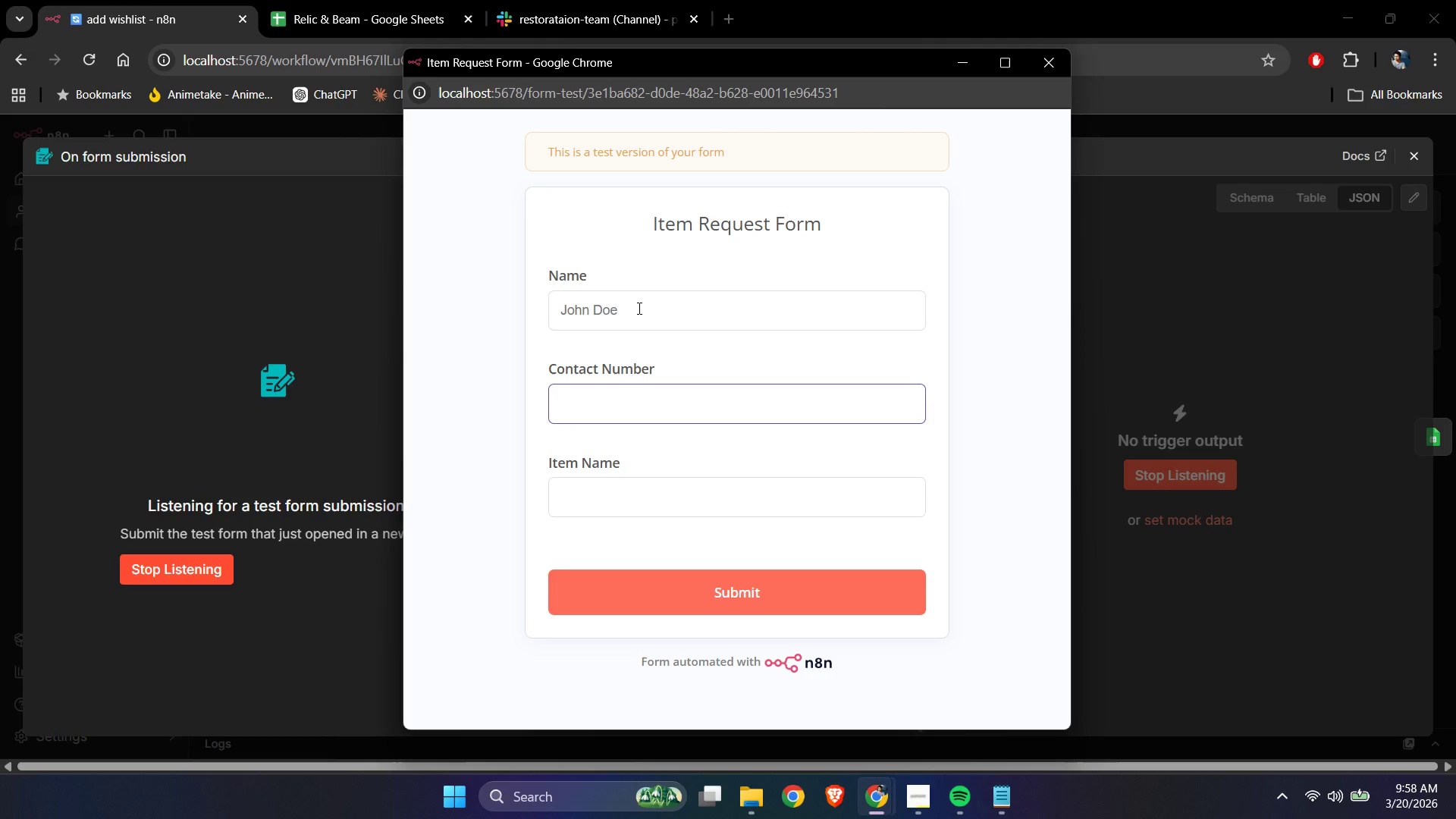 
type(+123456789)
key(Tab)
type(glass)
 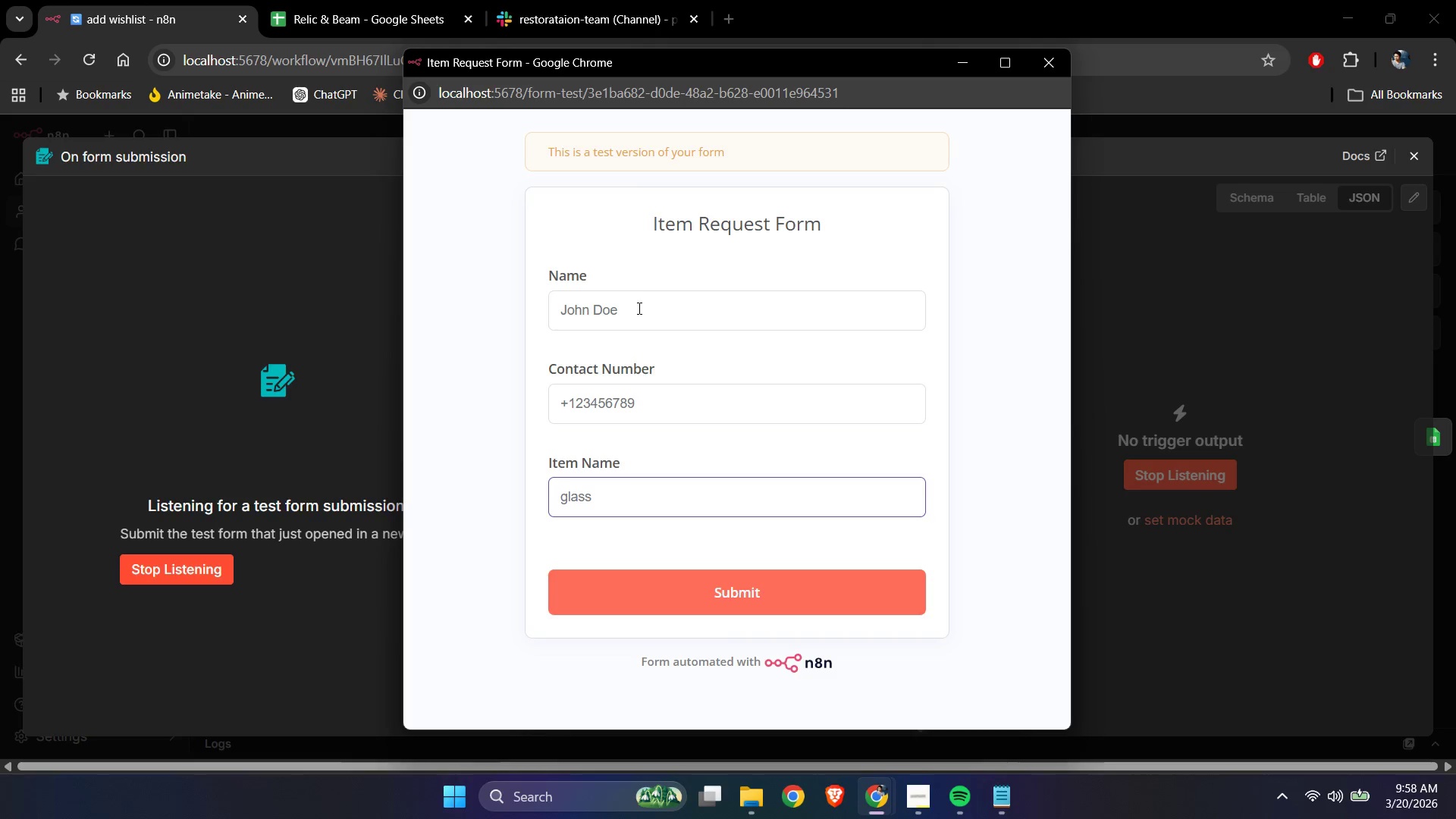 
key(Control+A)
 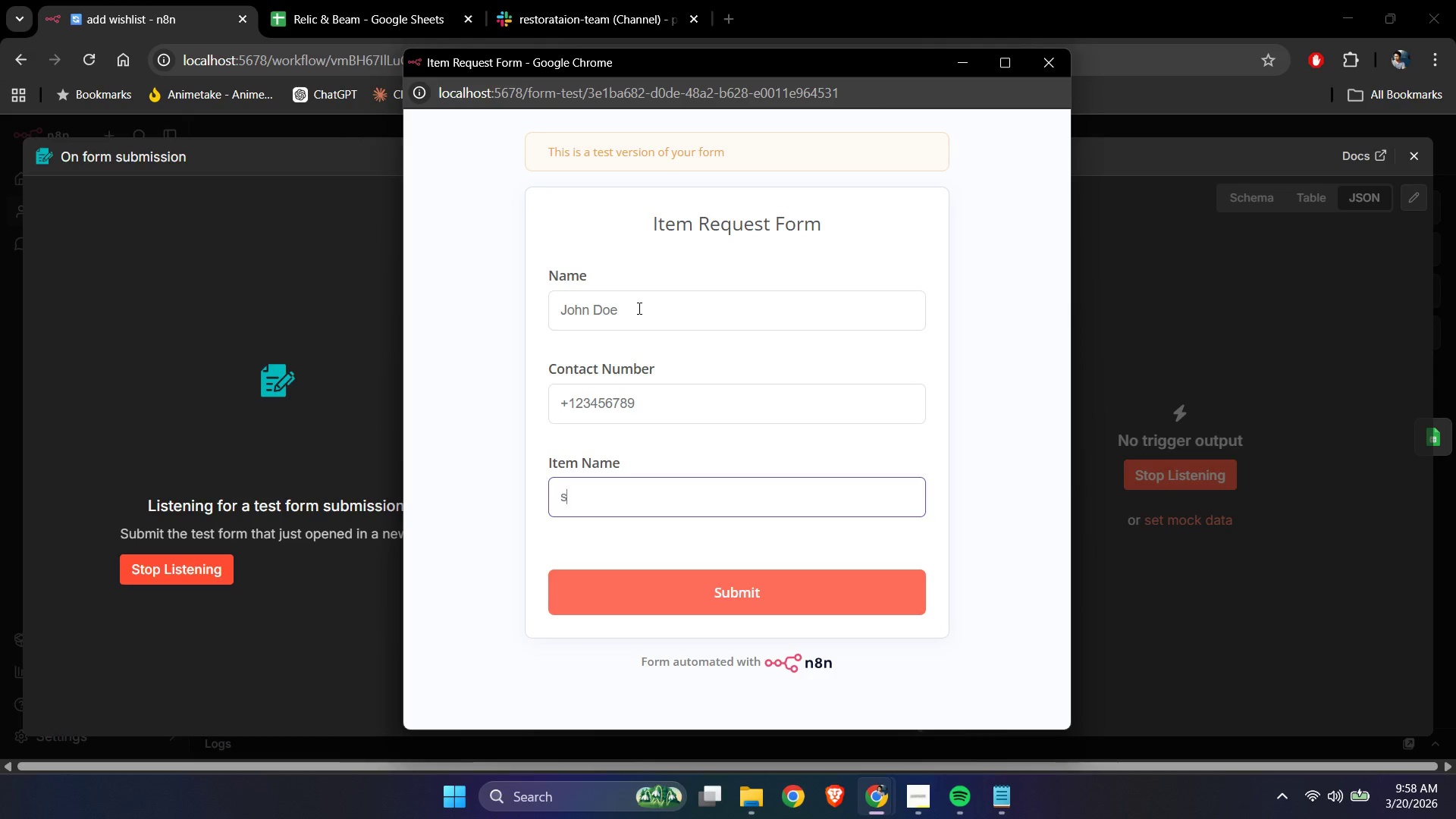 
type(stained glass)
 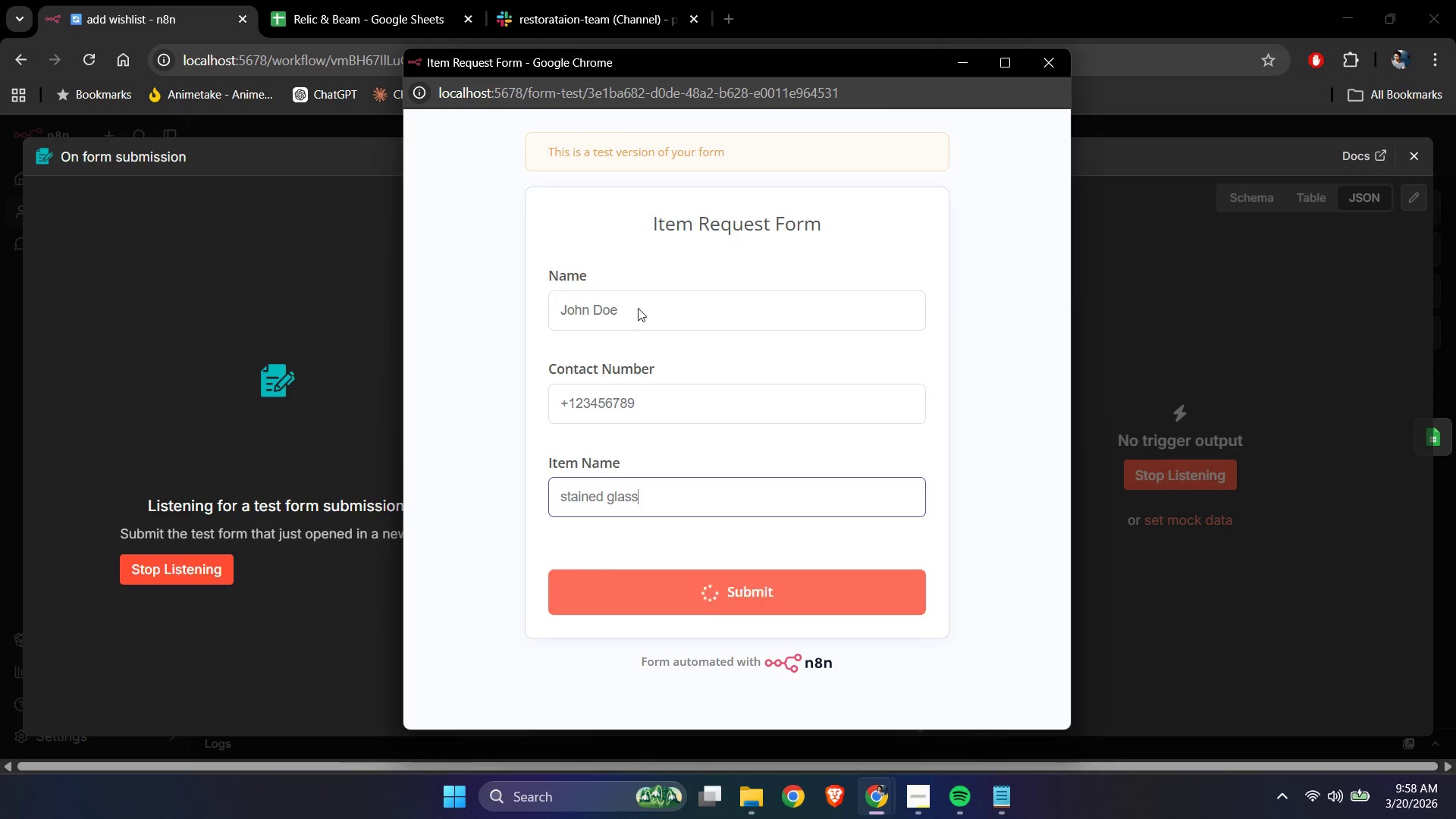 
key(Enter)
 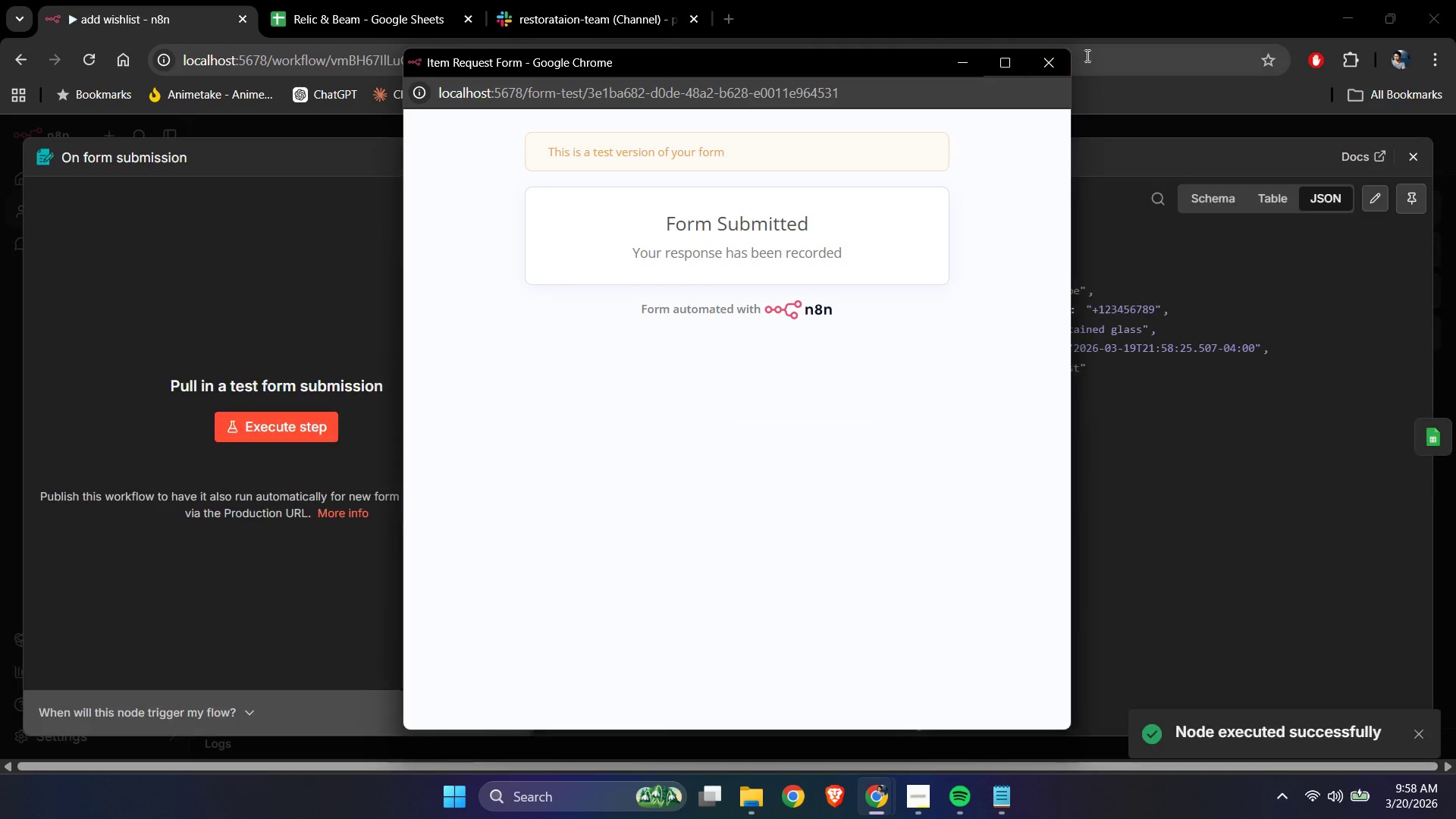 
left_click([1053, 66])
 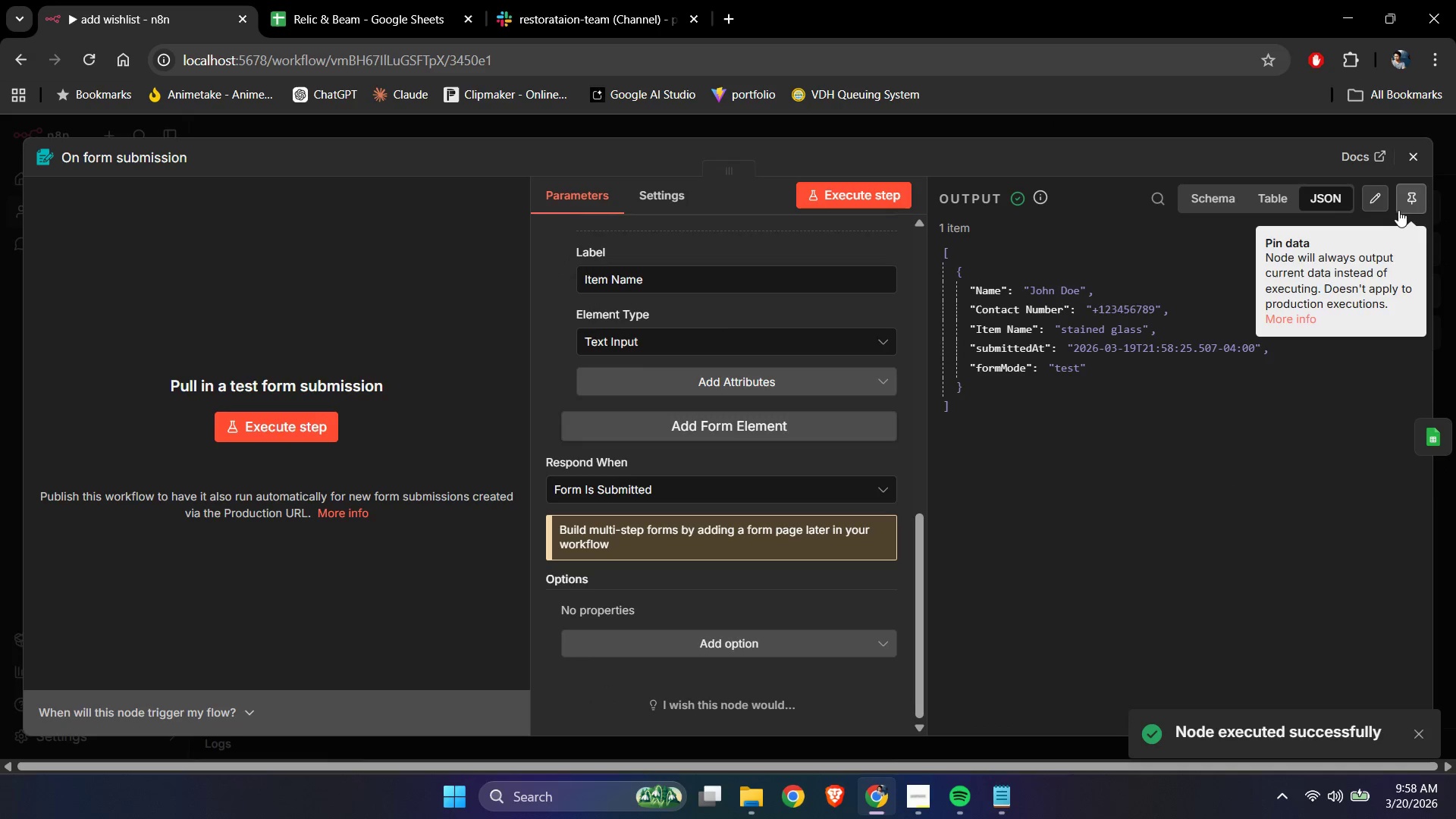 
double_click([1418, 156])
 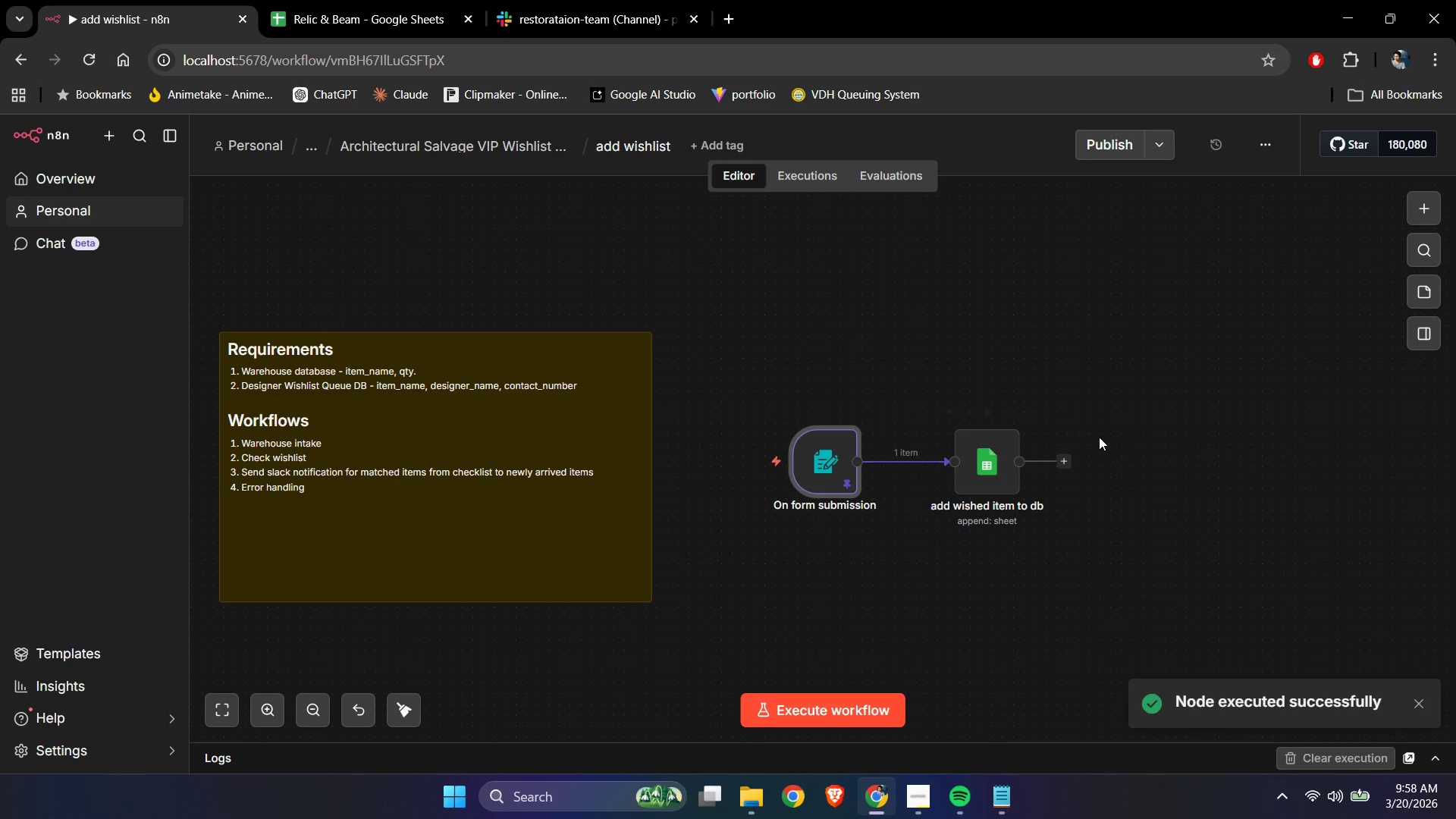 
left_click([1110, 437])
 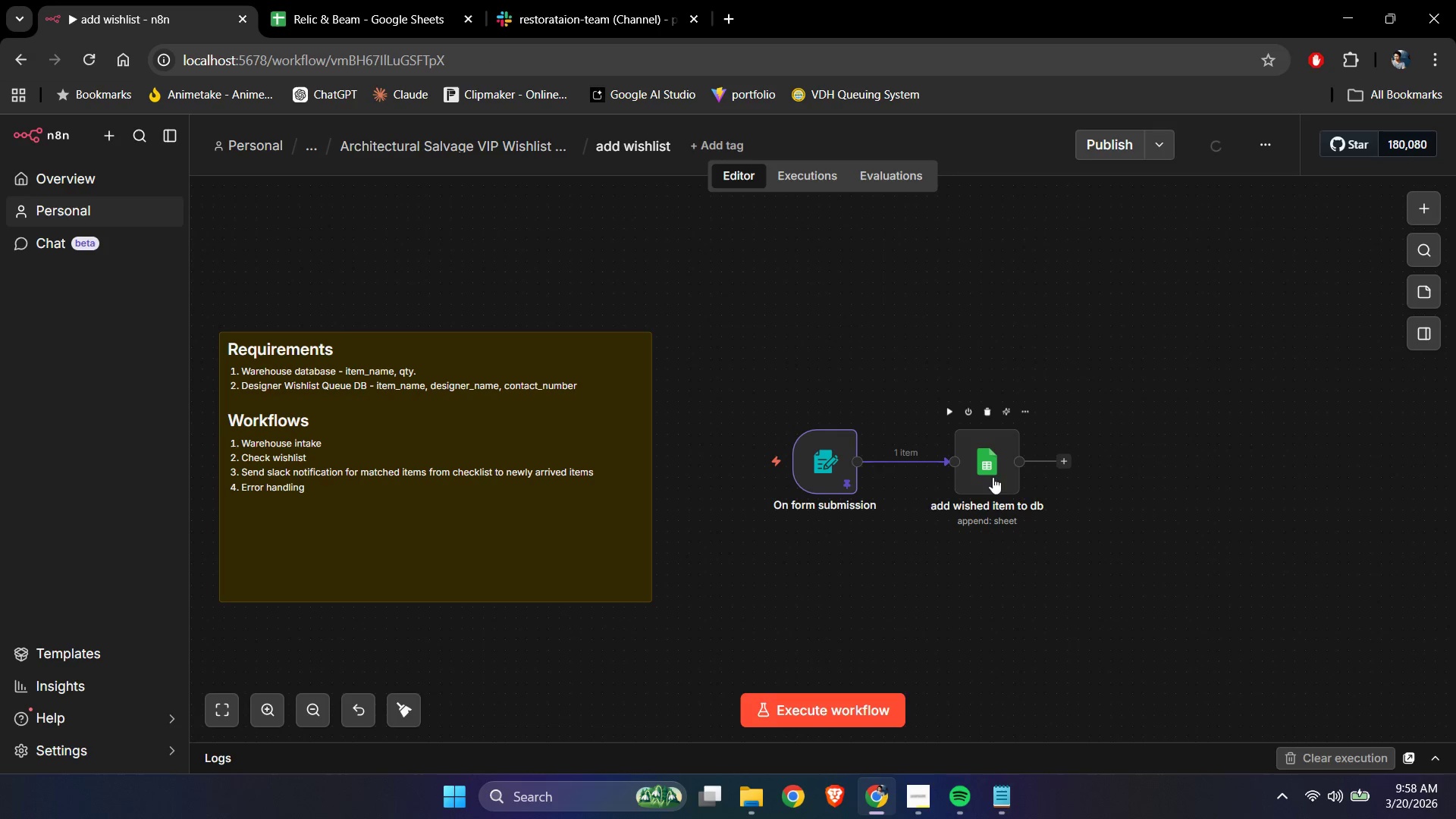 
left_click_drag(start_coordinate=[978, 472], to_coordinate=[1094, 472])
 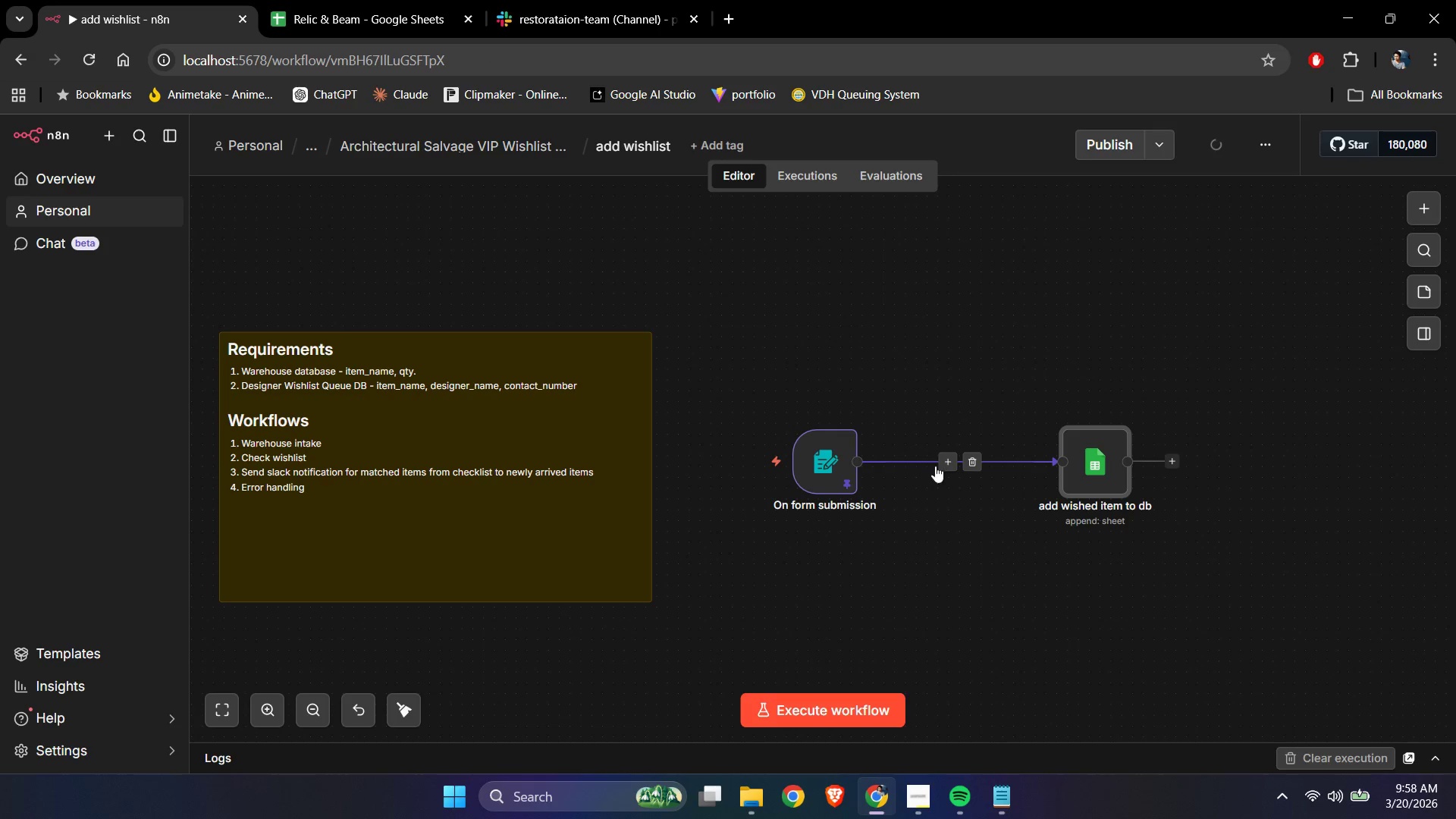 
left_click([941, 466])
 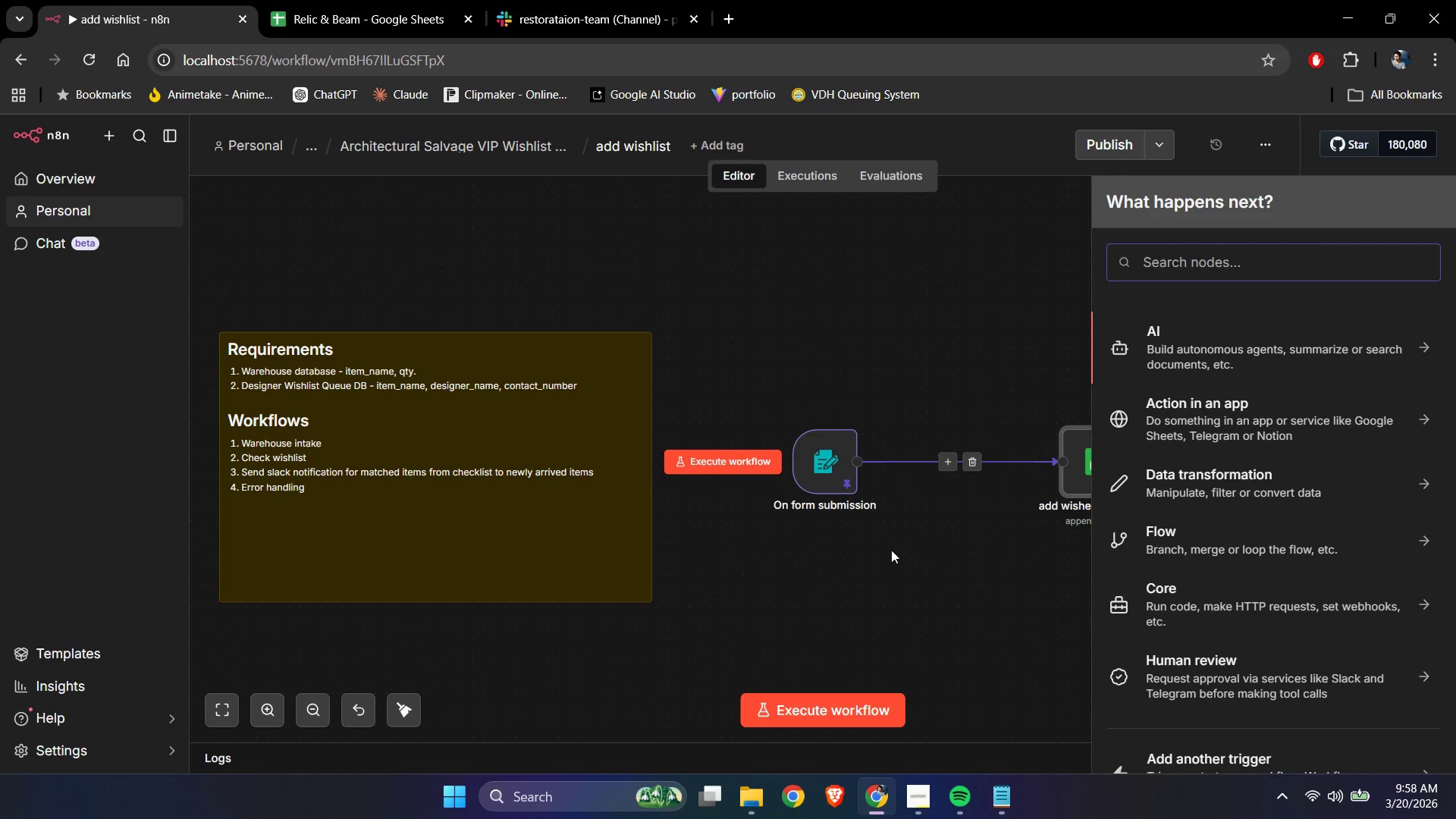 
type(java)
 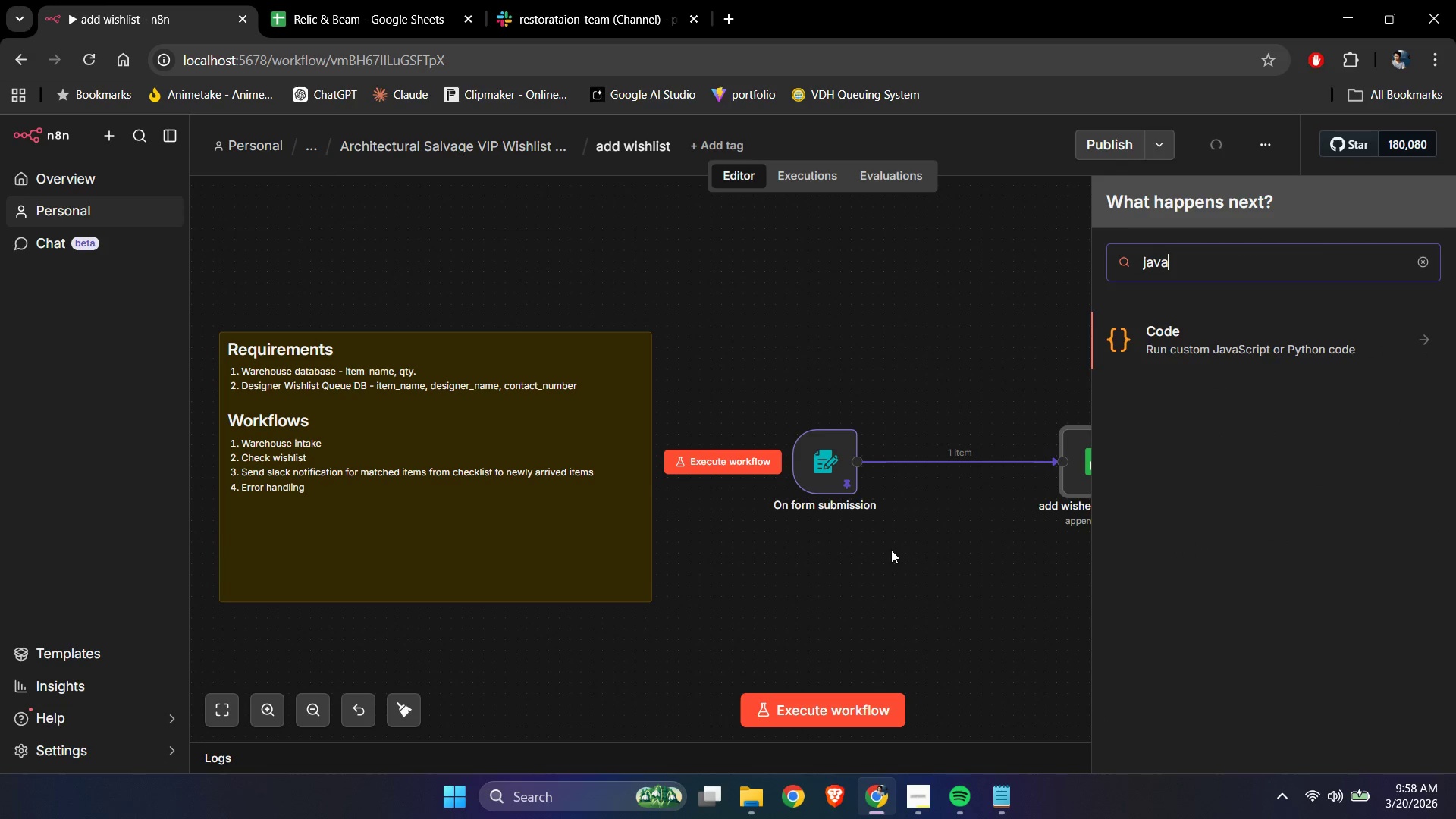 
key(Enter)
 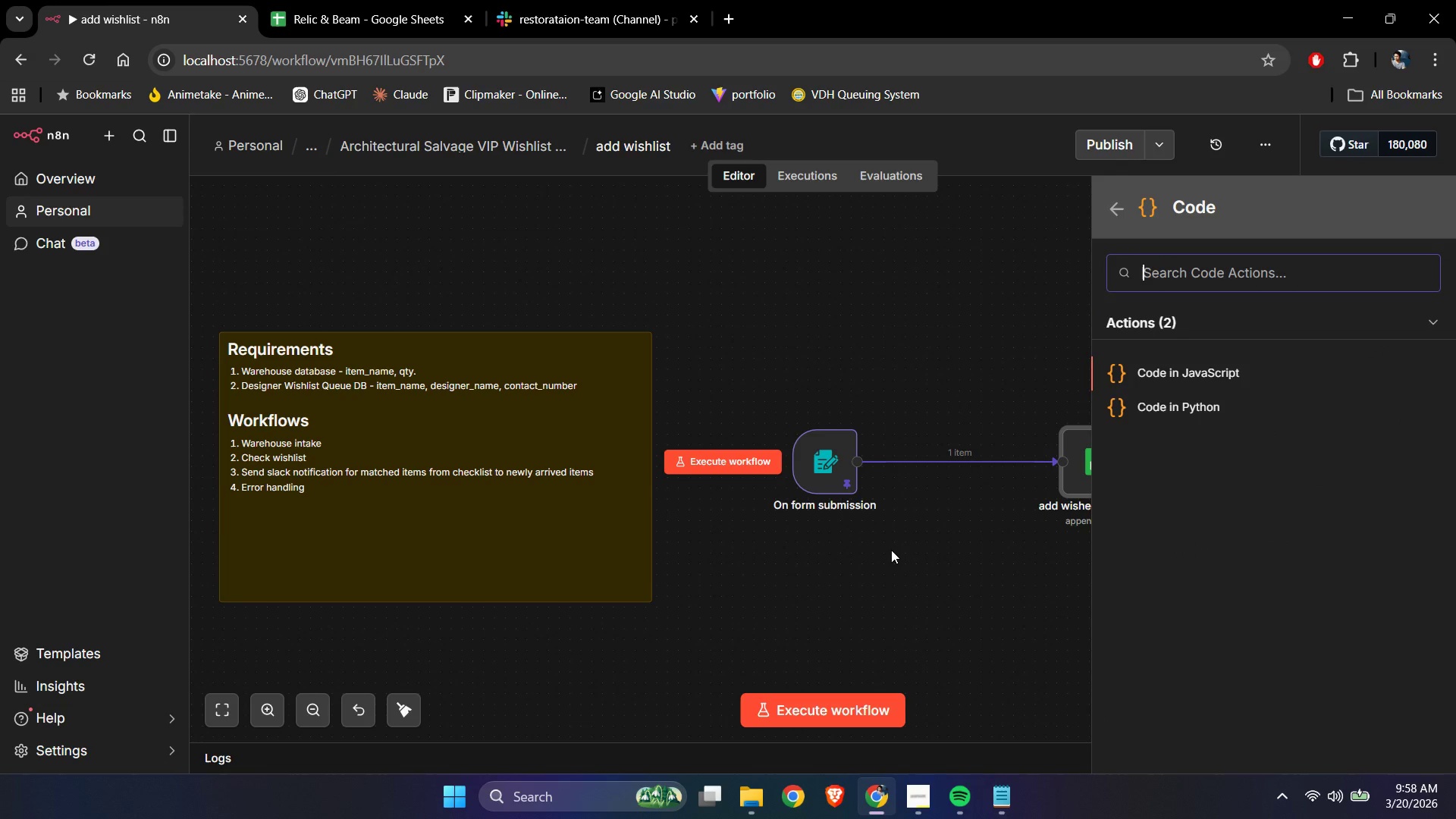 
key(Enter)
 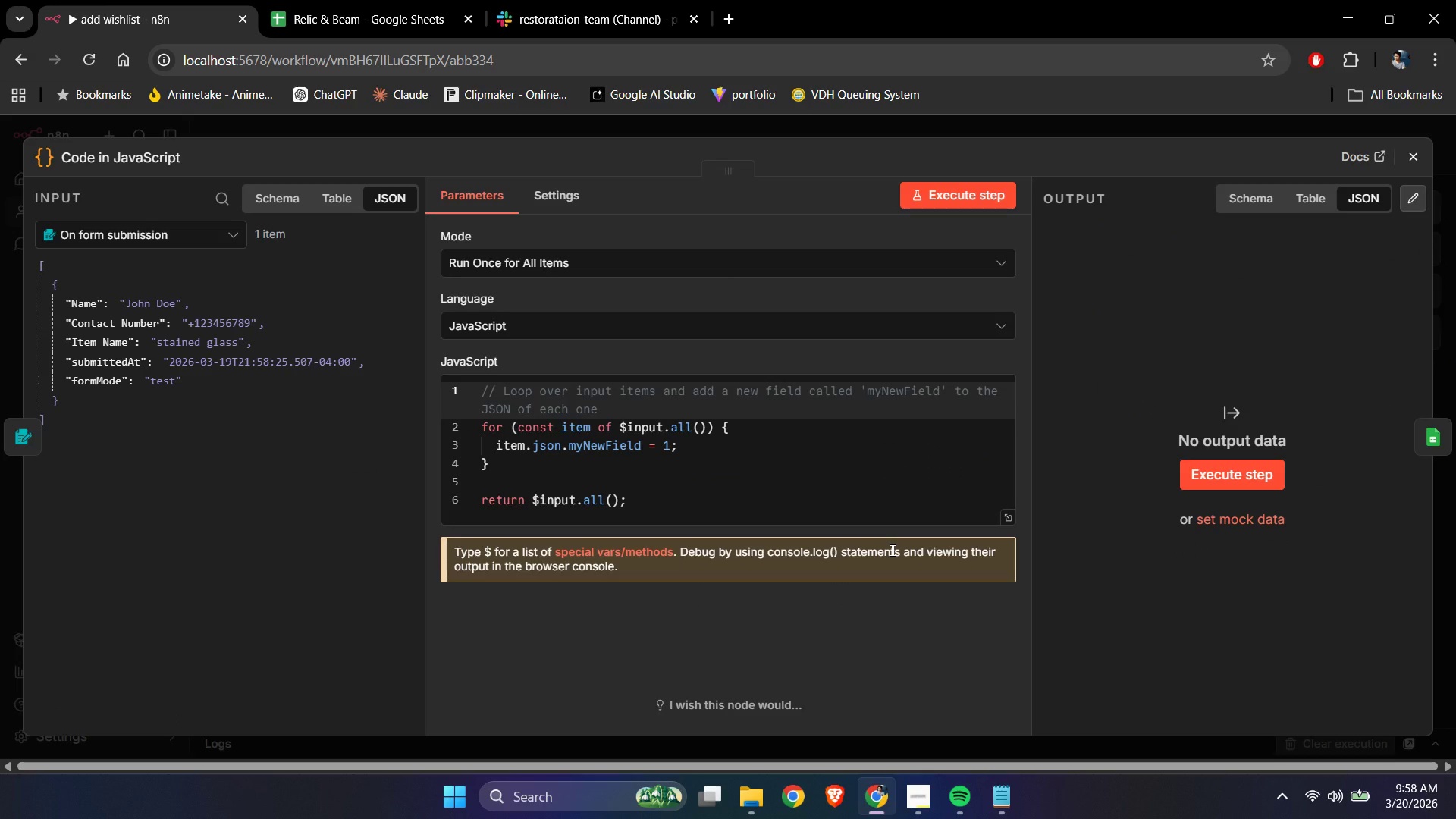 
wait(5.58)
 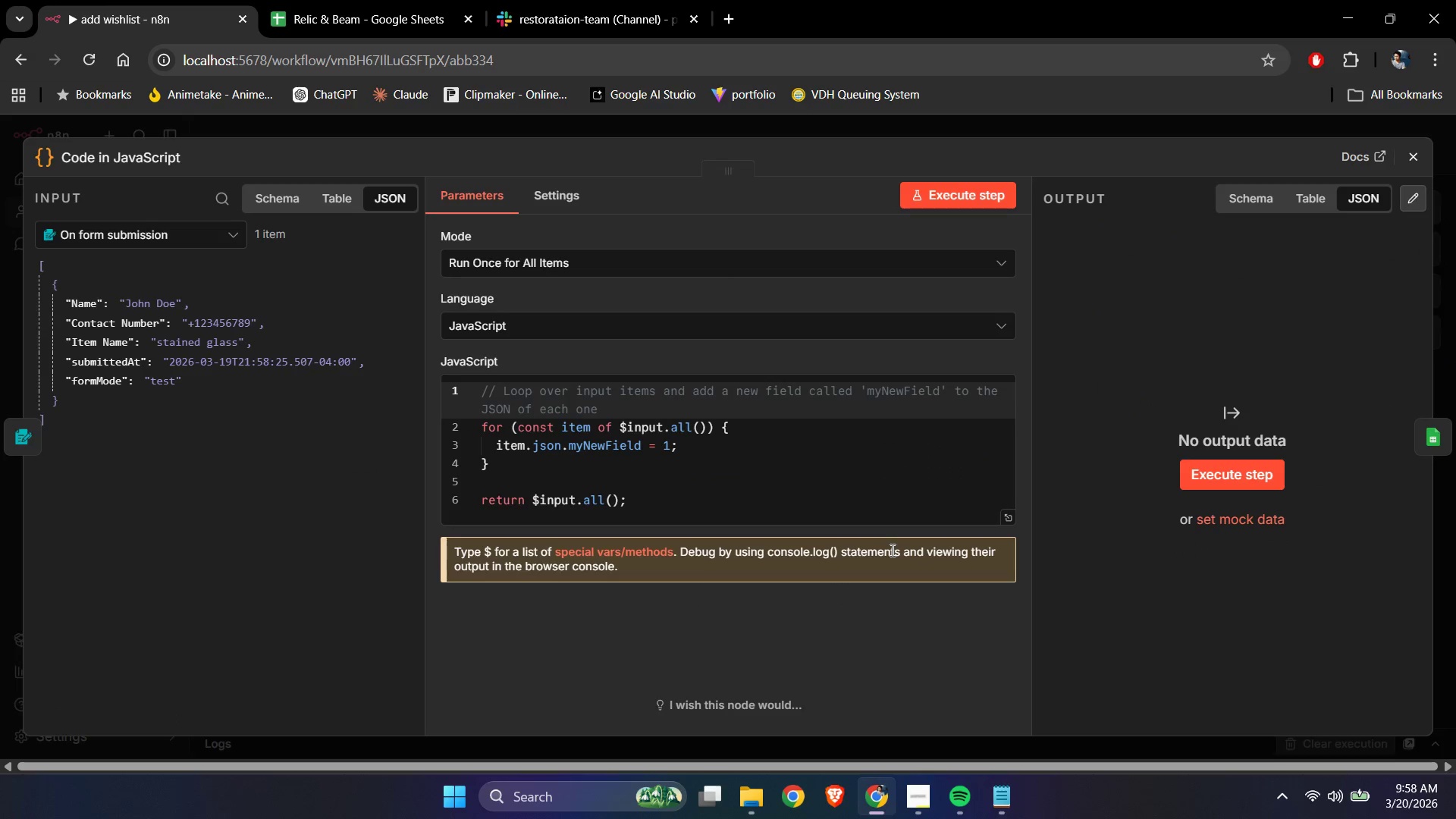 
left_click([793, 450])
 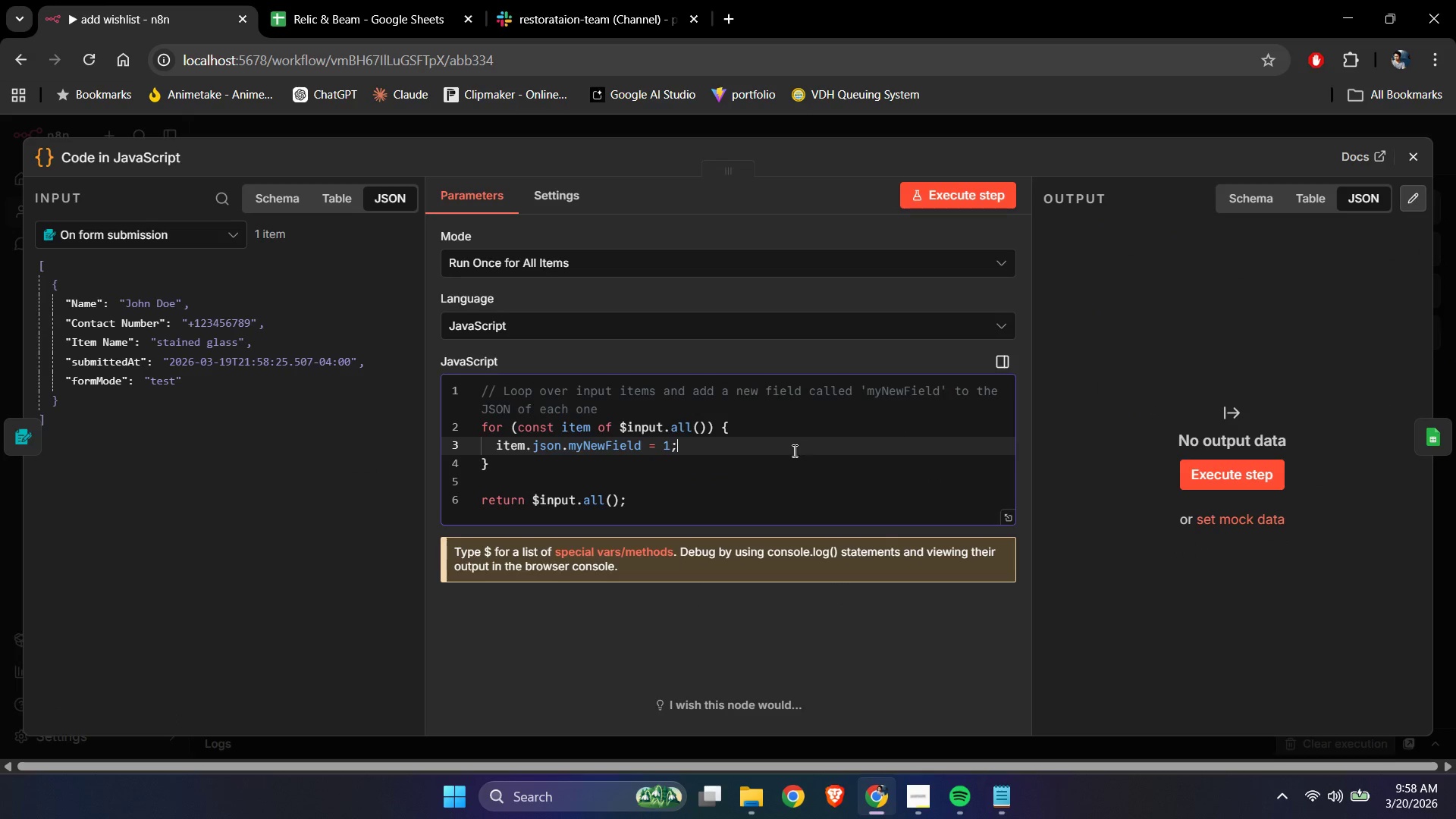 
key(Control+ControlLeft)
 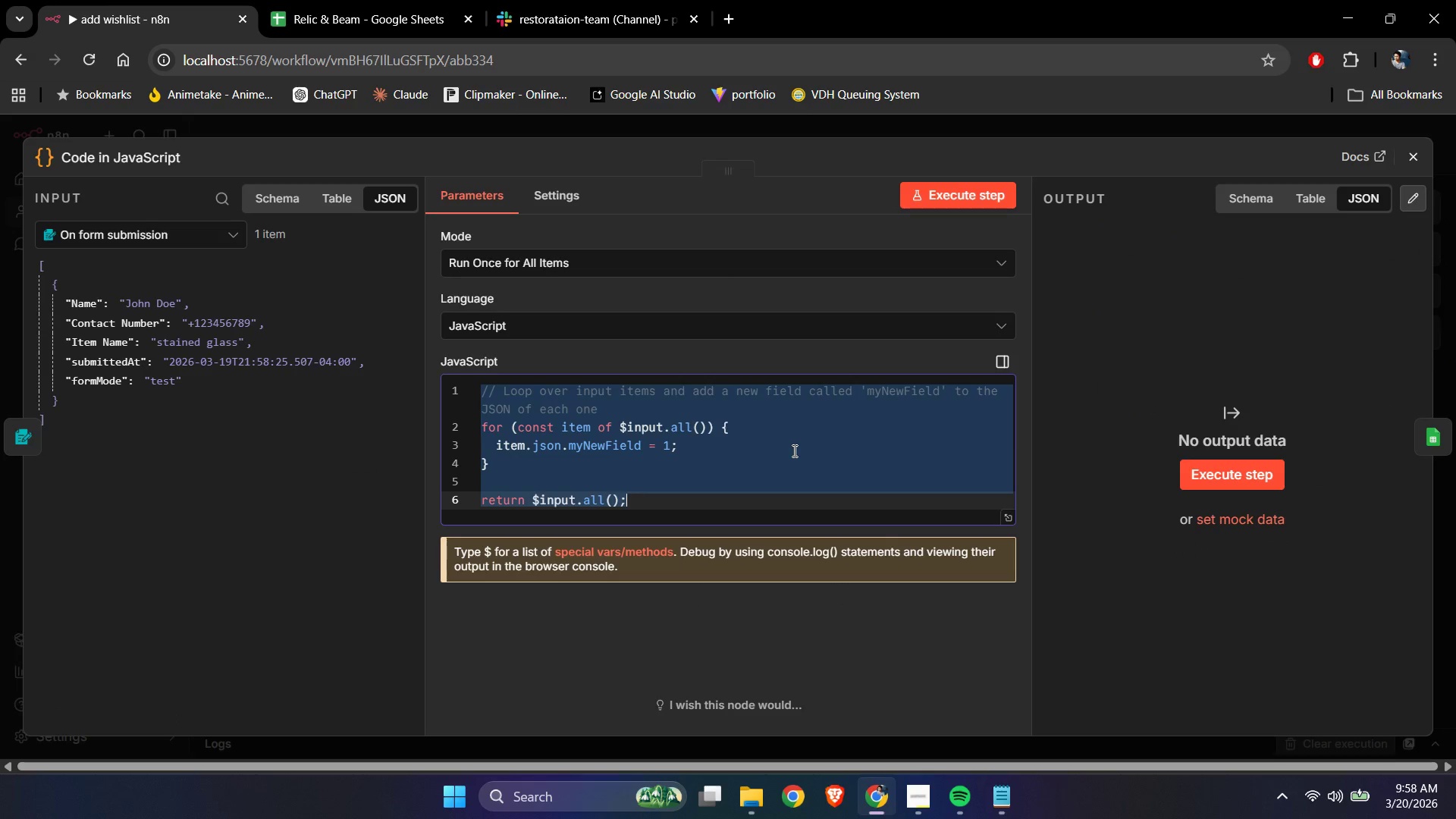 
key(Control+A)
 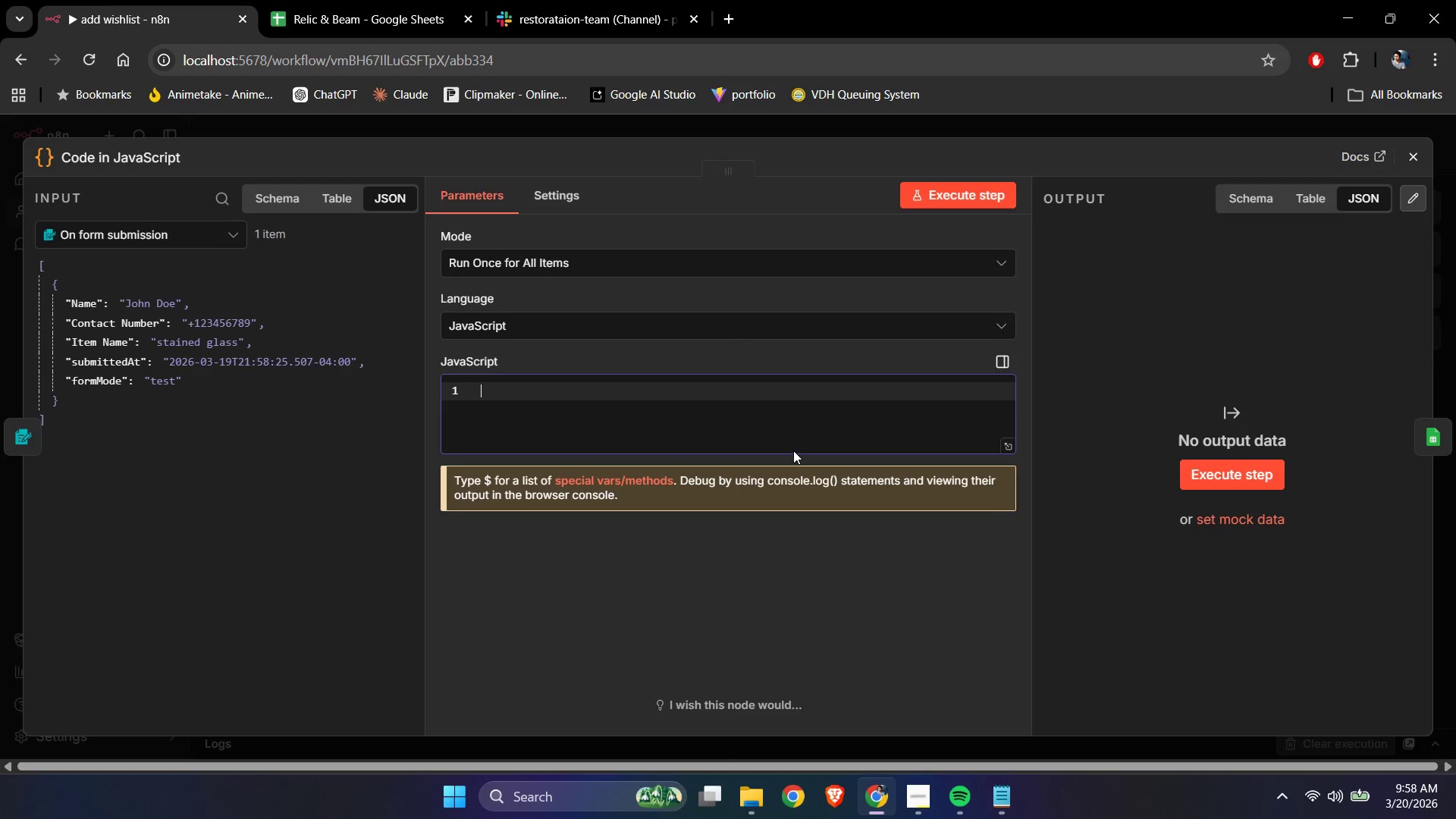 
key(Backspace)
 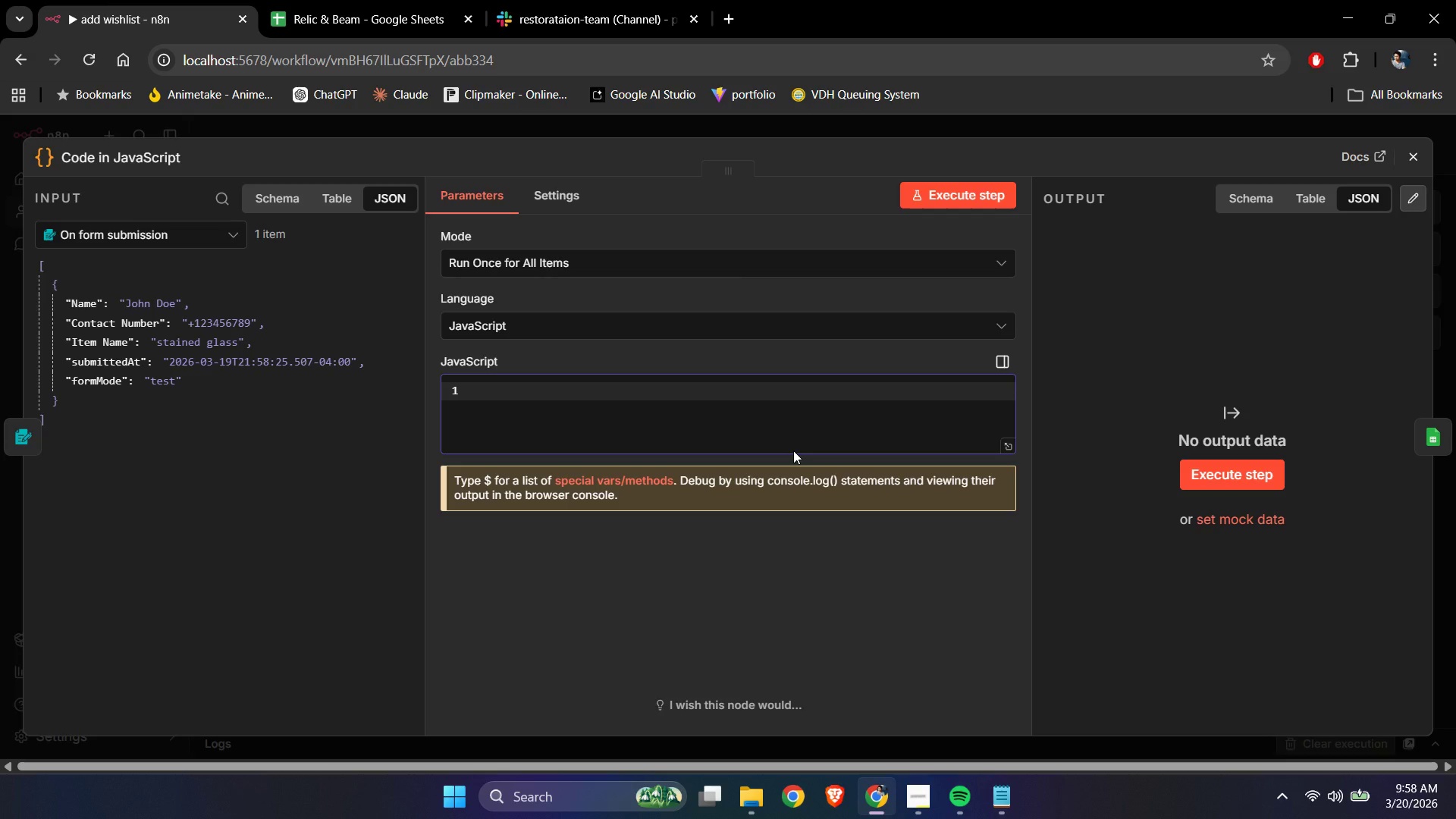 
wait(13.17)
 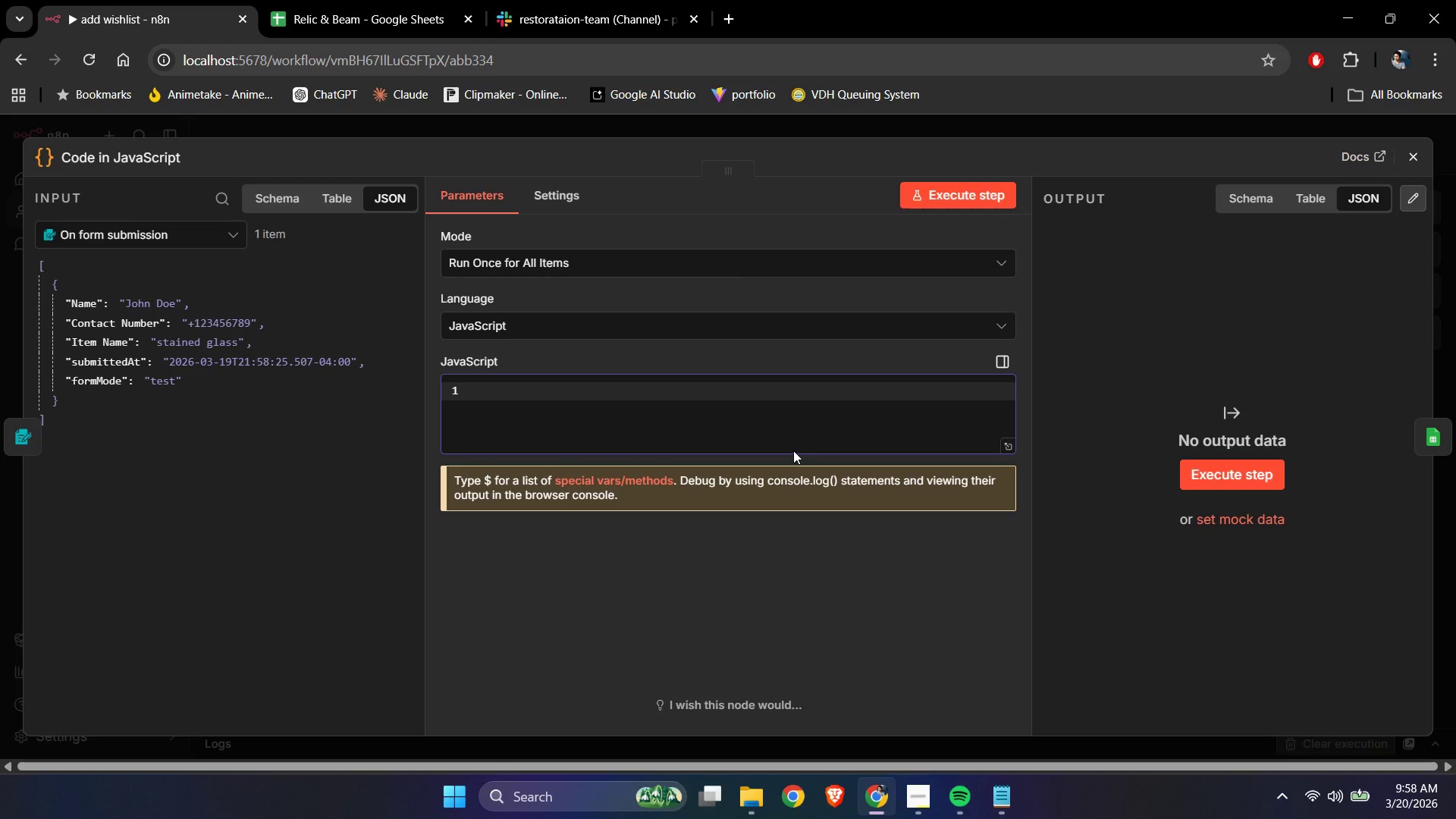 
left_click_drag(start_coordinate=[111, 345], to_coordinate=[505, 410])
 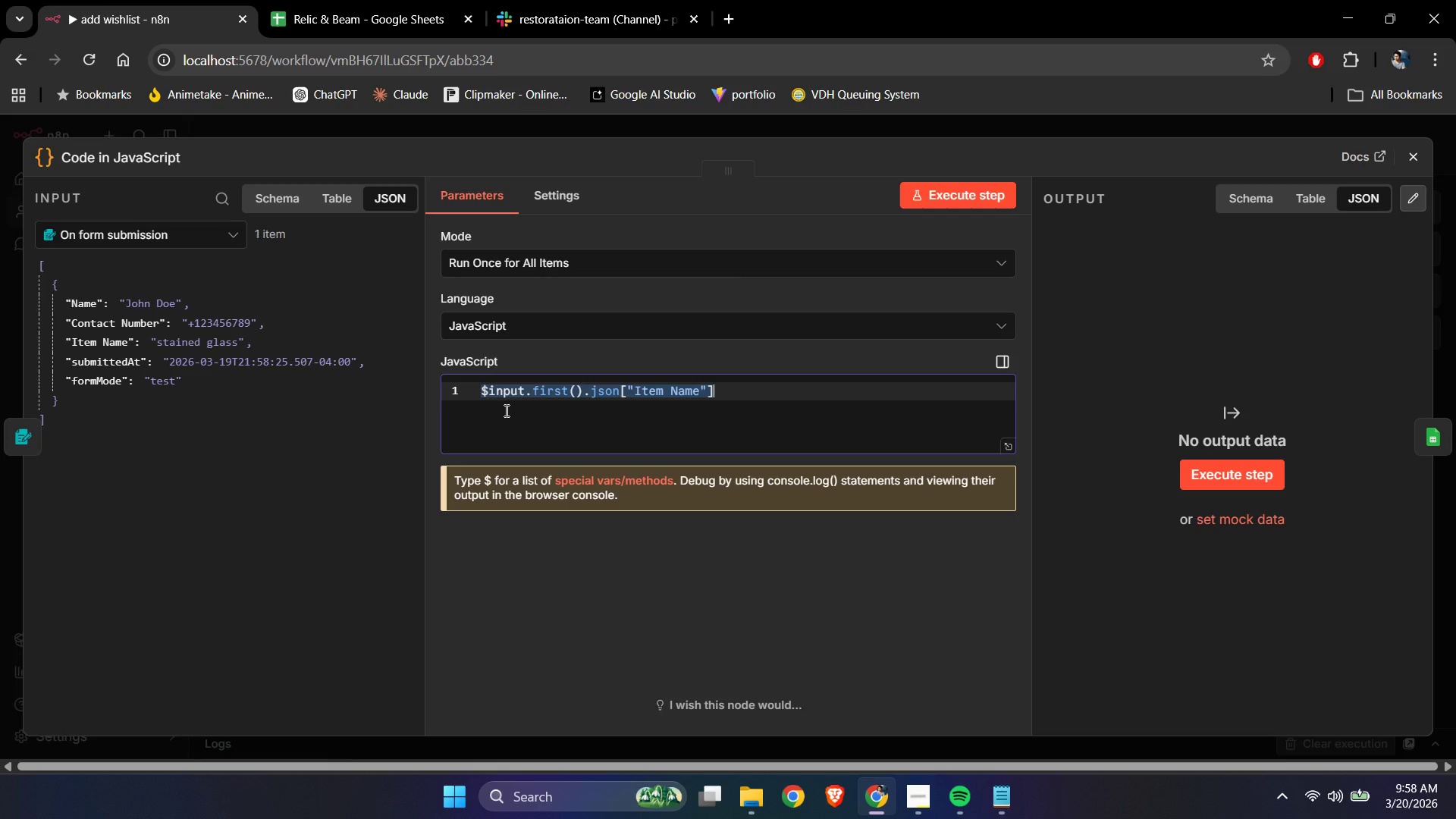 
type([Home]const itemName = [End];)
 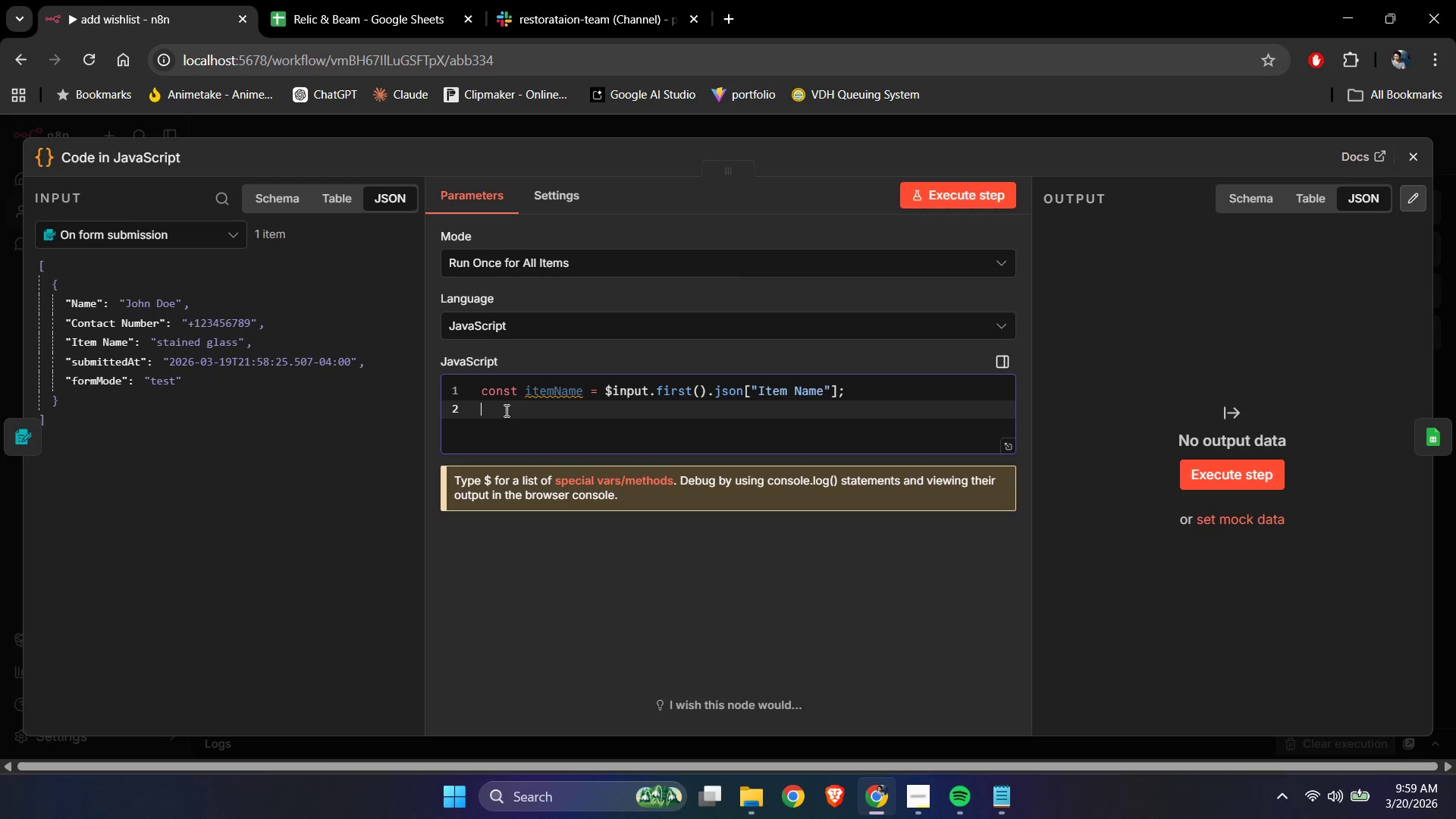 
 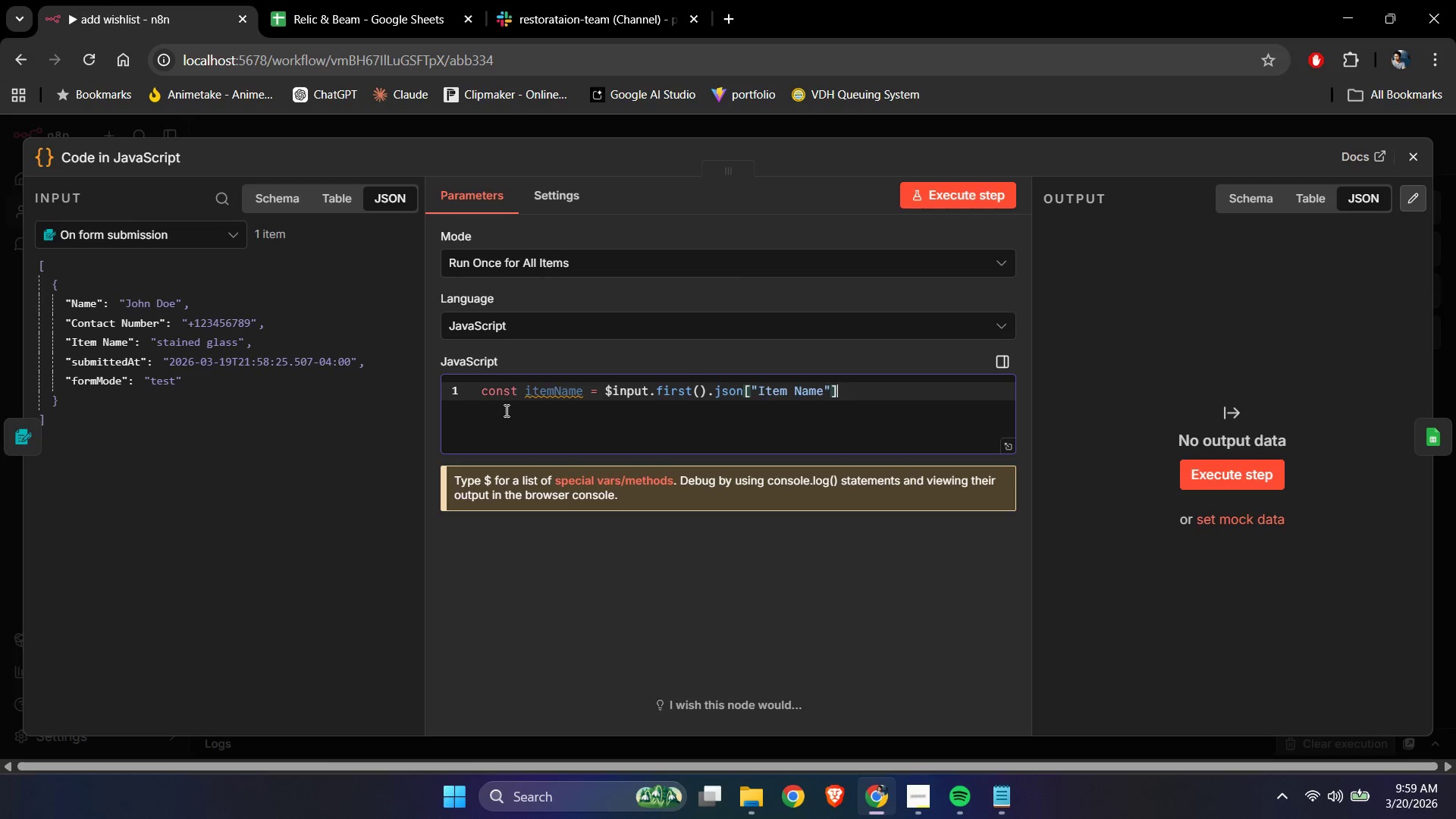 
key(Enter)
 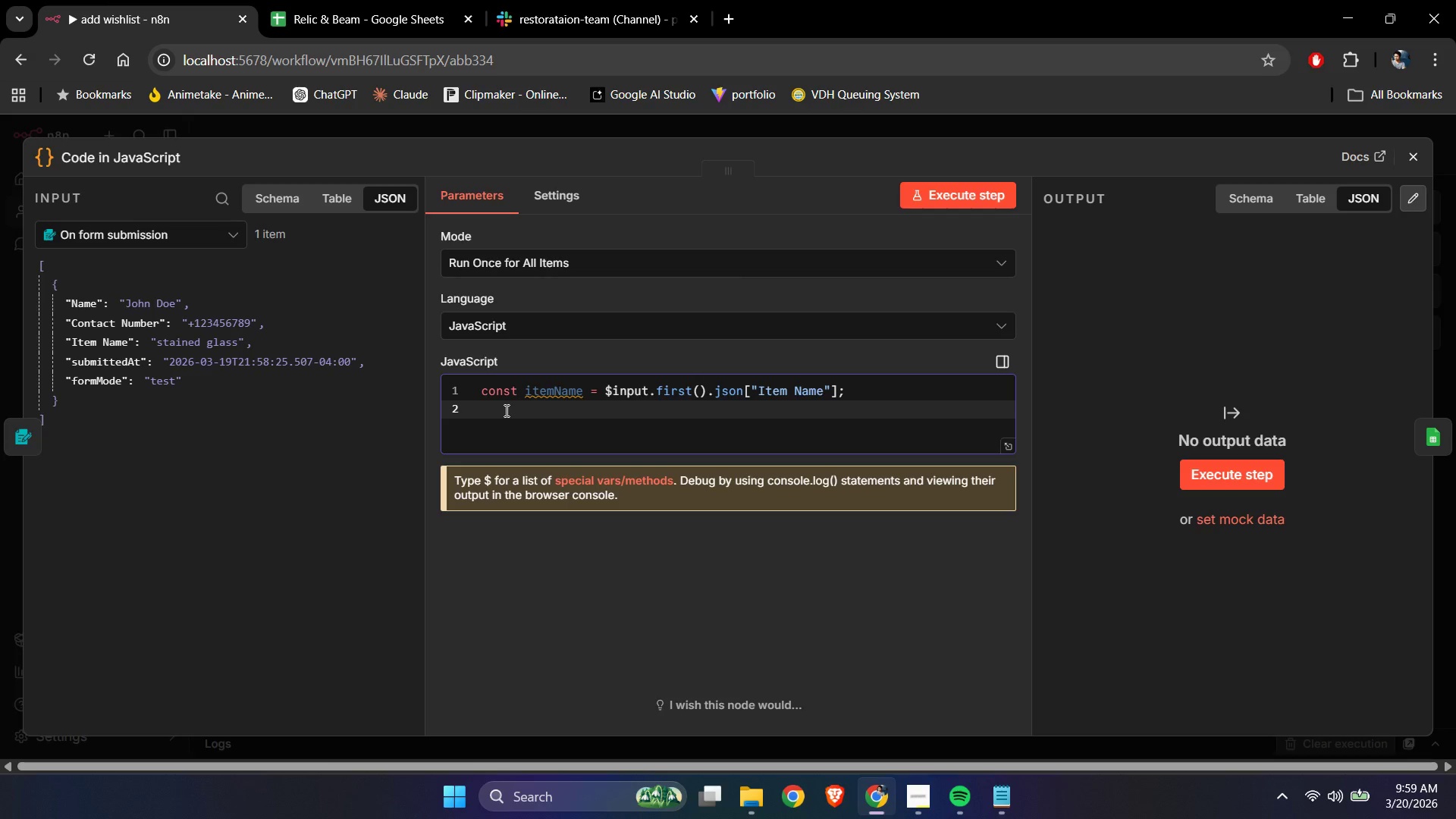 
key(Enter)
 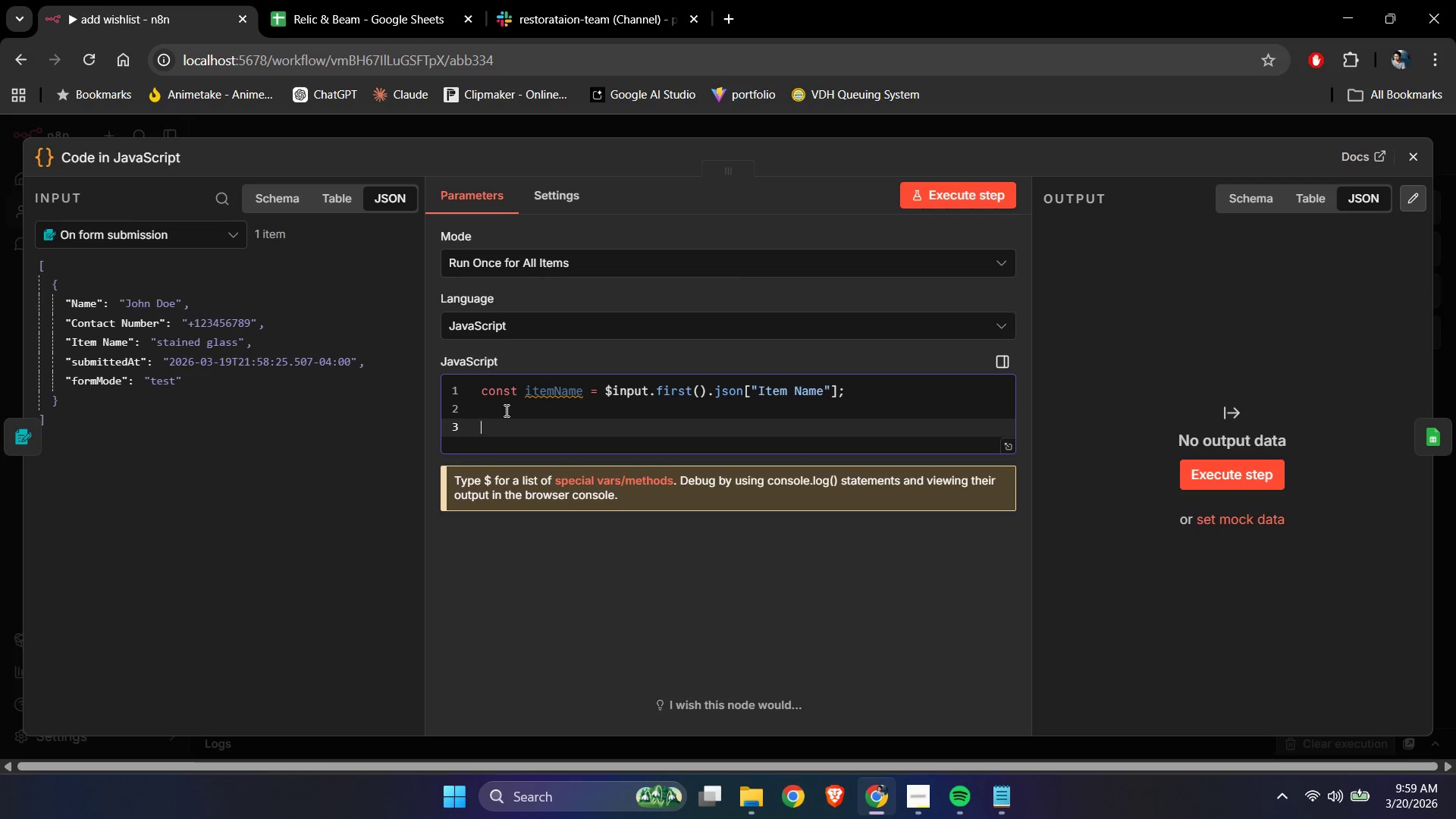 
type(const normaliu)
key(Backspace)
key(Backspace)
type(izeItemName)
 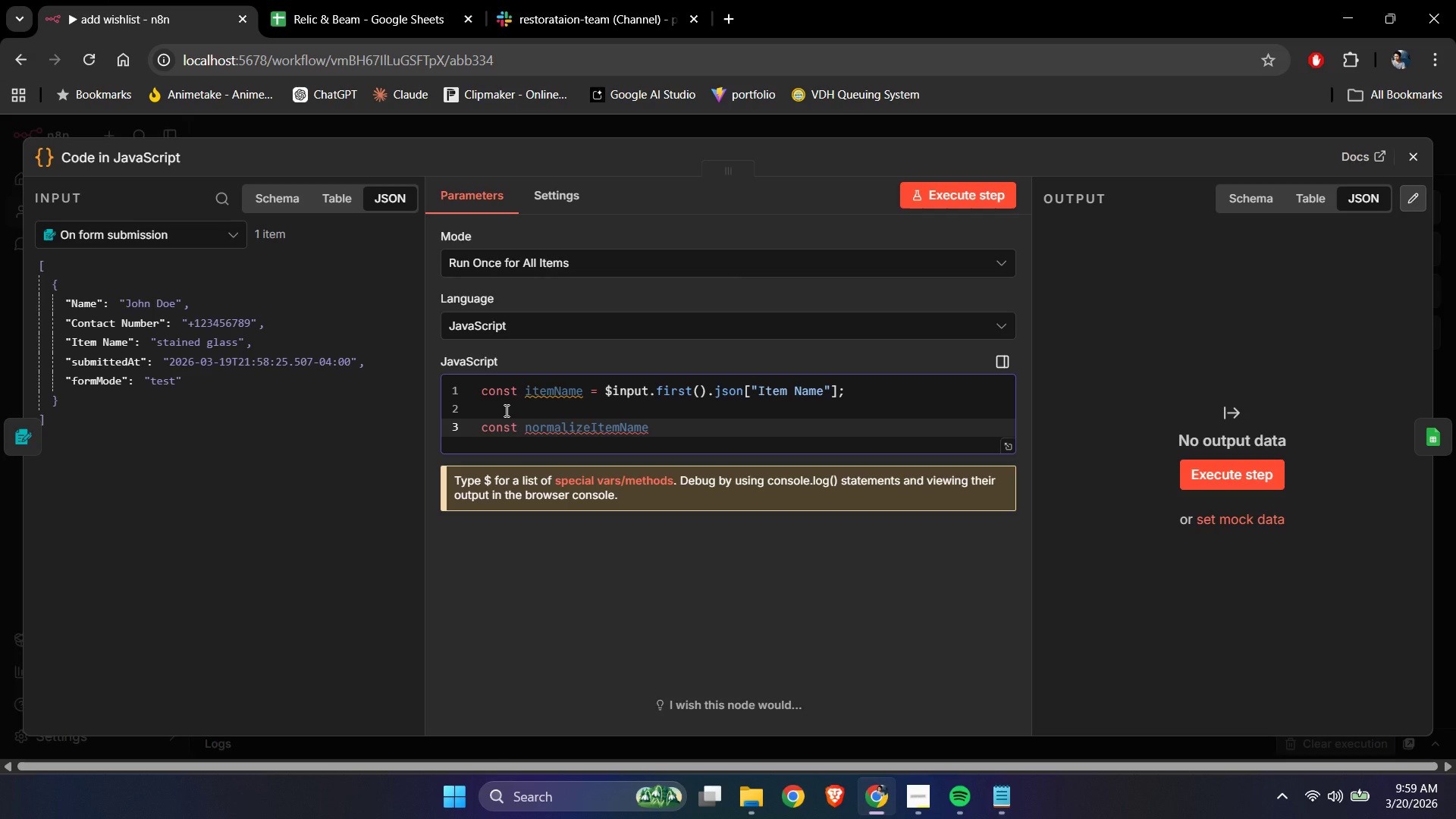 
wait(5.88)
 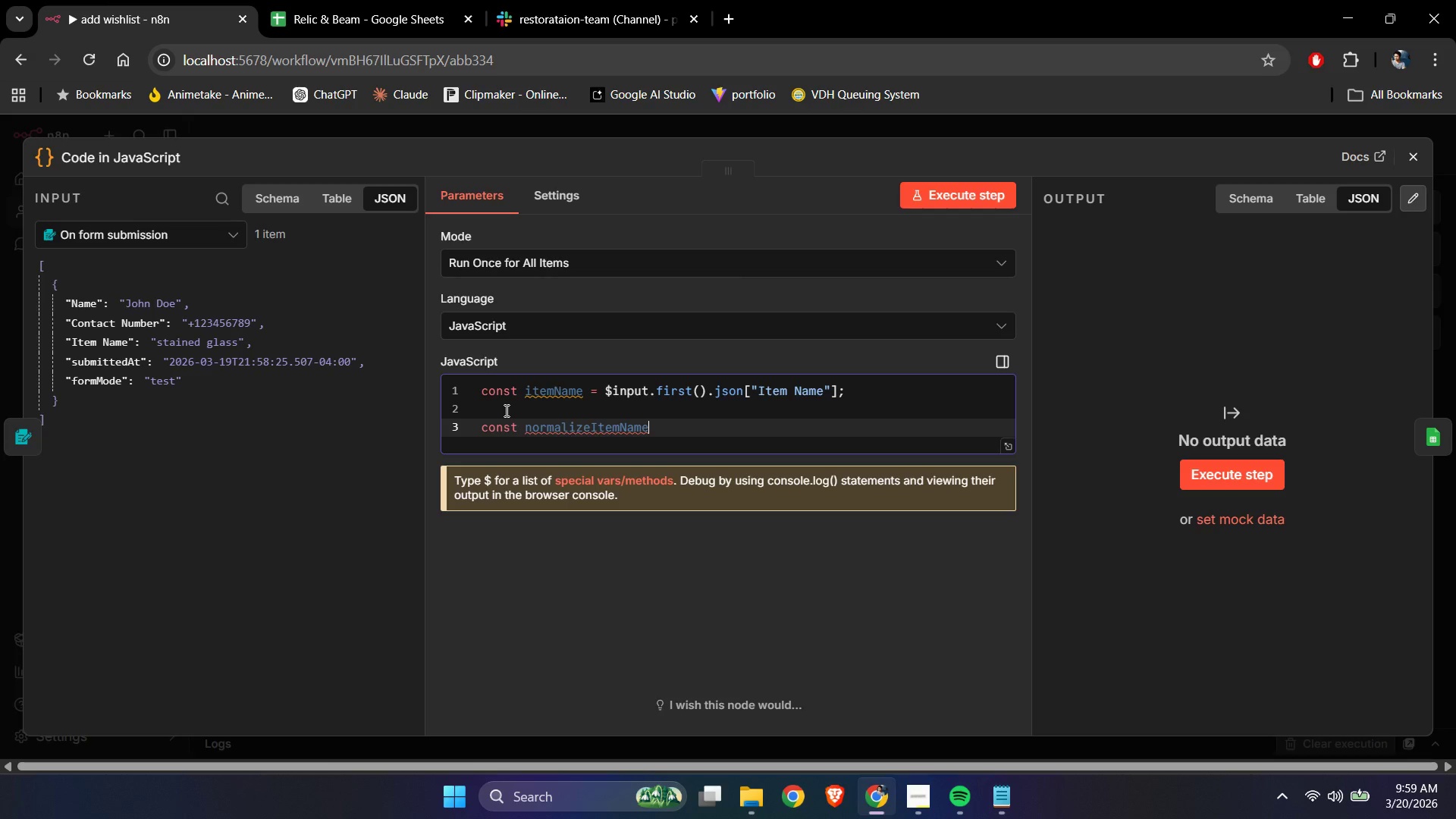 
type( = itemName)
 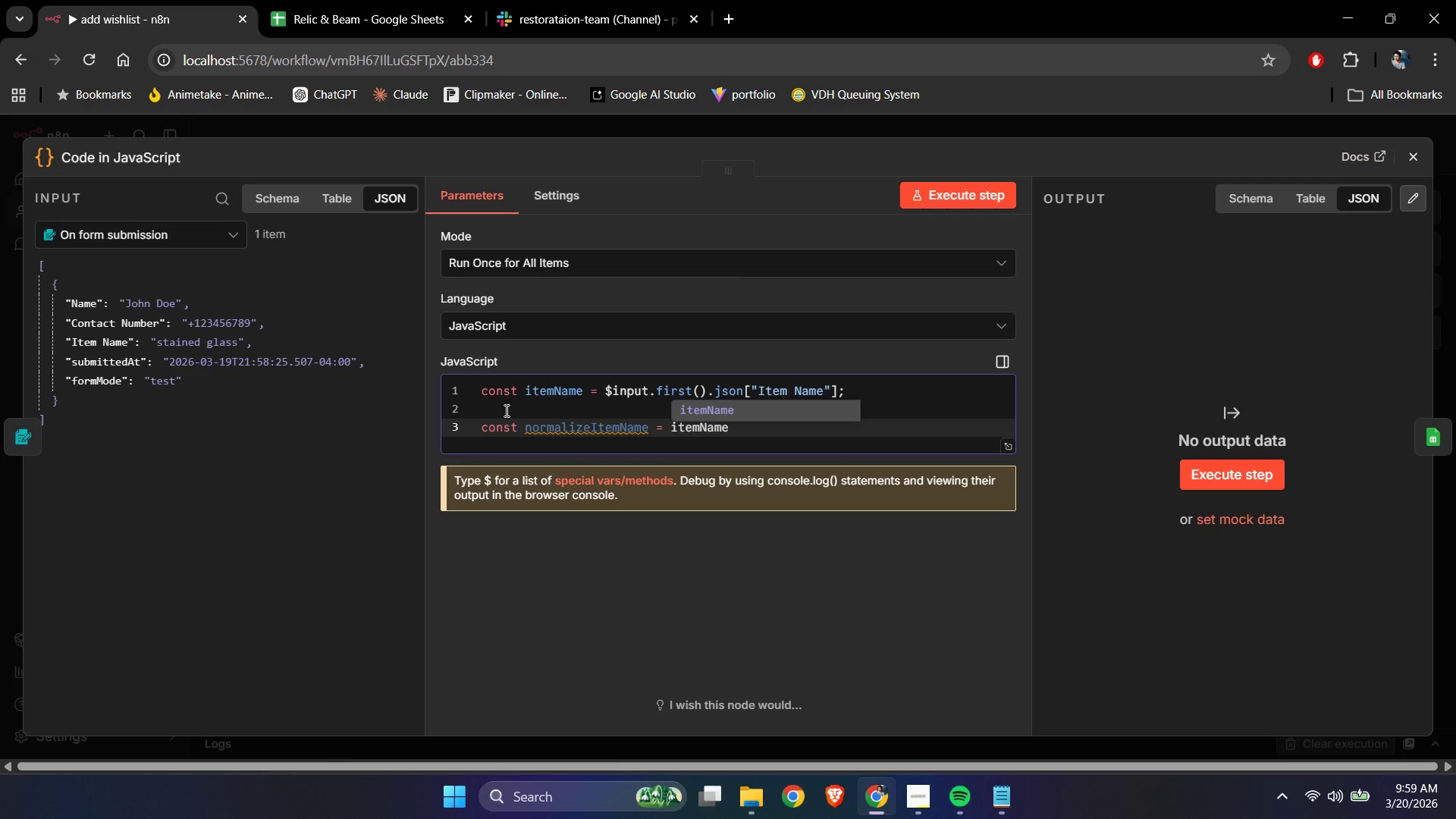 
key(Enter)
 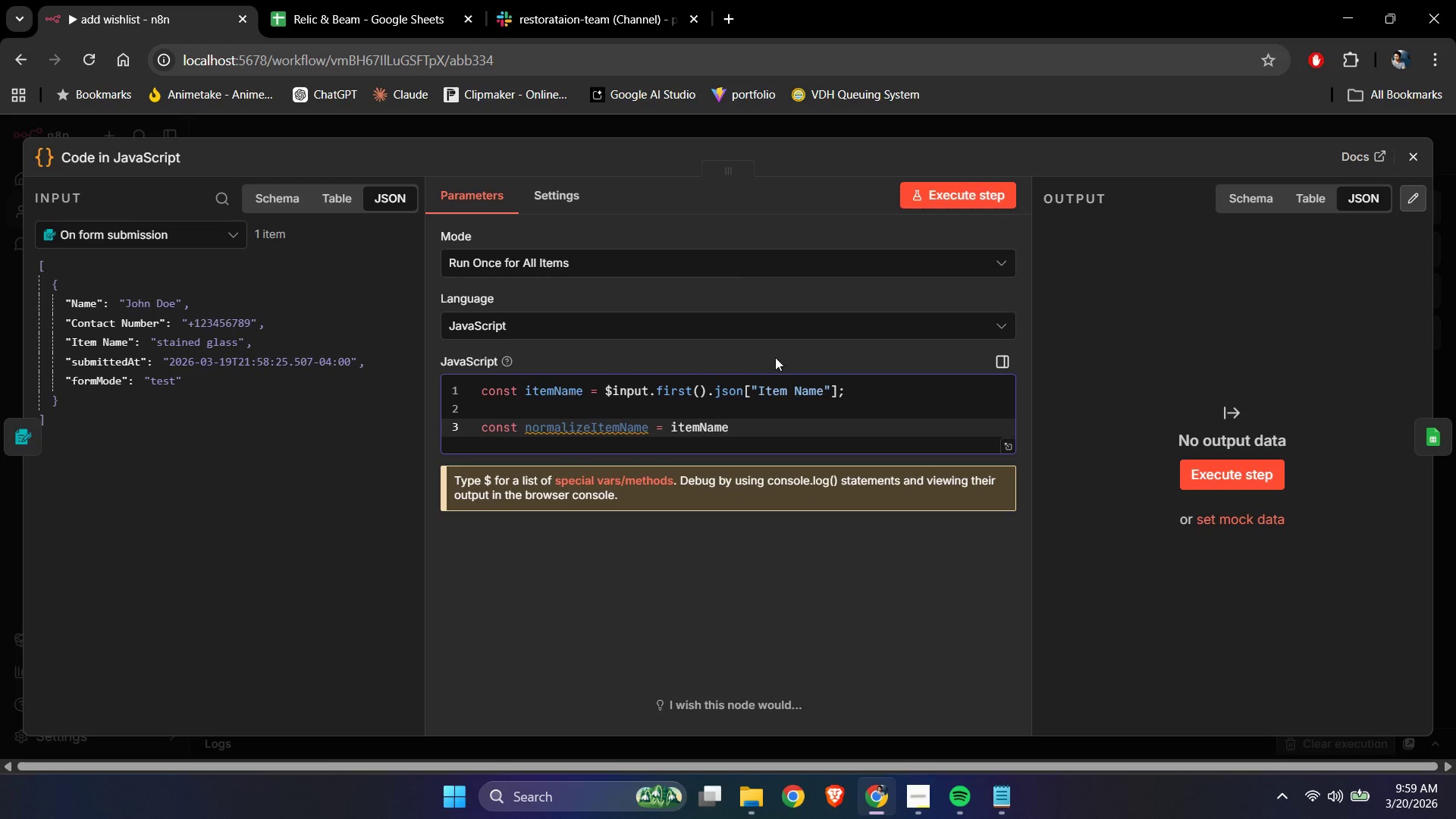 
left_click([1008, 445])
 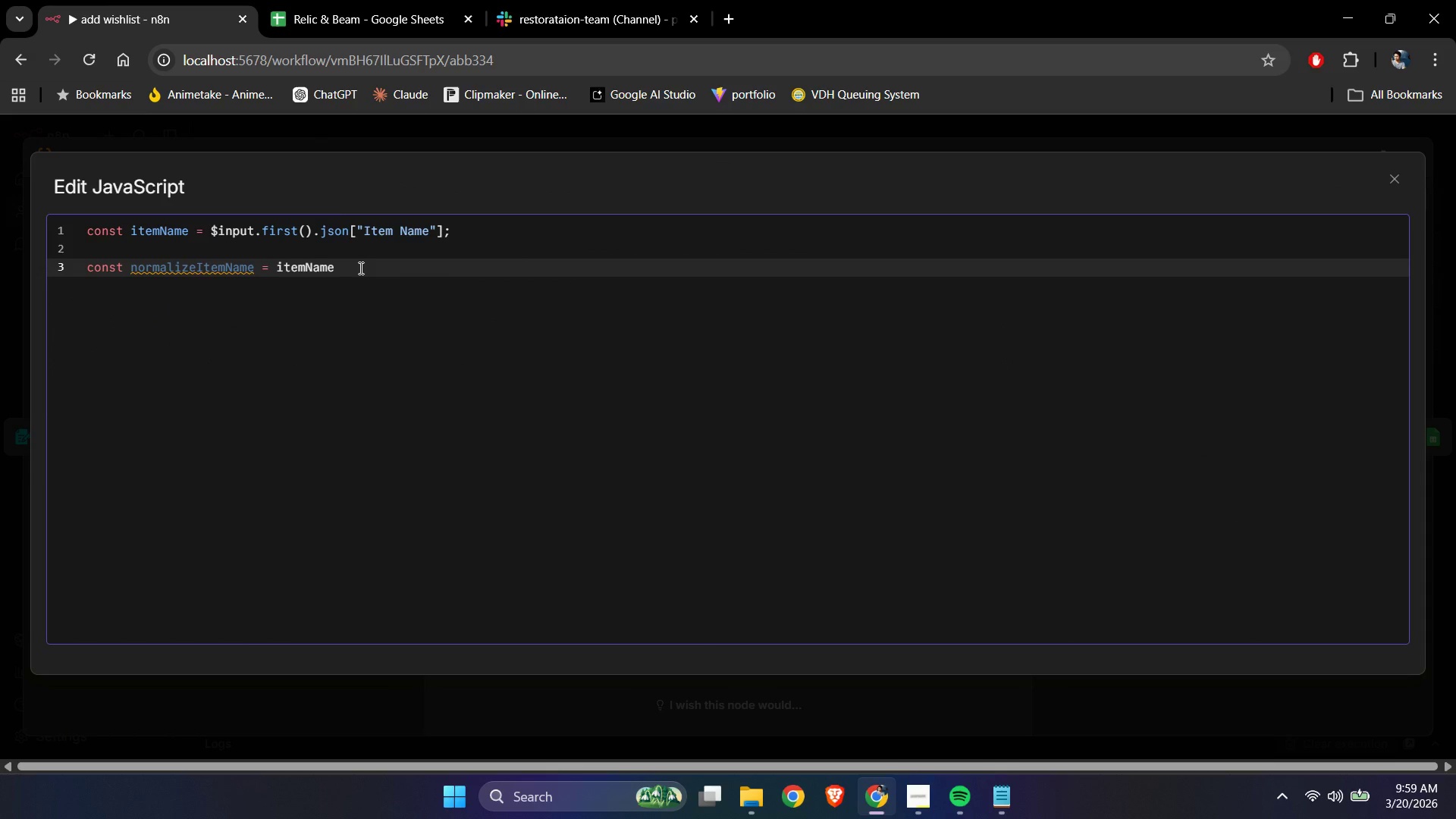 
key(NumpadEnter)
key(Tab)
type(.toLowerCase())
 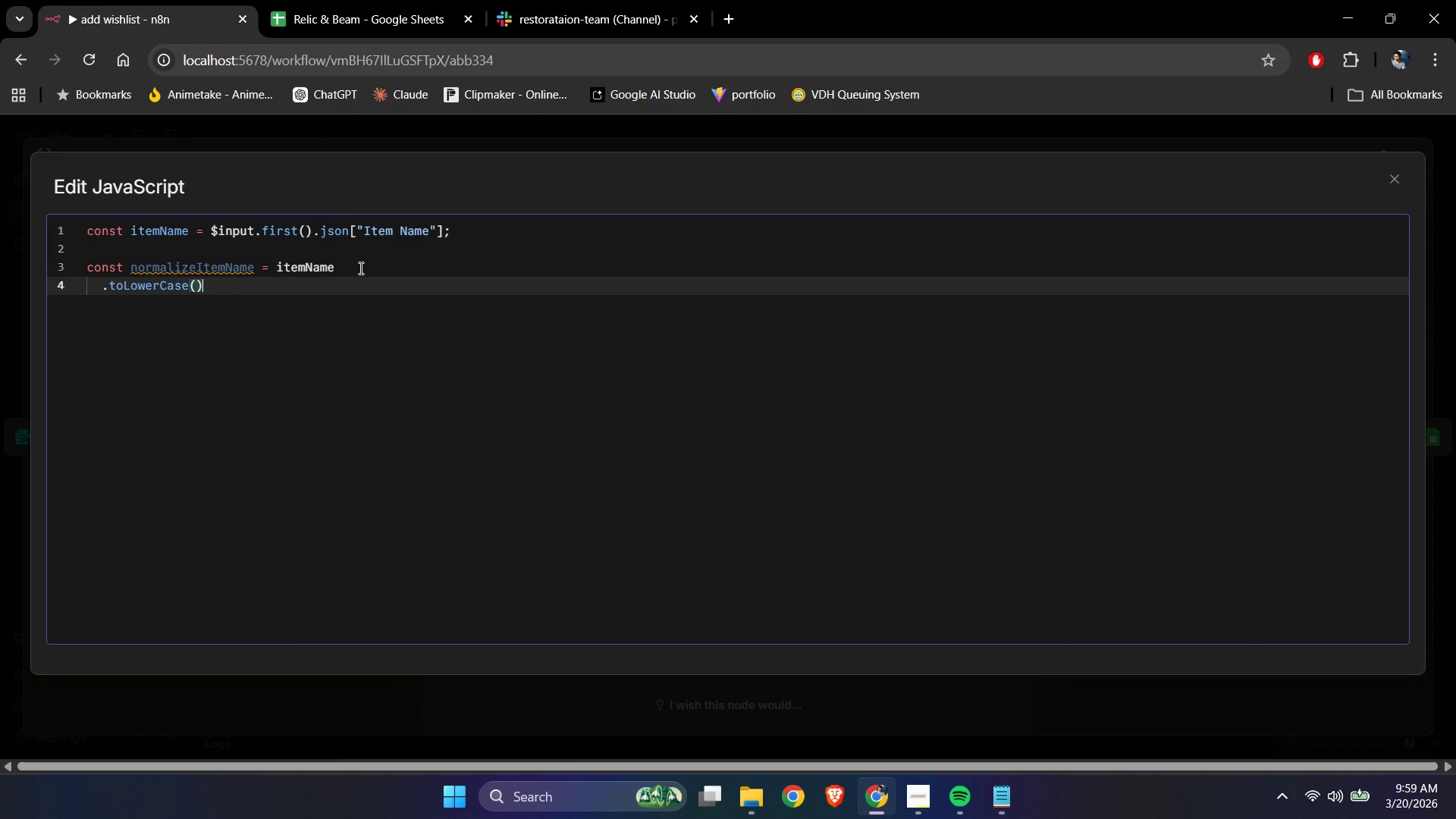 
key(Enter)
 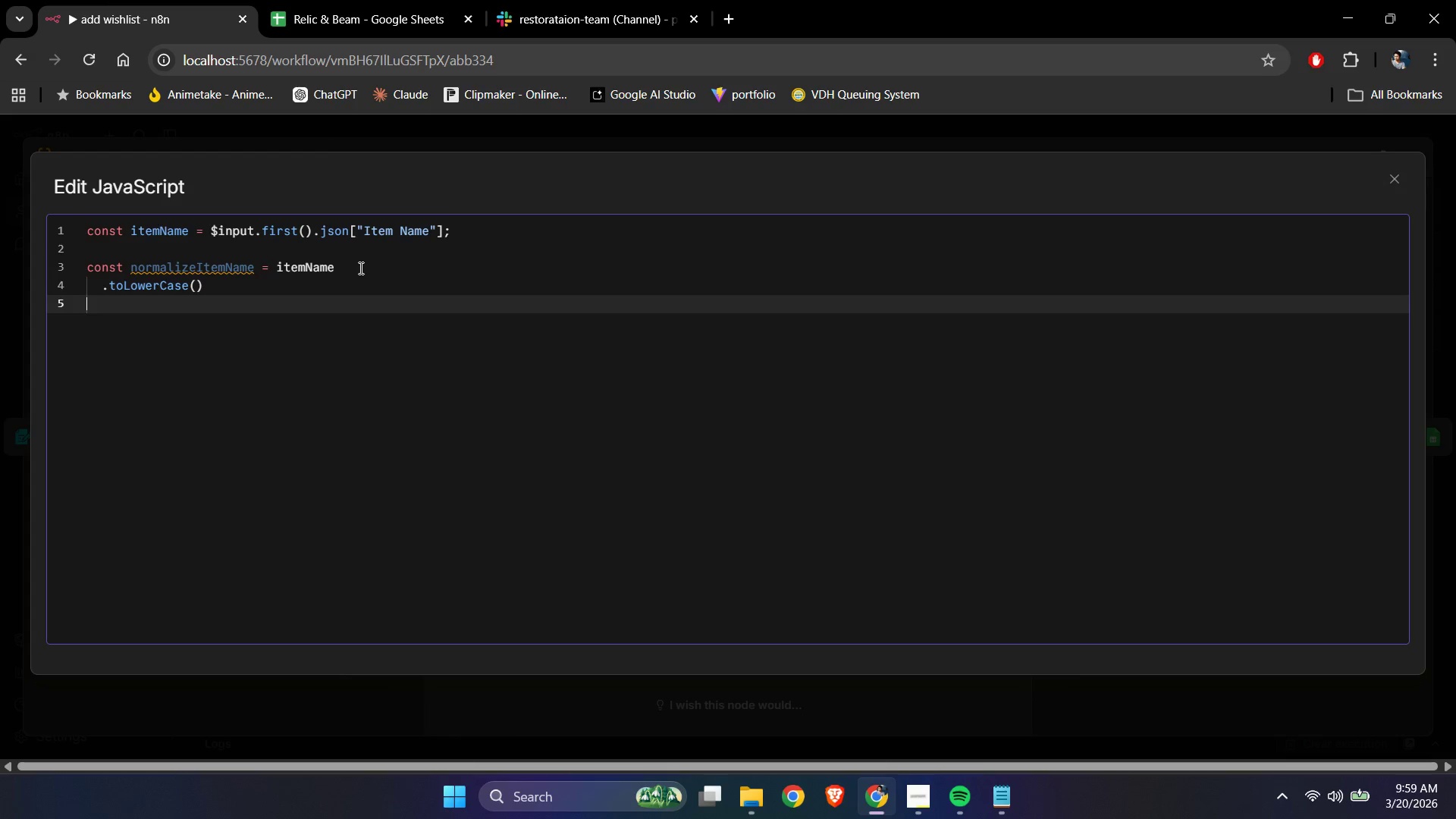 
key(Tab)
type(.splti)
key(Backspace)
key(Backspace)
type(uit)
key(Backspace)
key(Backspace)
key(Backspace)
type(it())
 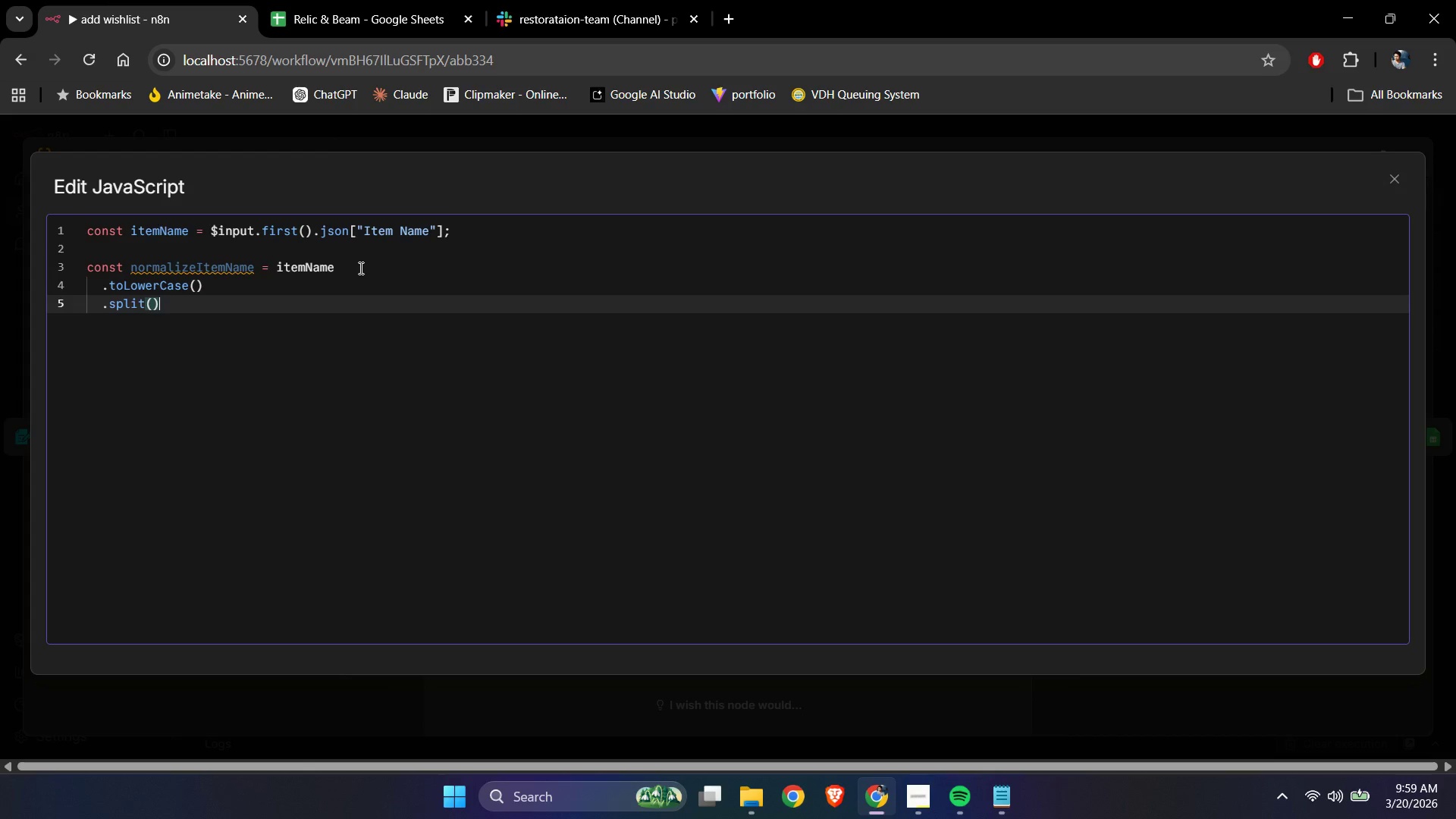 
key(ArrowLeft)
 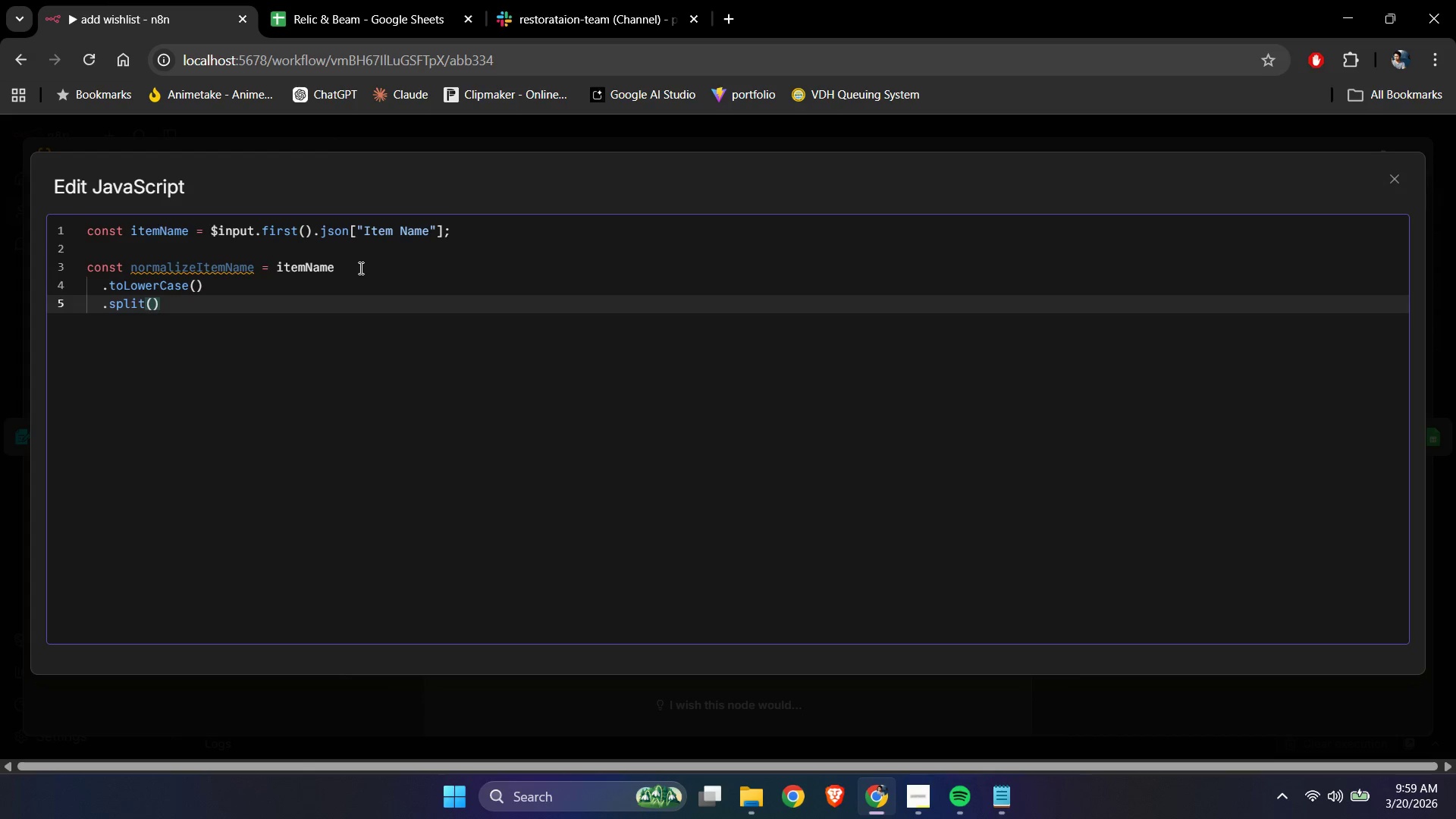 
key(Quote)
 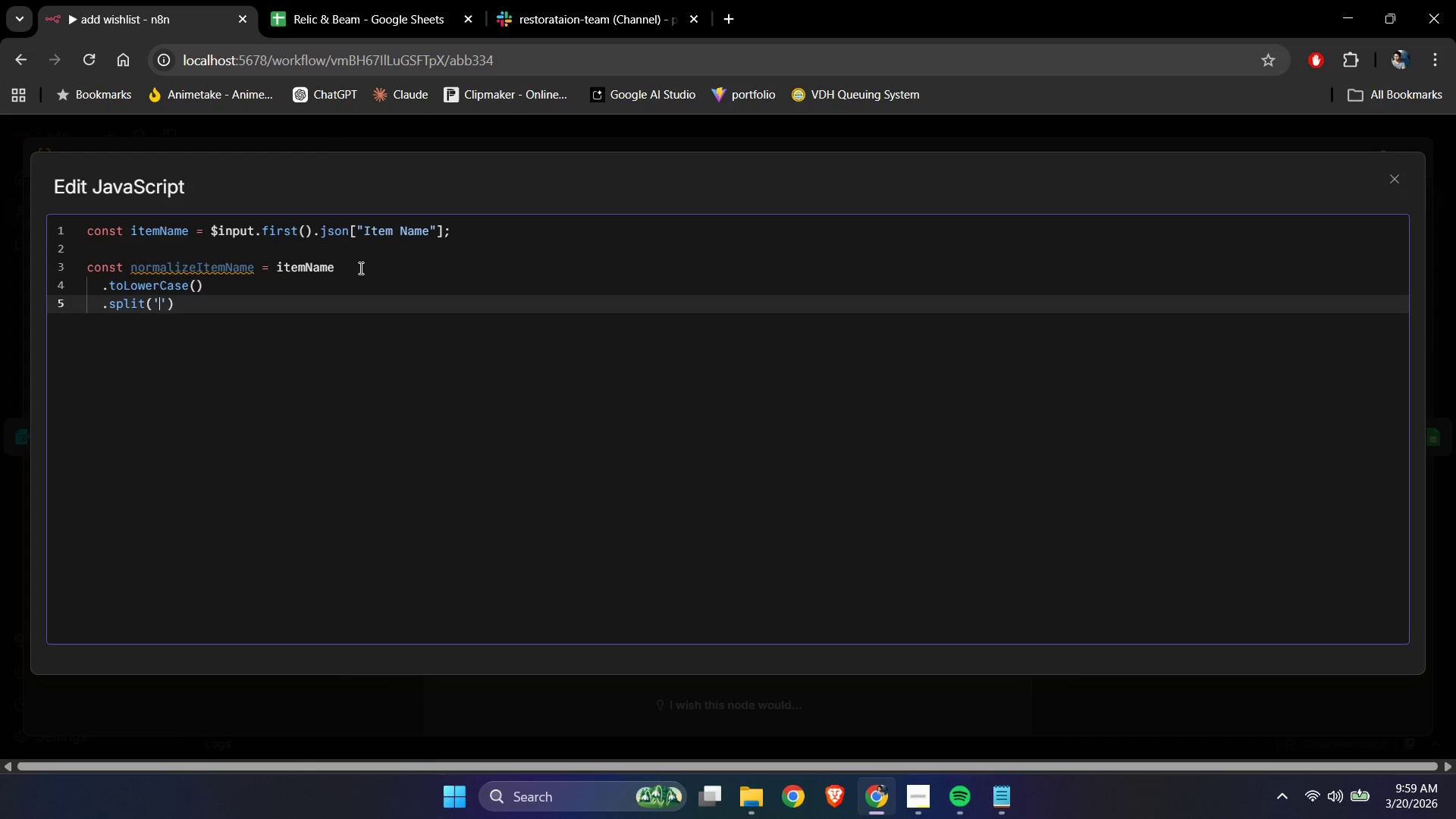 
key(Space)
 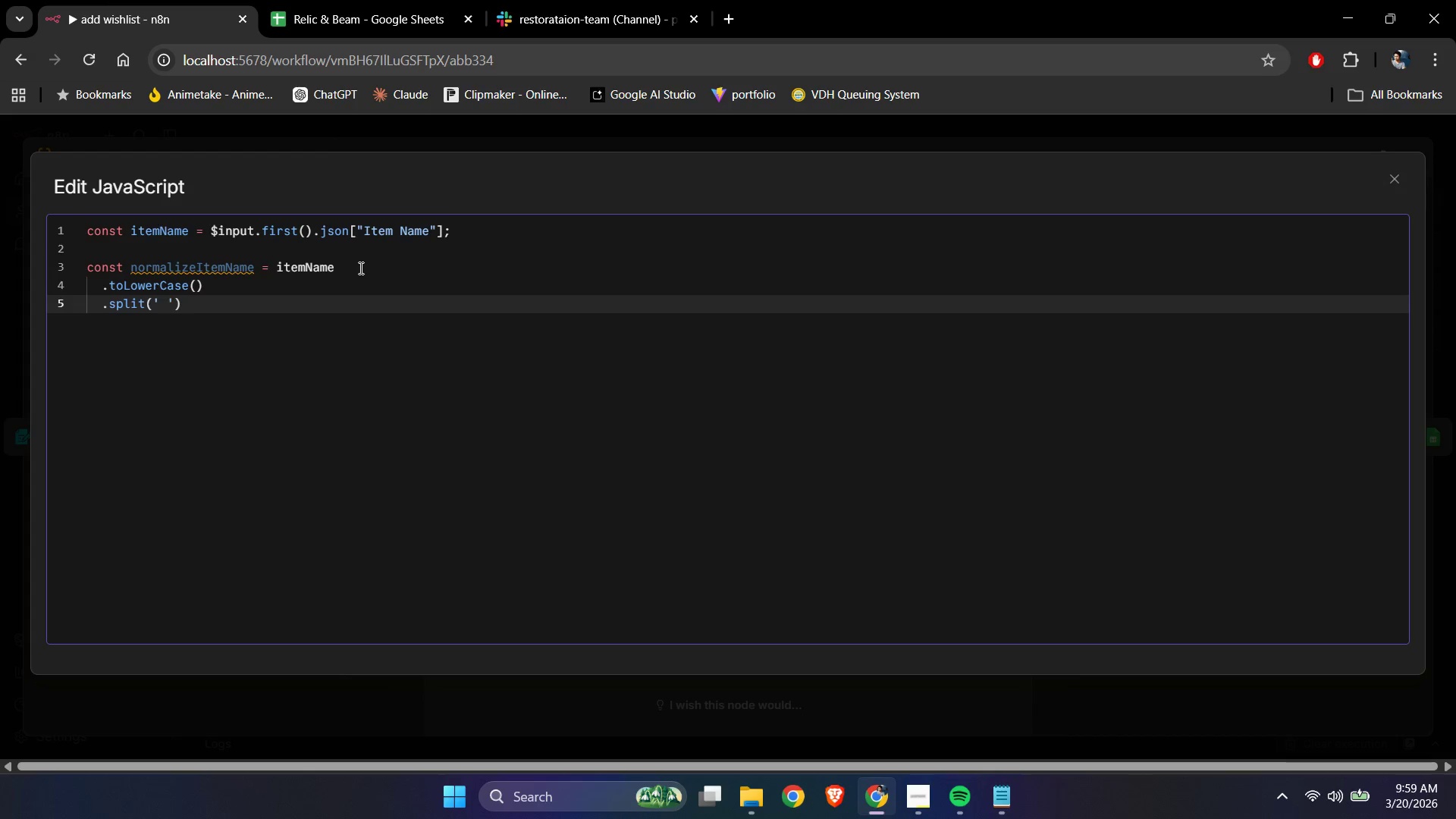 
key(End)
 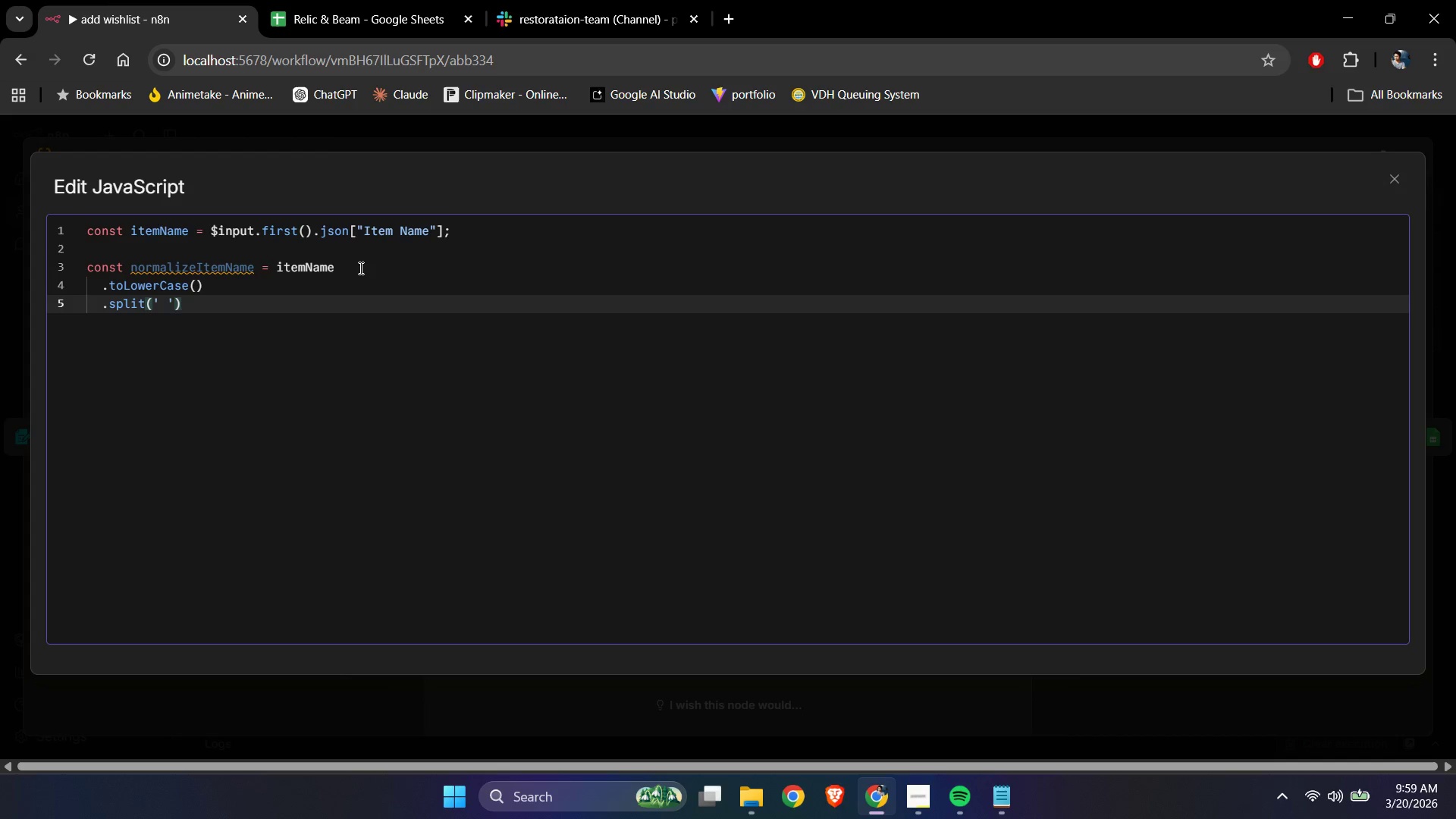 
key(Enter)
 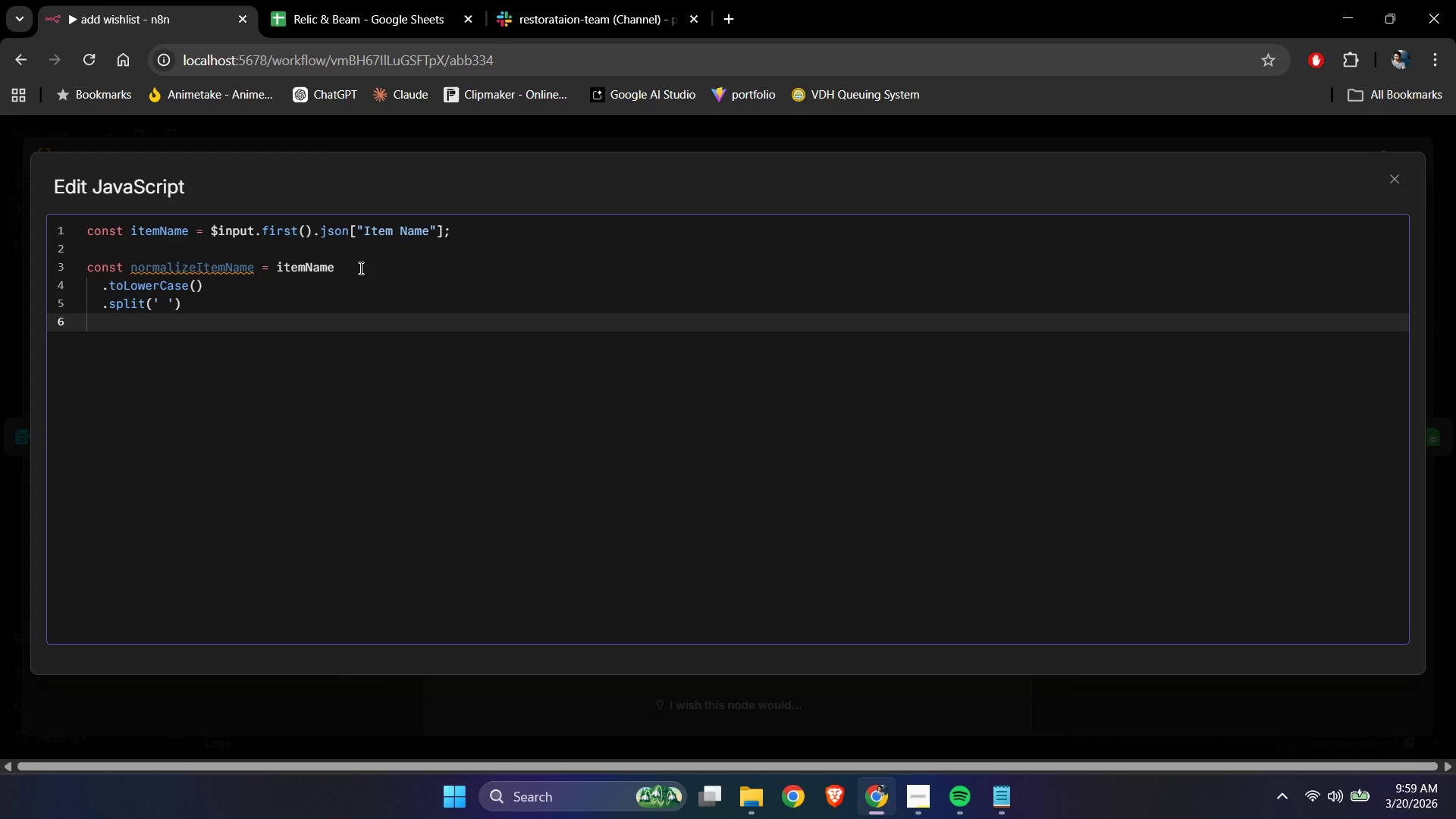 
type(.filter)
 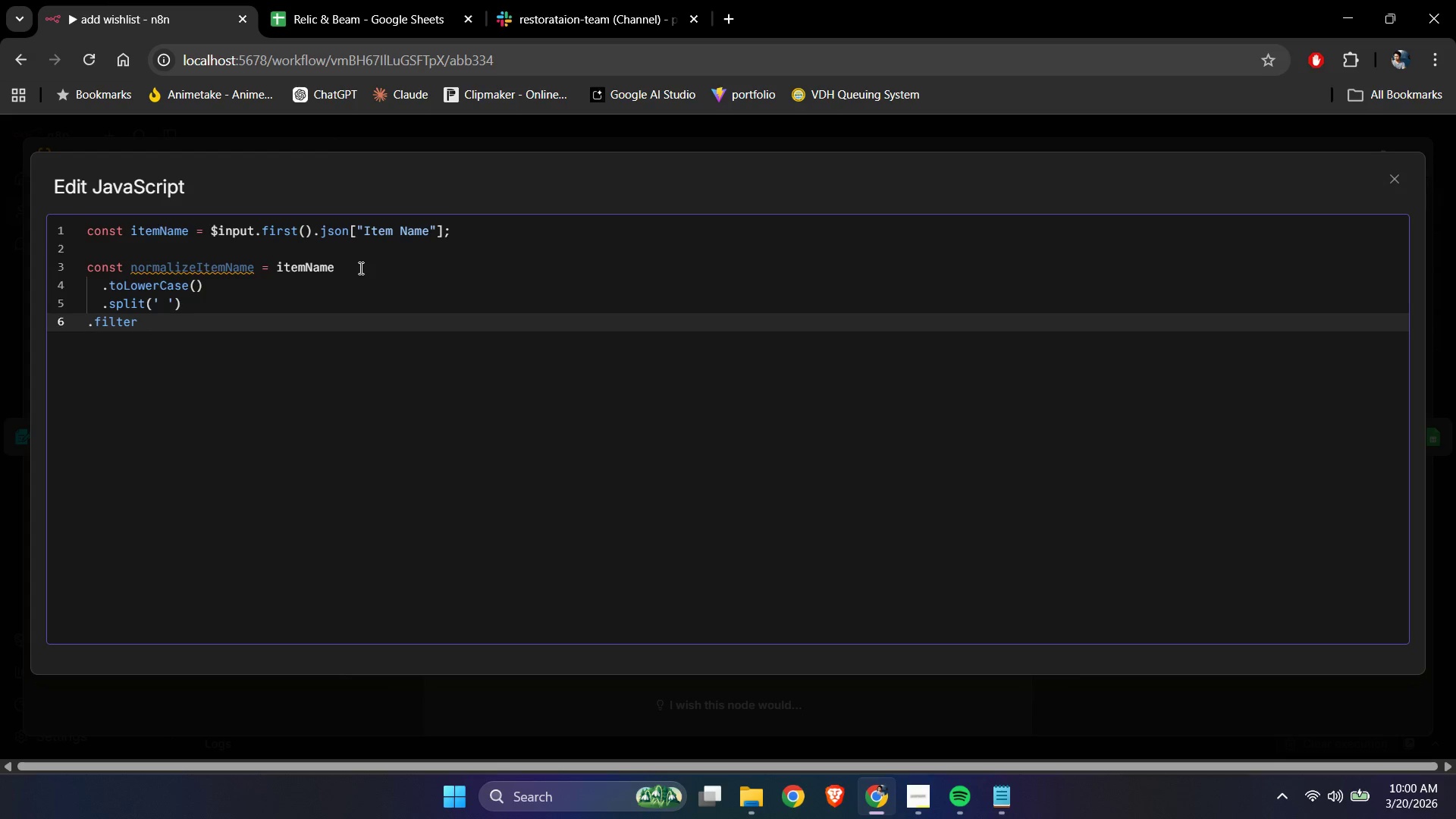 
type(())
 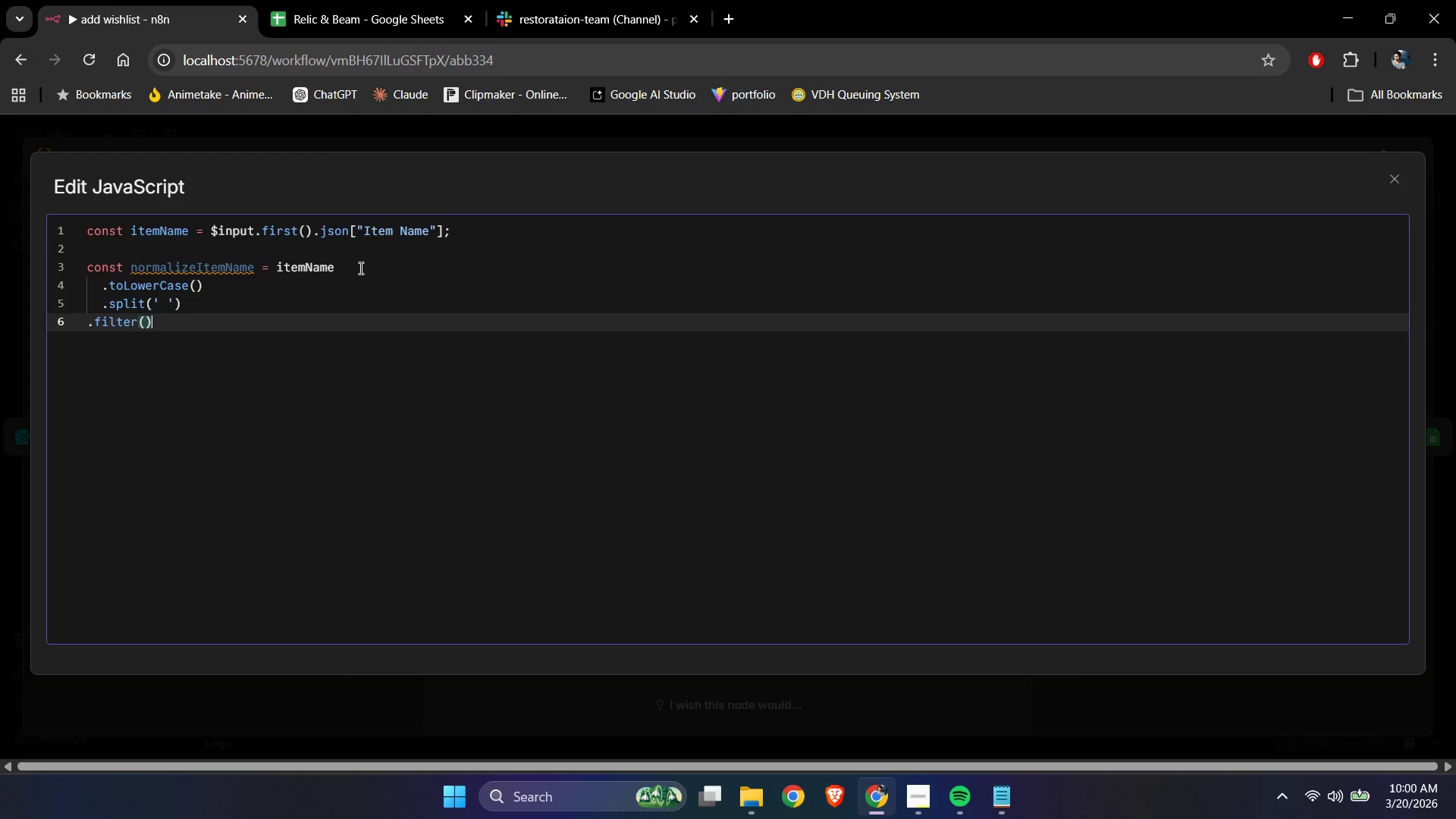 
key(ArrowLeft)
 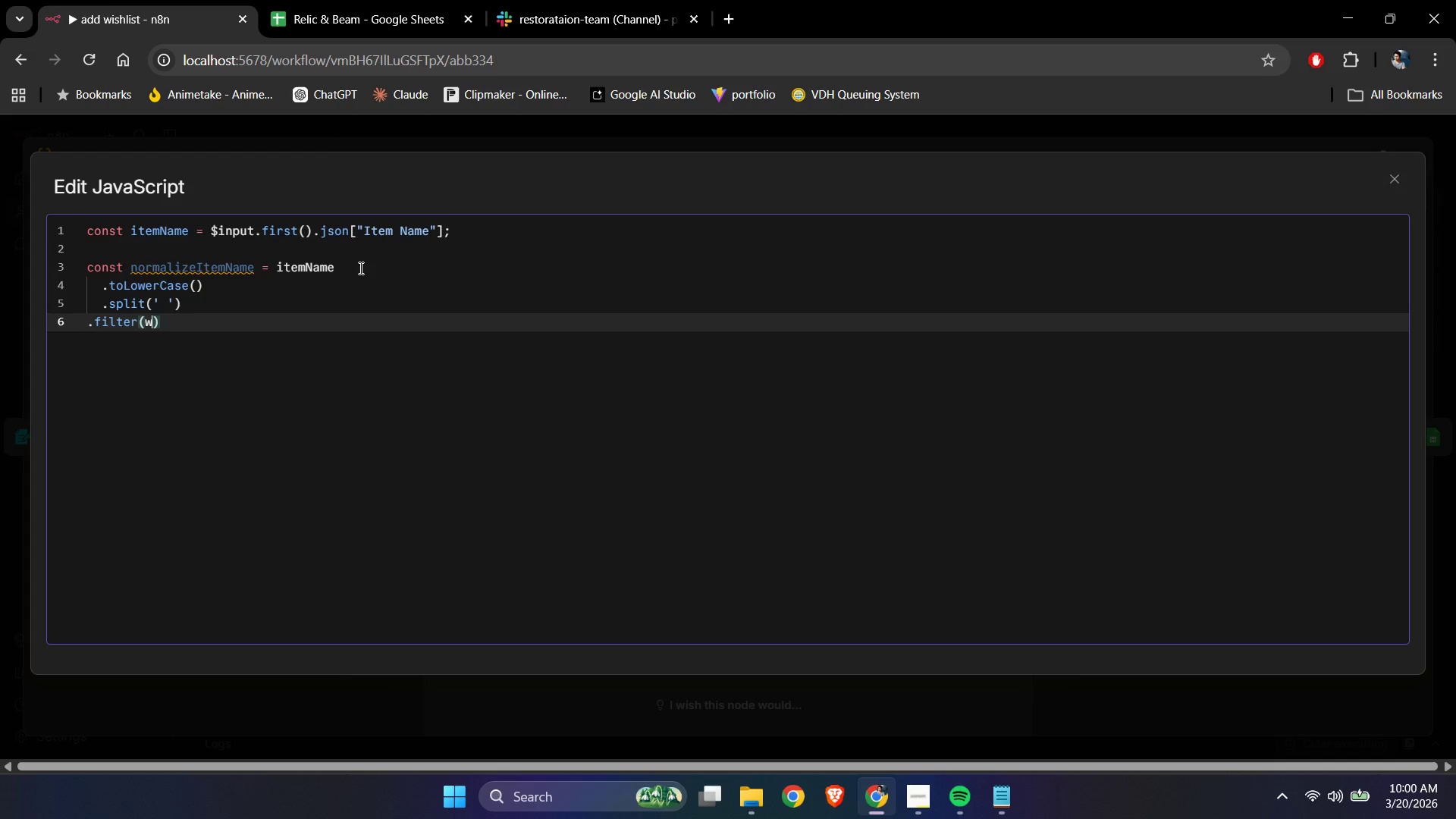 
type(word => word.charAt())
 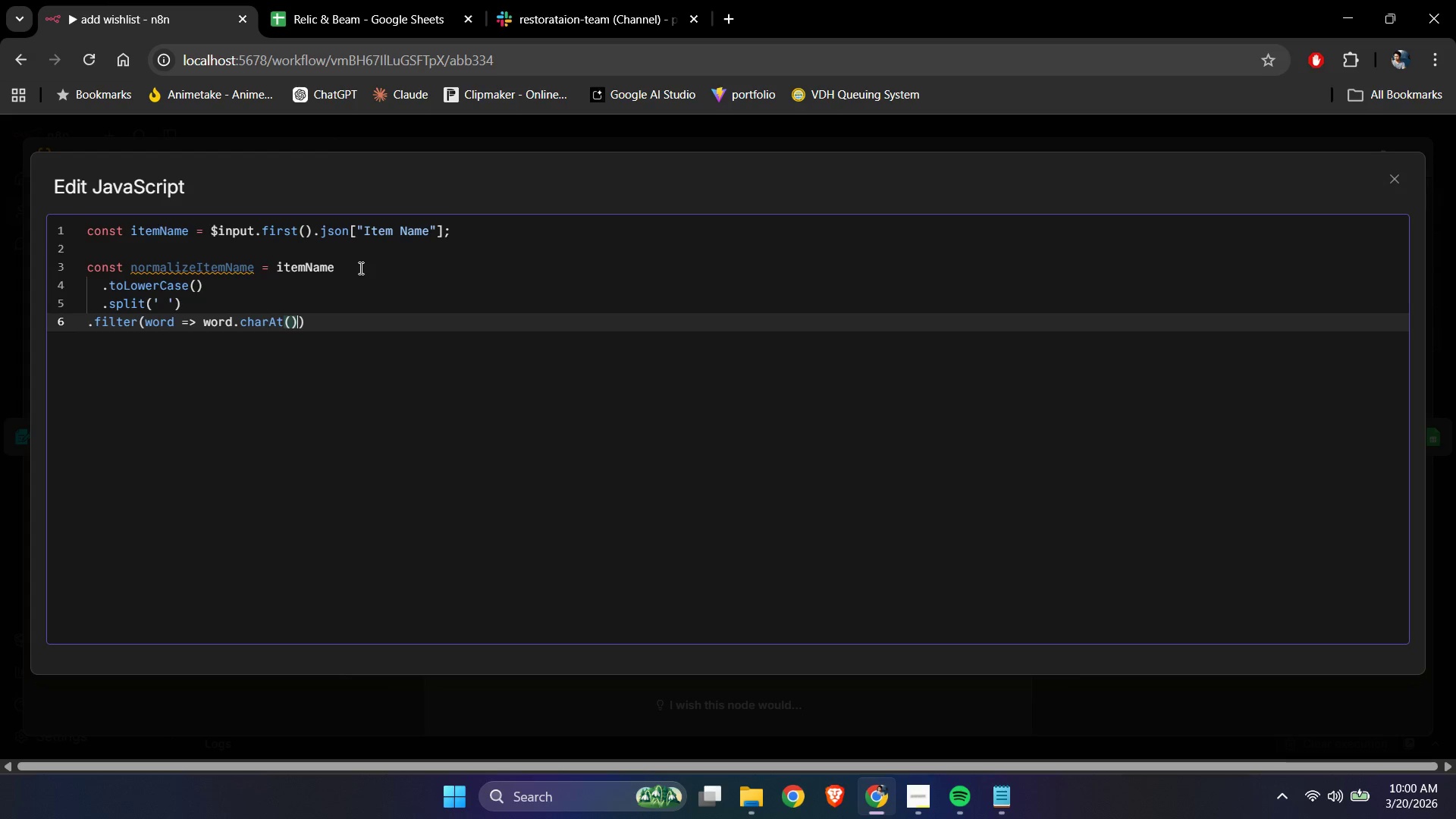 
key(ArrowLeft)
 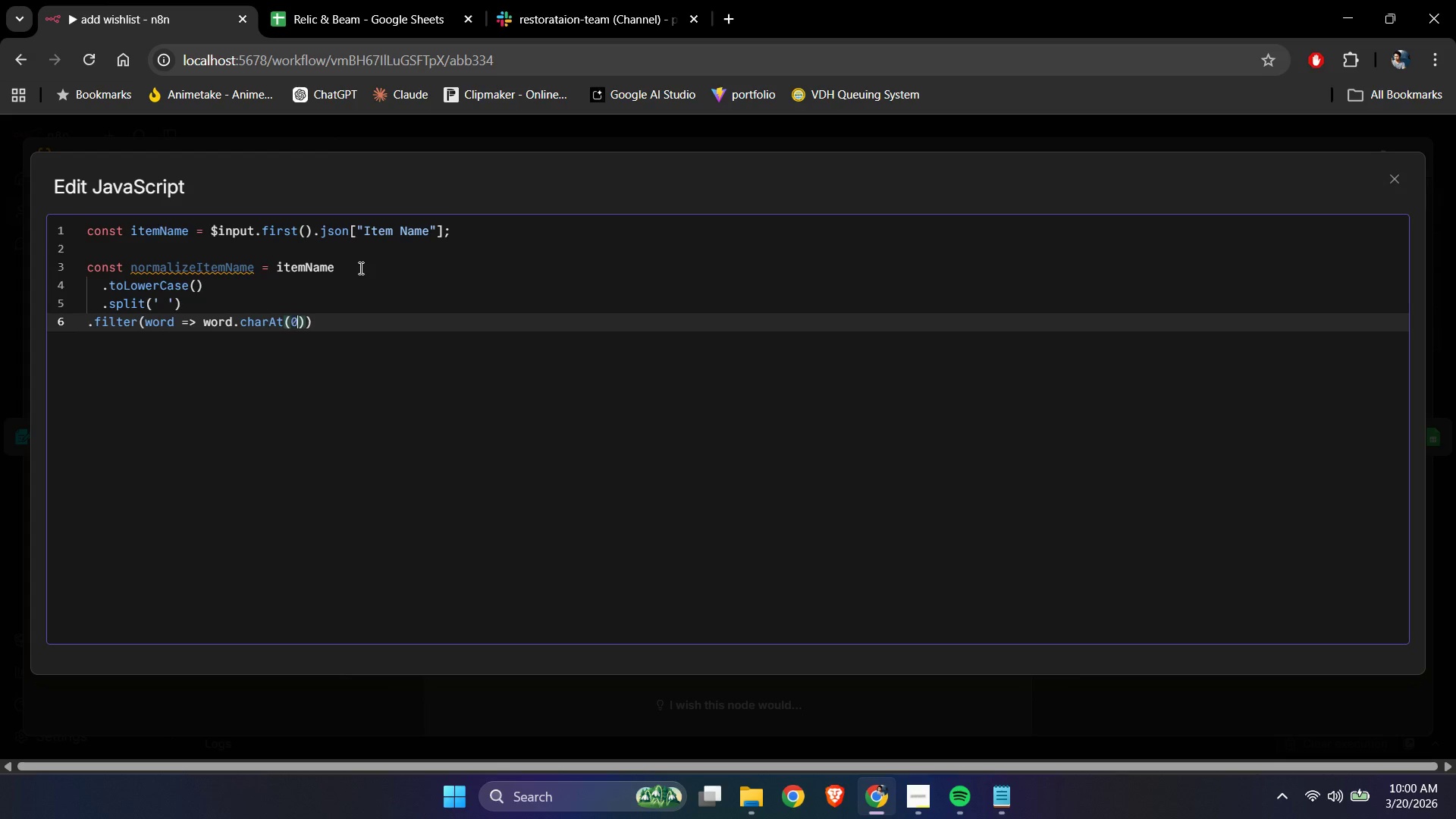 
key(Numpad0)
 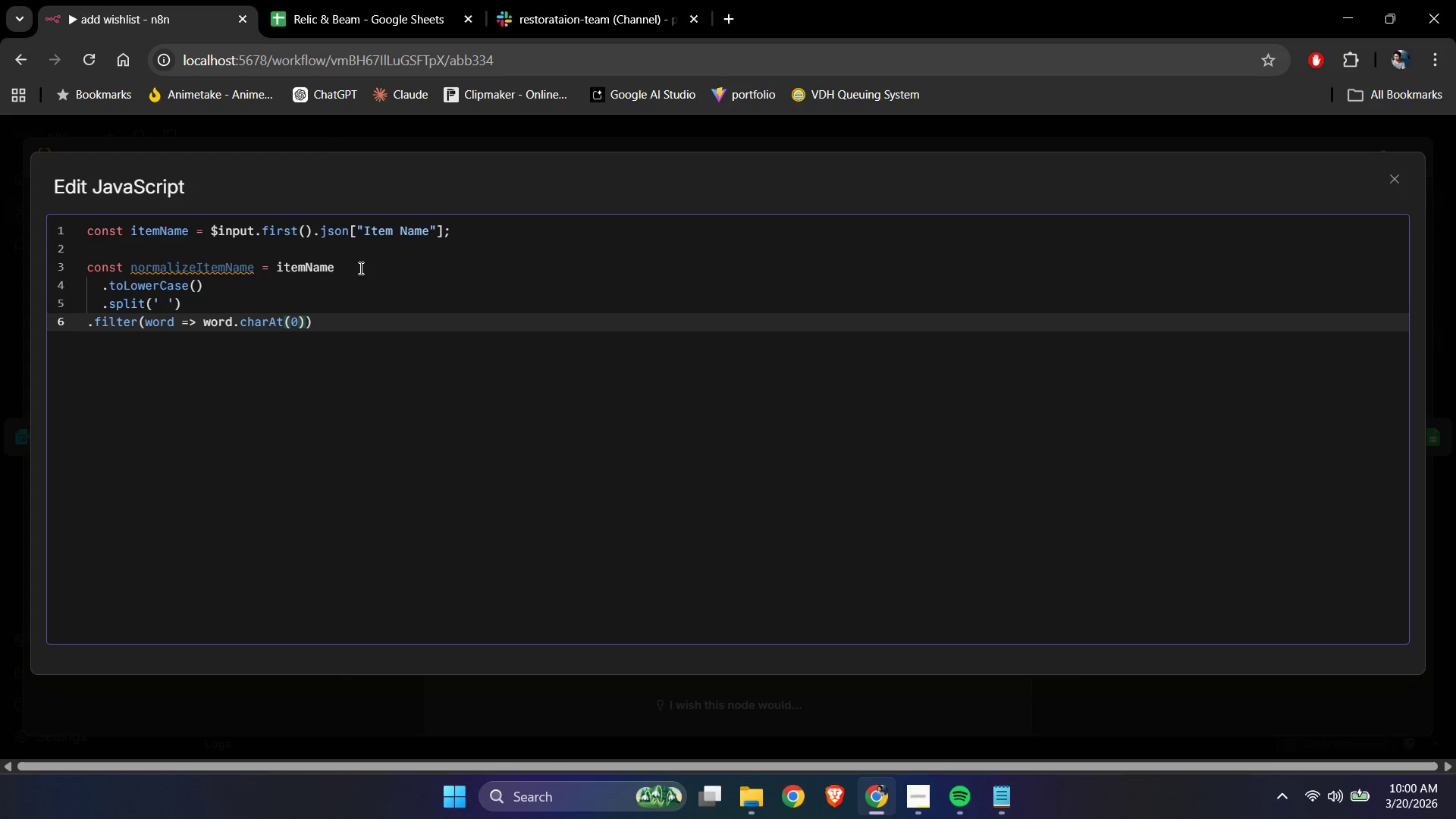 
key(ArrowRight)
 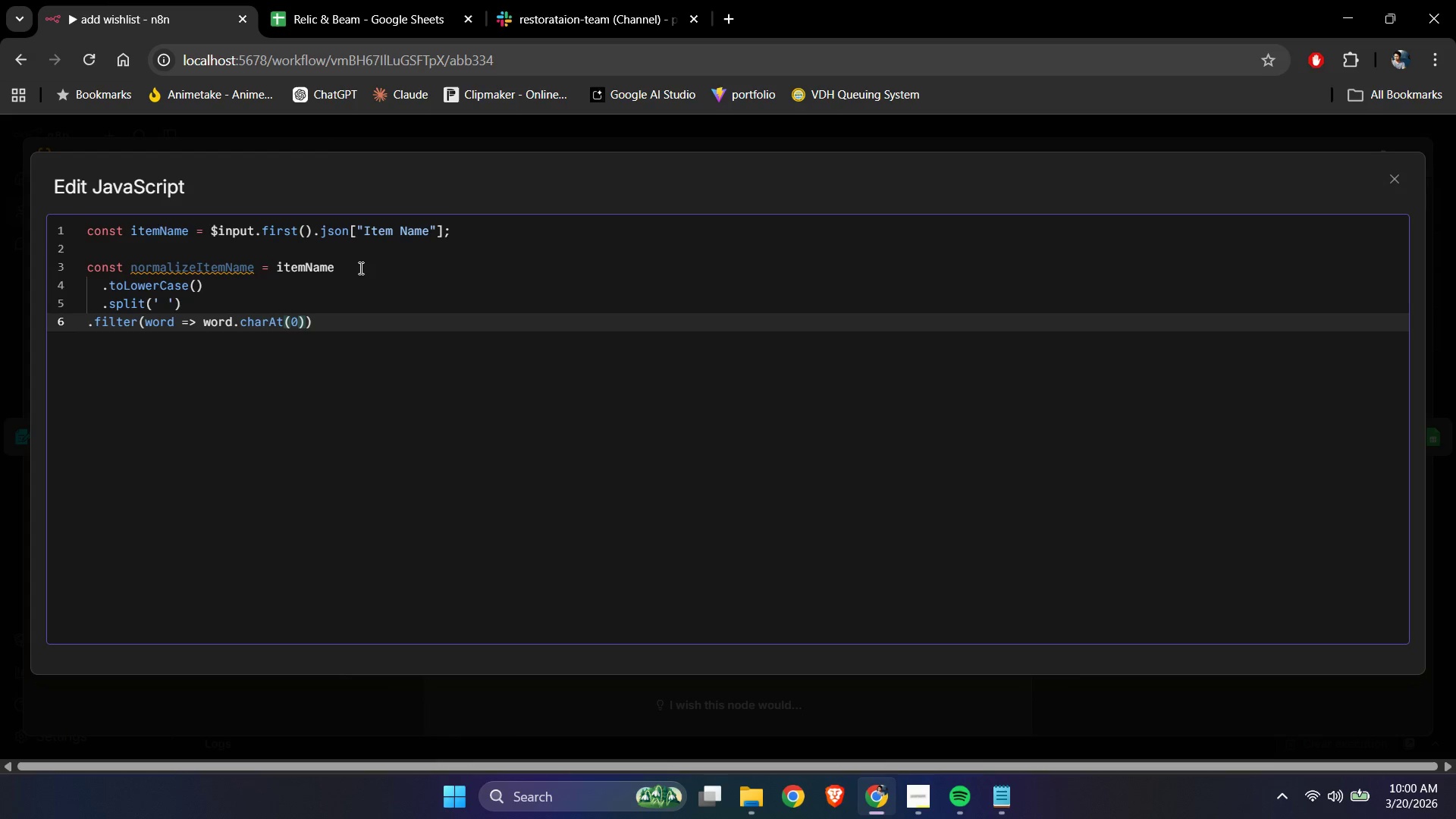 
key(ArrowLeft)
 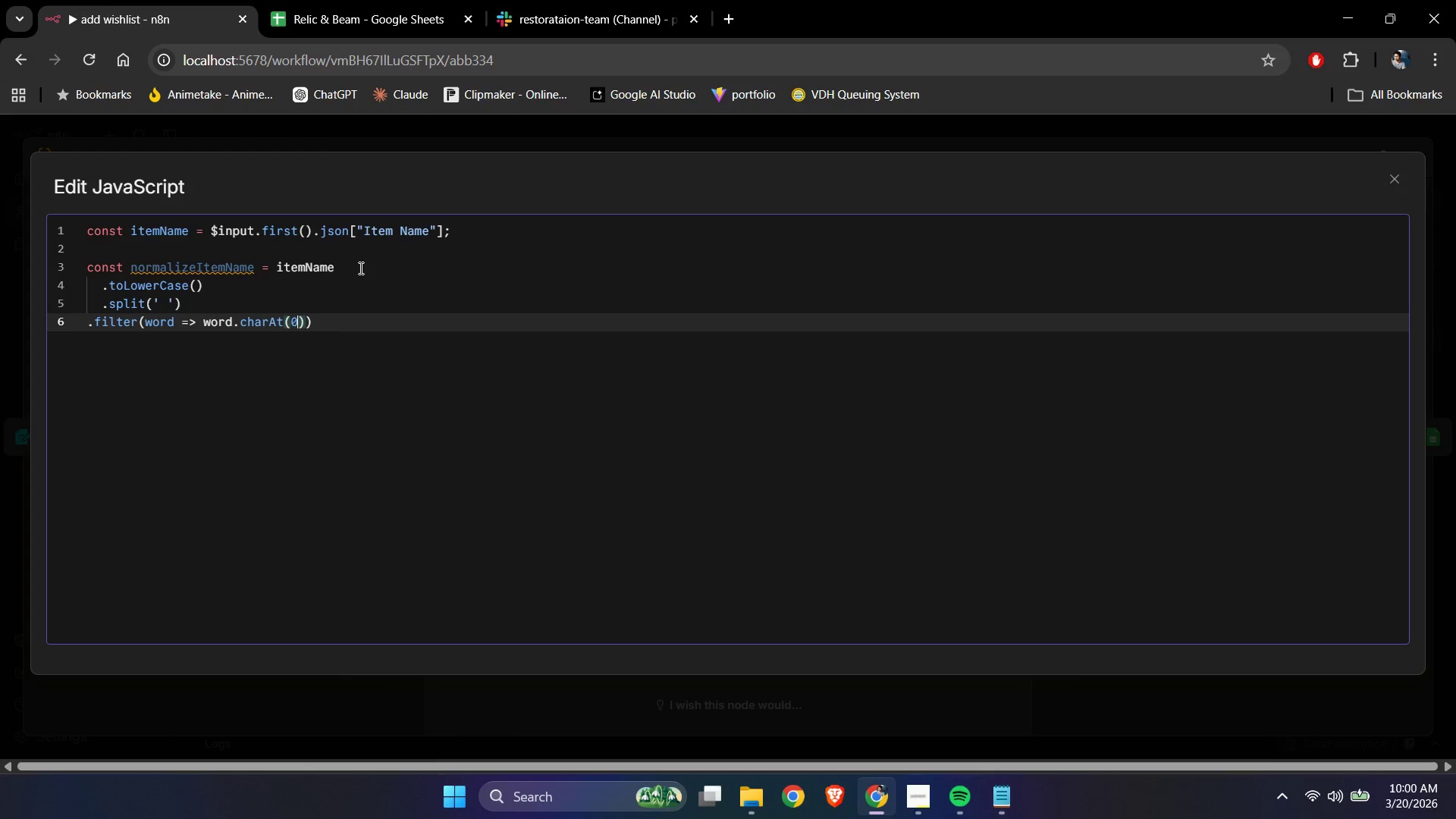 
key(ArrowLeft)
 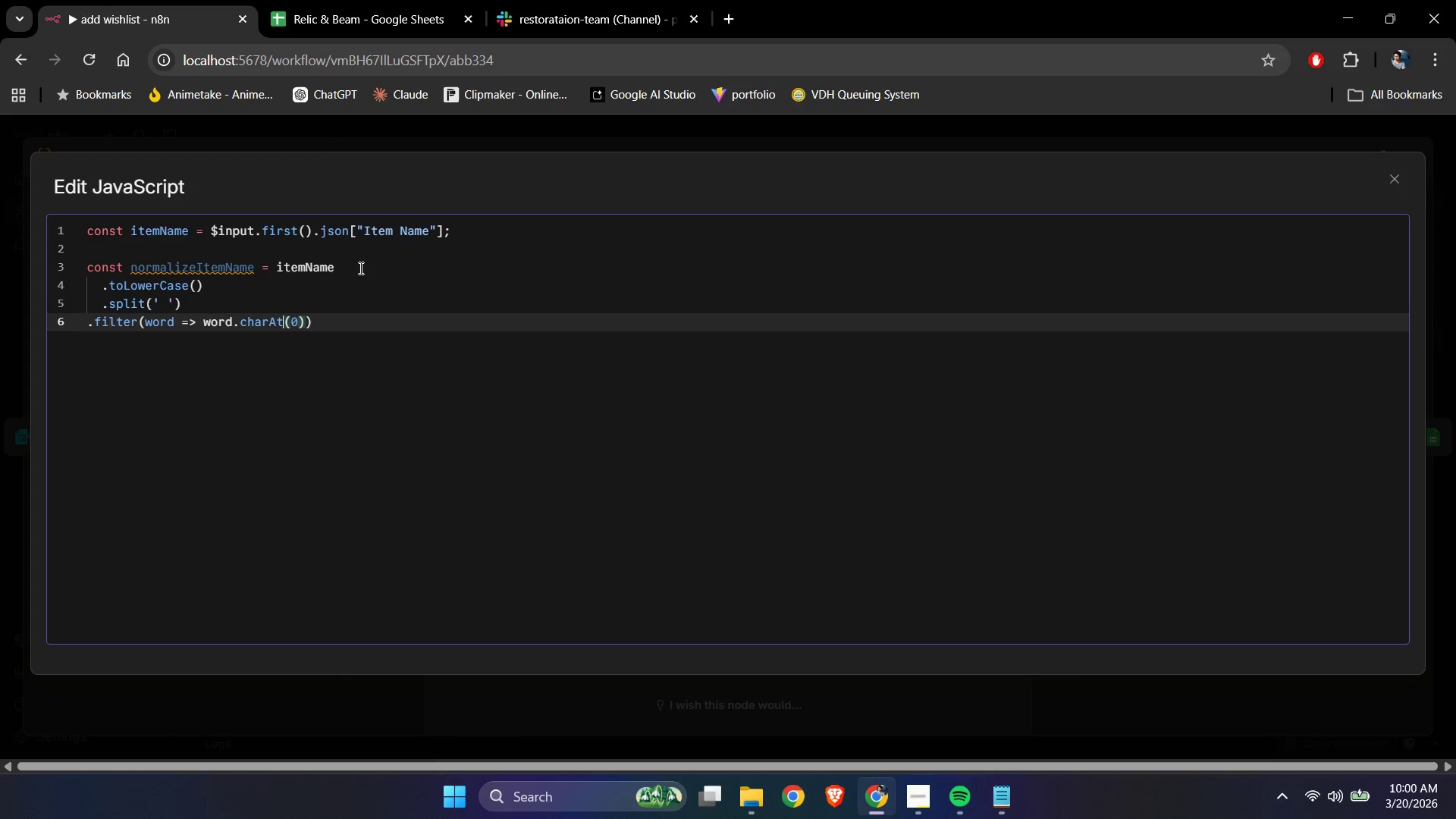 
key(ArrowLeft)
 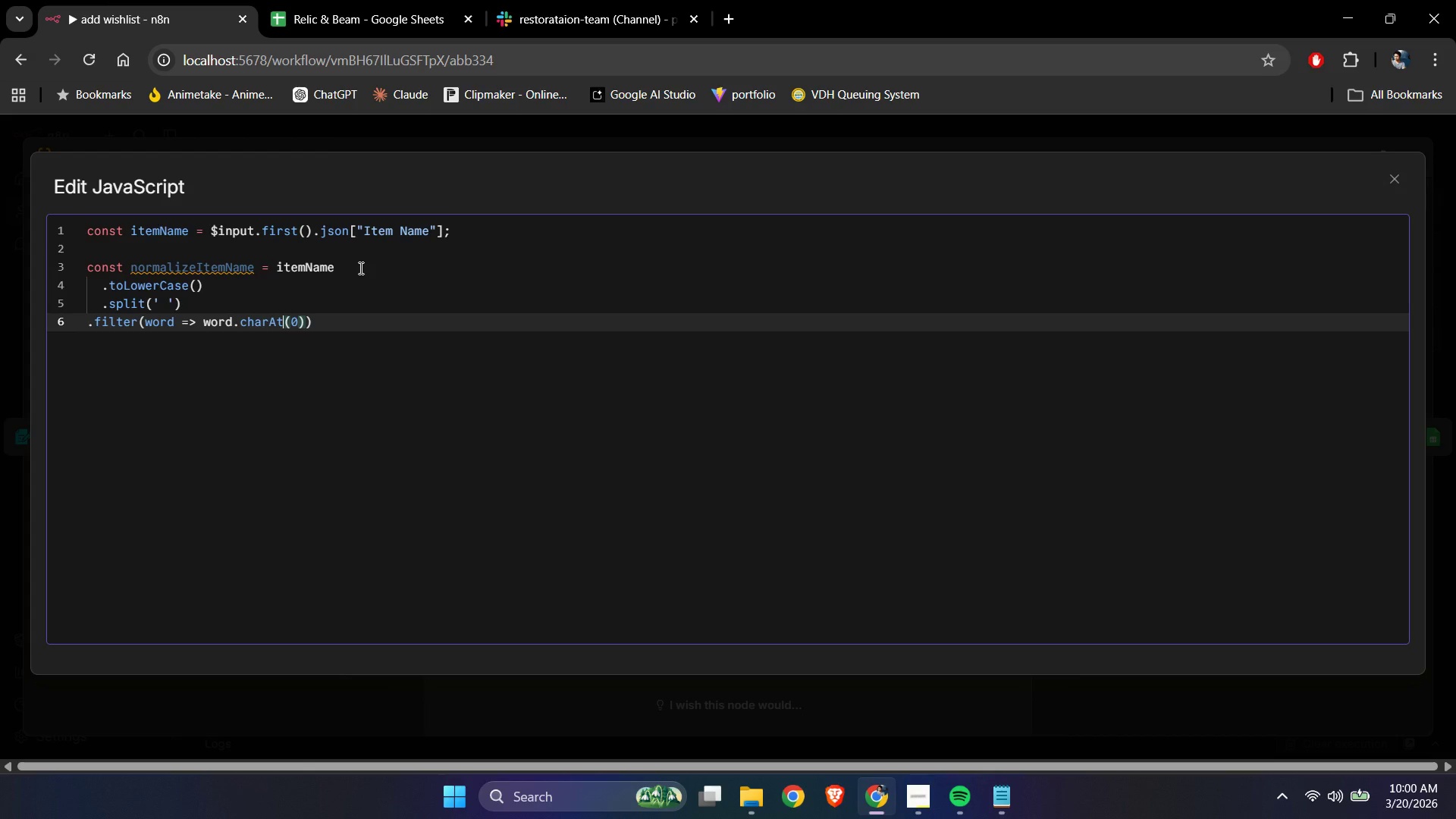 
key(Shift+ArrowLeft)
 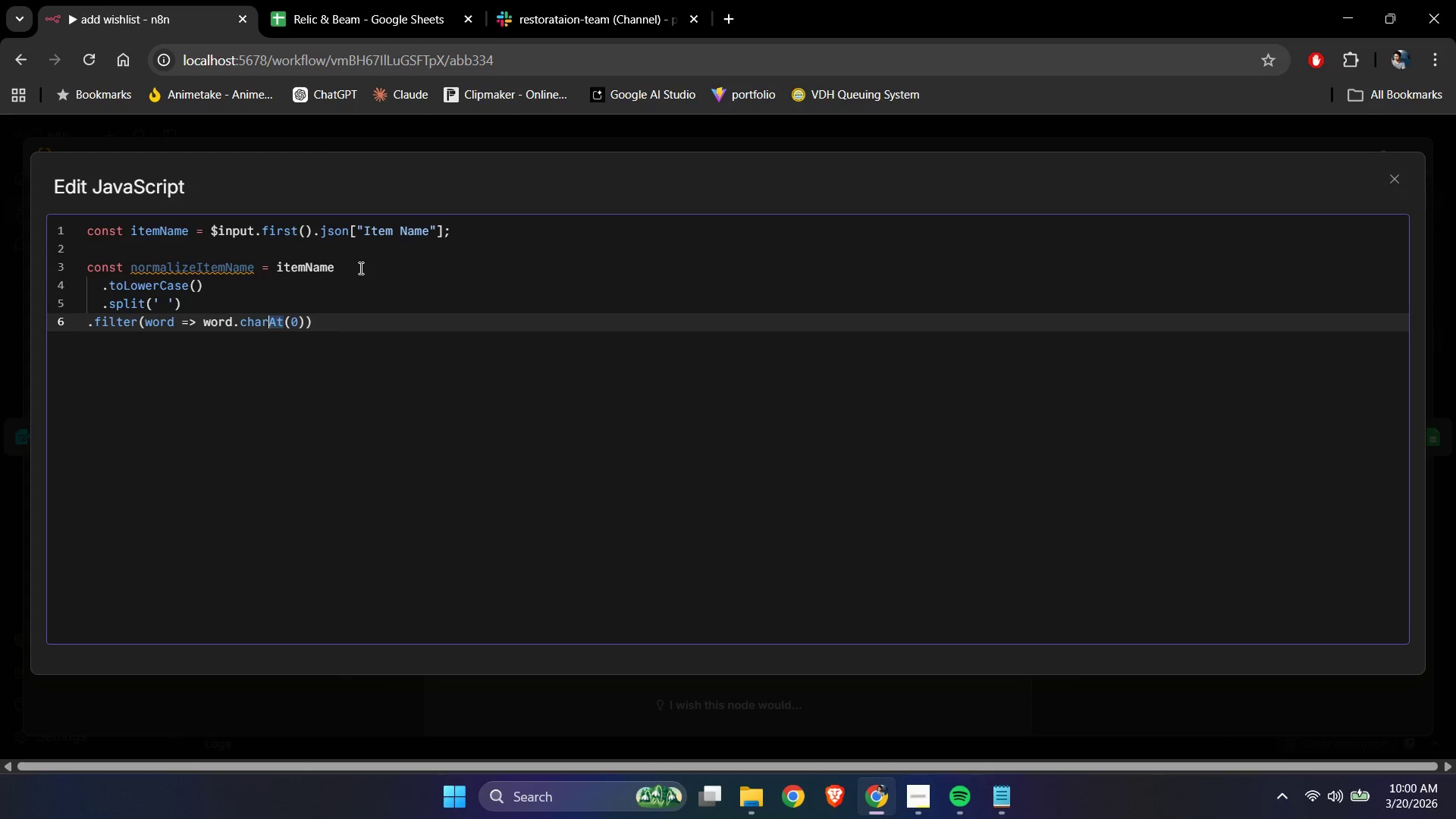 
key(Shift+ArrowLeft)
 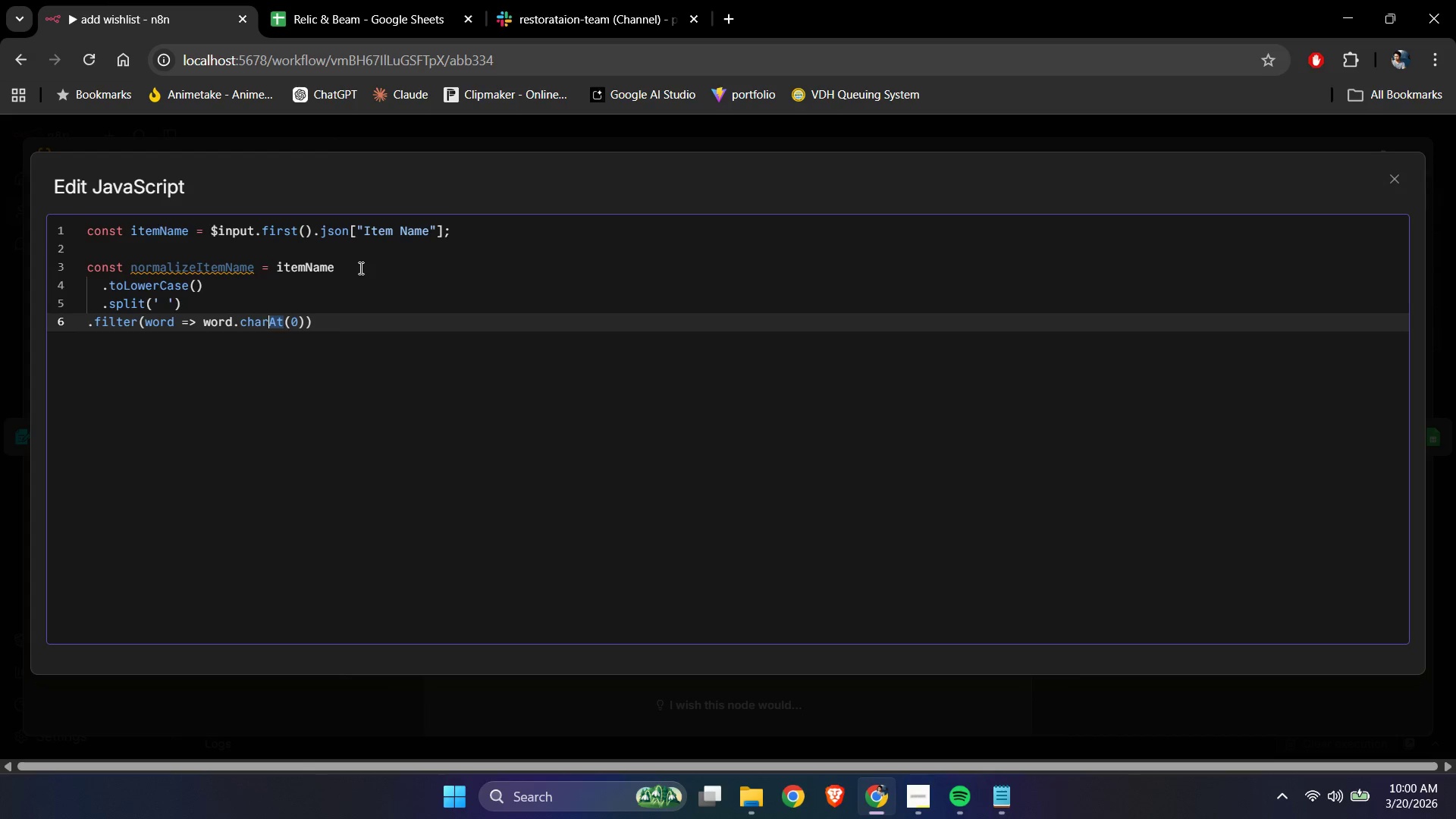 
key(Shift+ArrowLeft)
 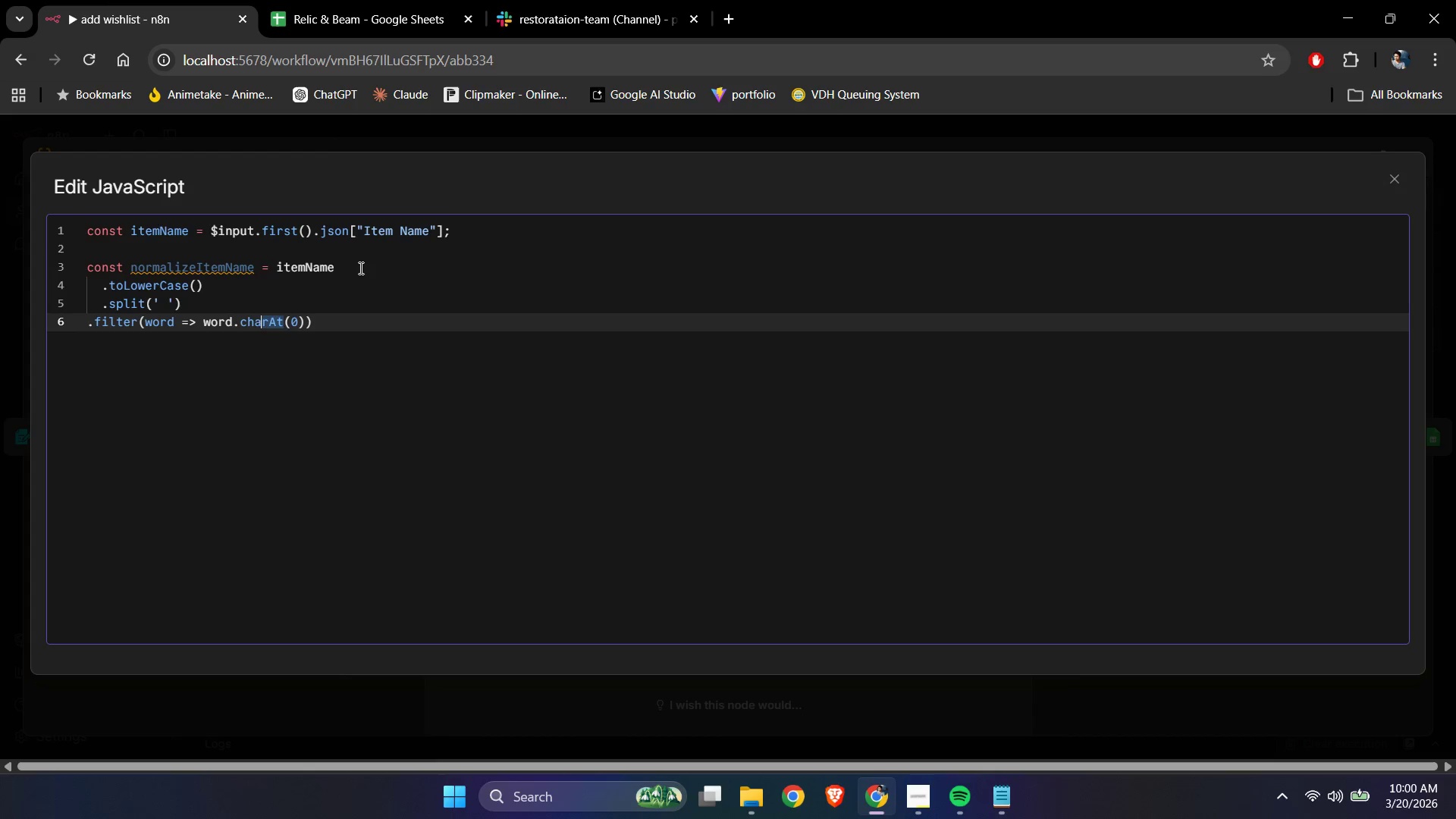 
key(Shift+ArrowLeft)
 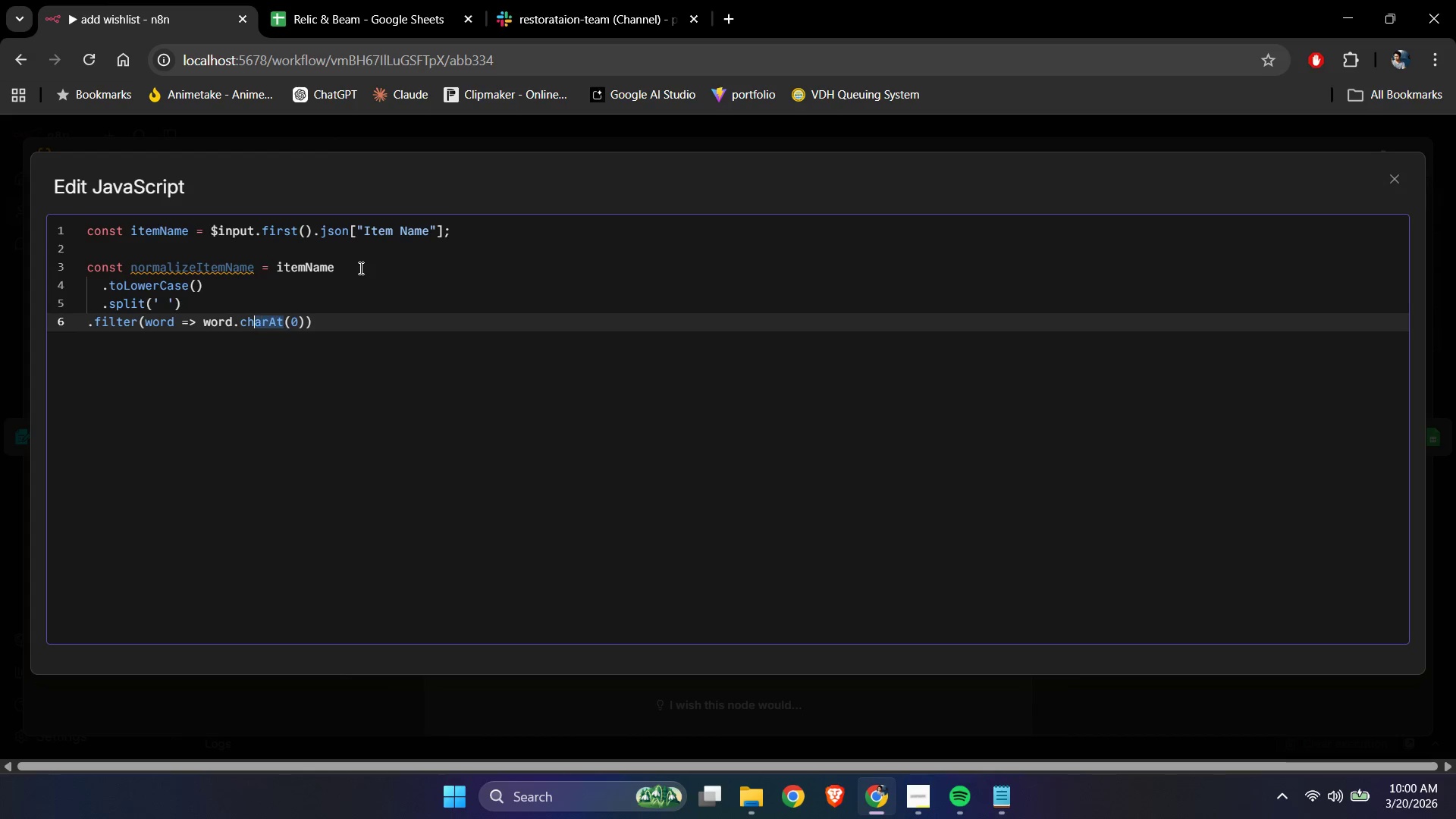 
key(Shift+ArrowLeft)
 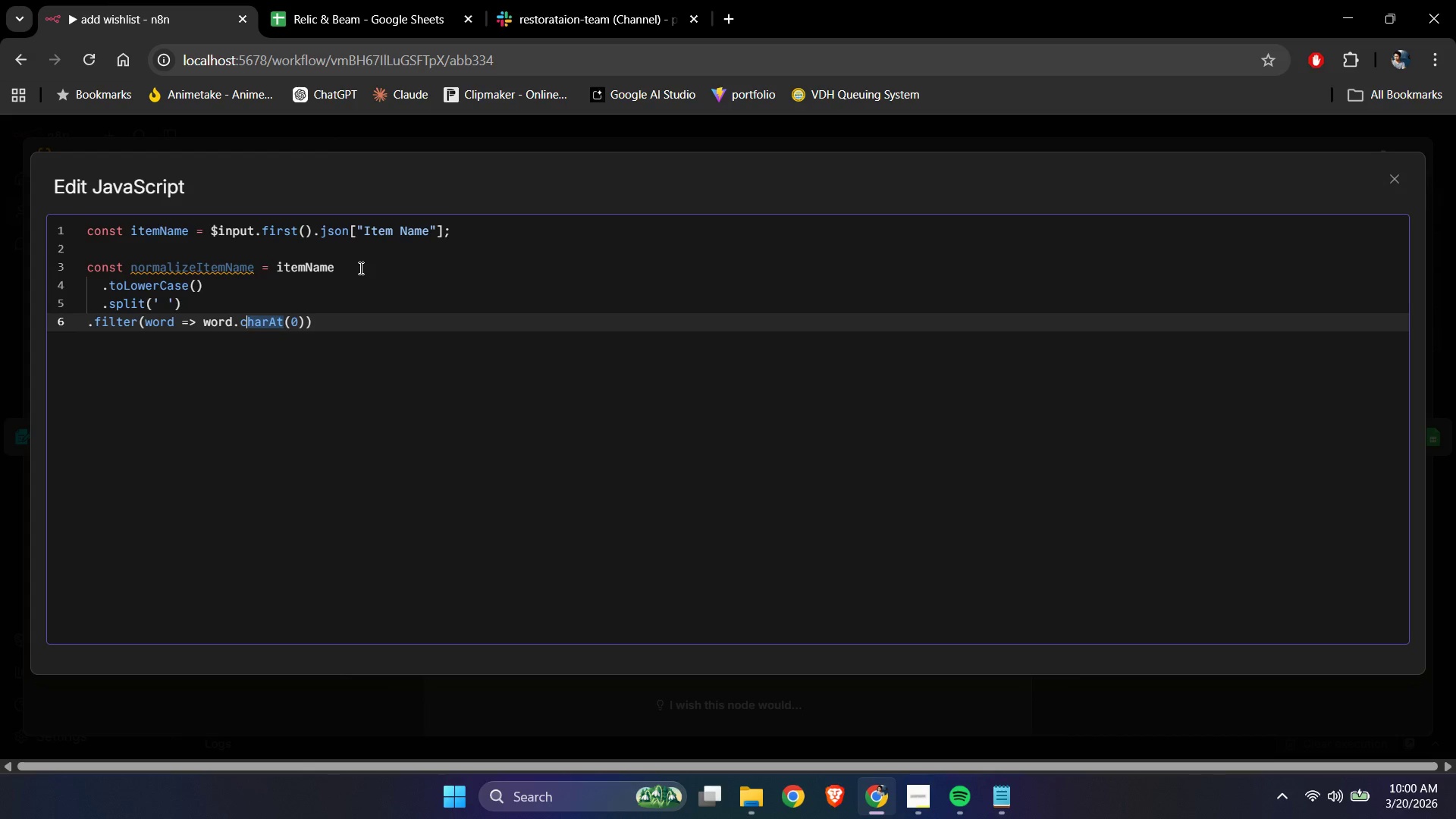 
key(Shift+ArrowLeft)
 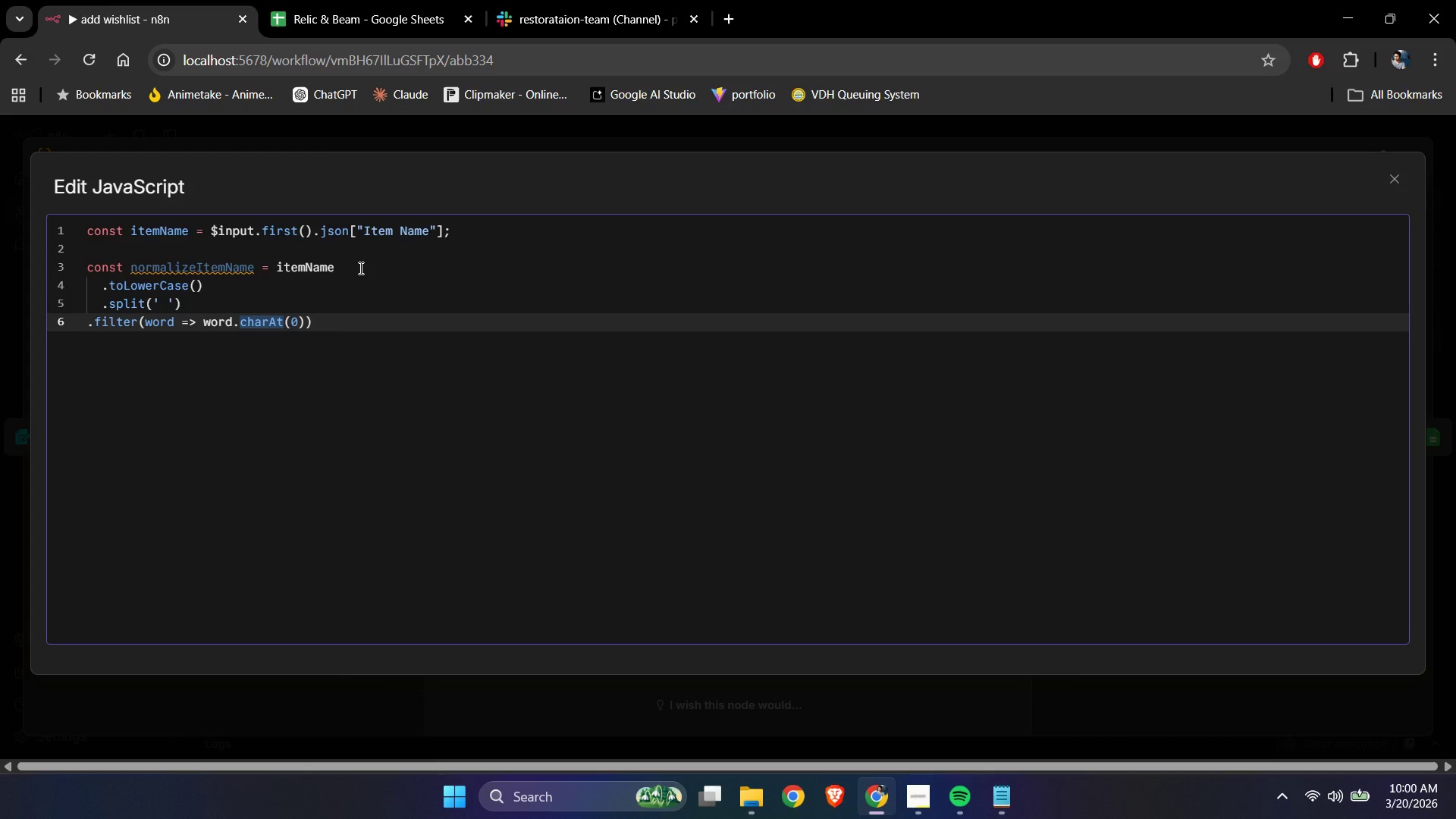 
wait(5.89)
 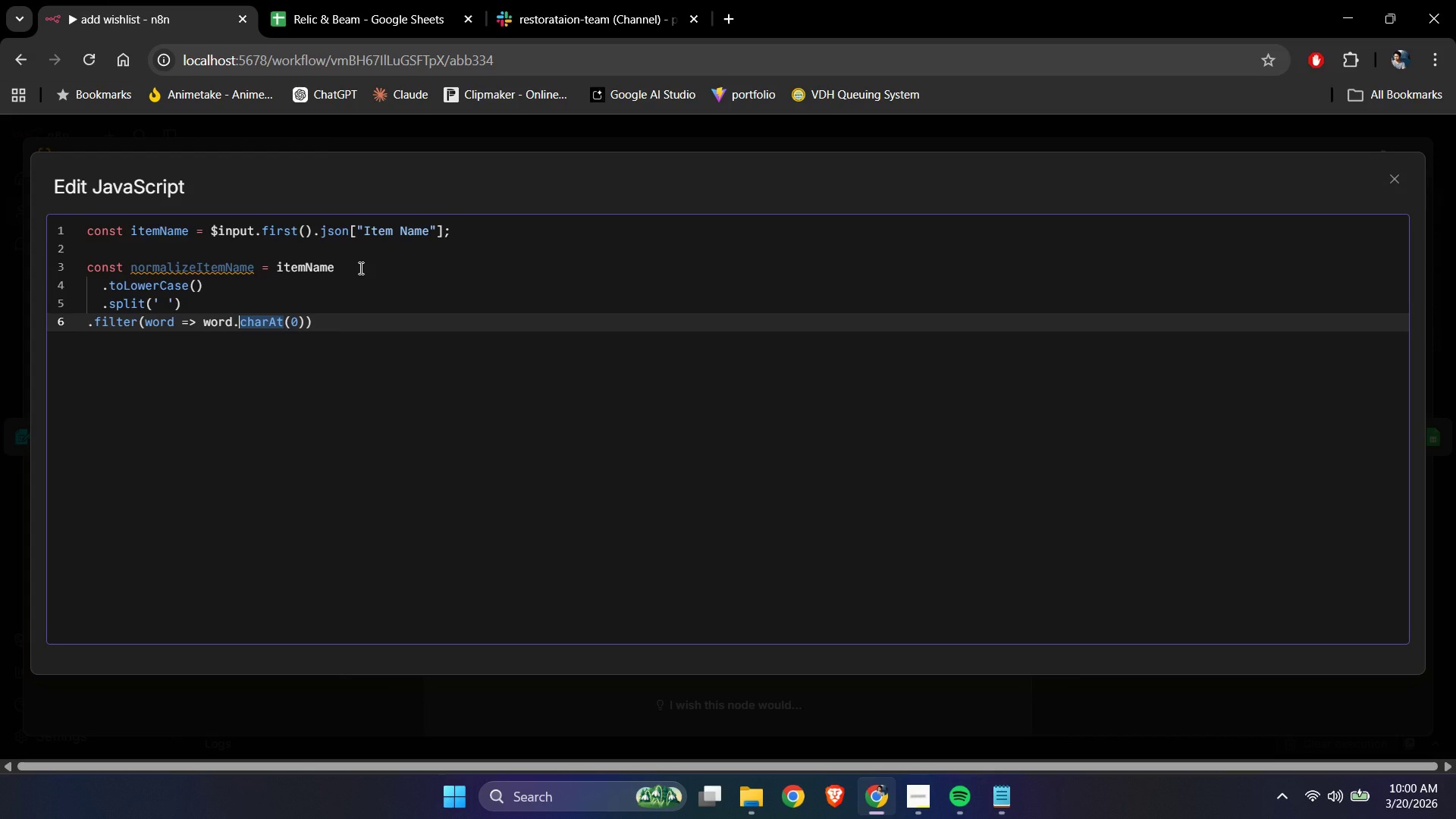 
key(ArrowRight)
 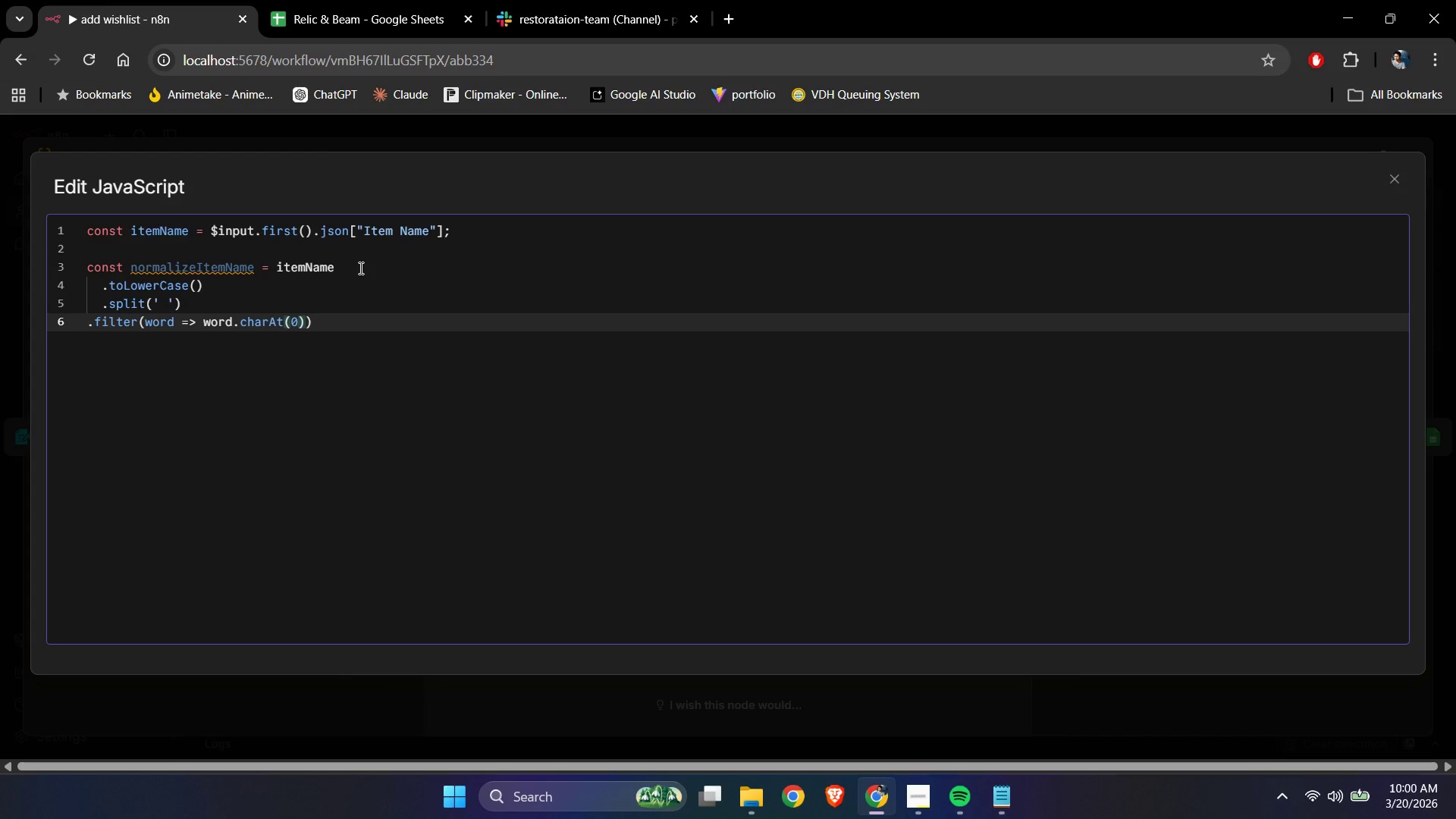 
key(ArrowRight)
 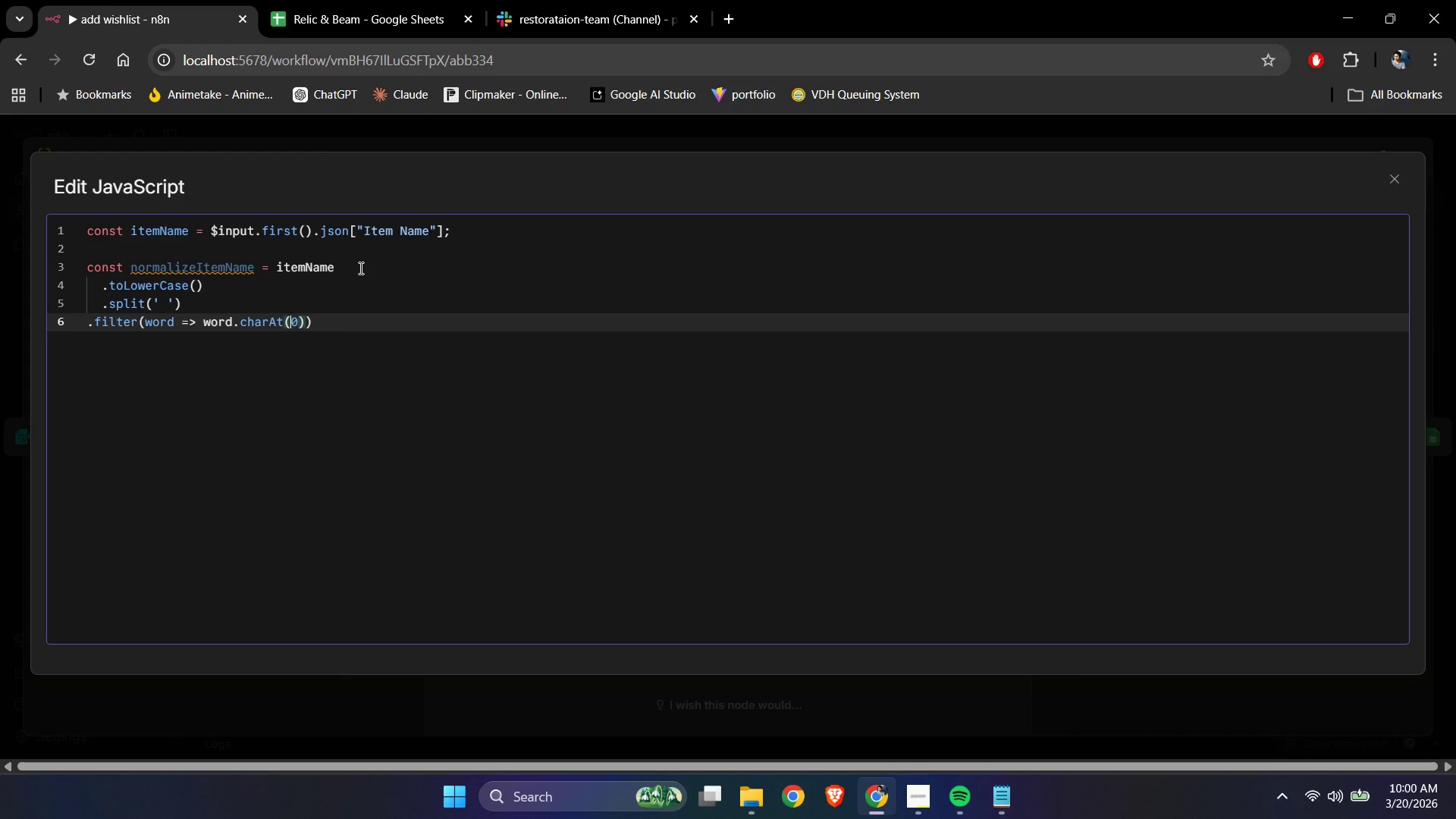 
key(ArrowRight)
 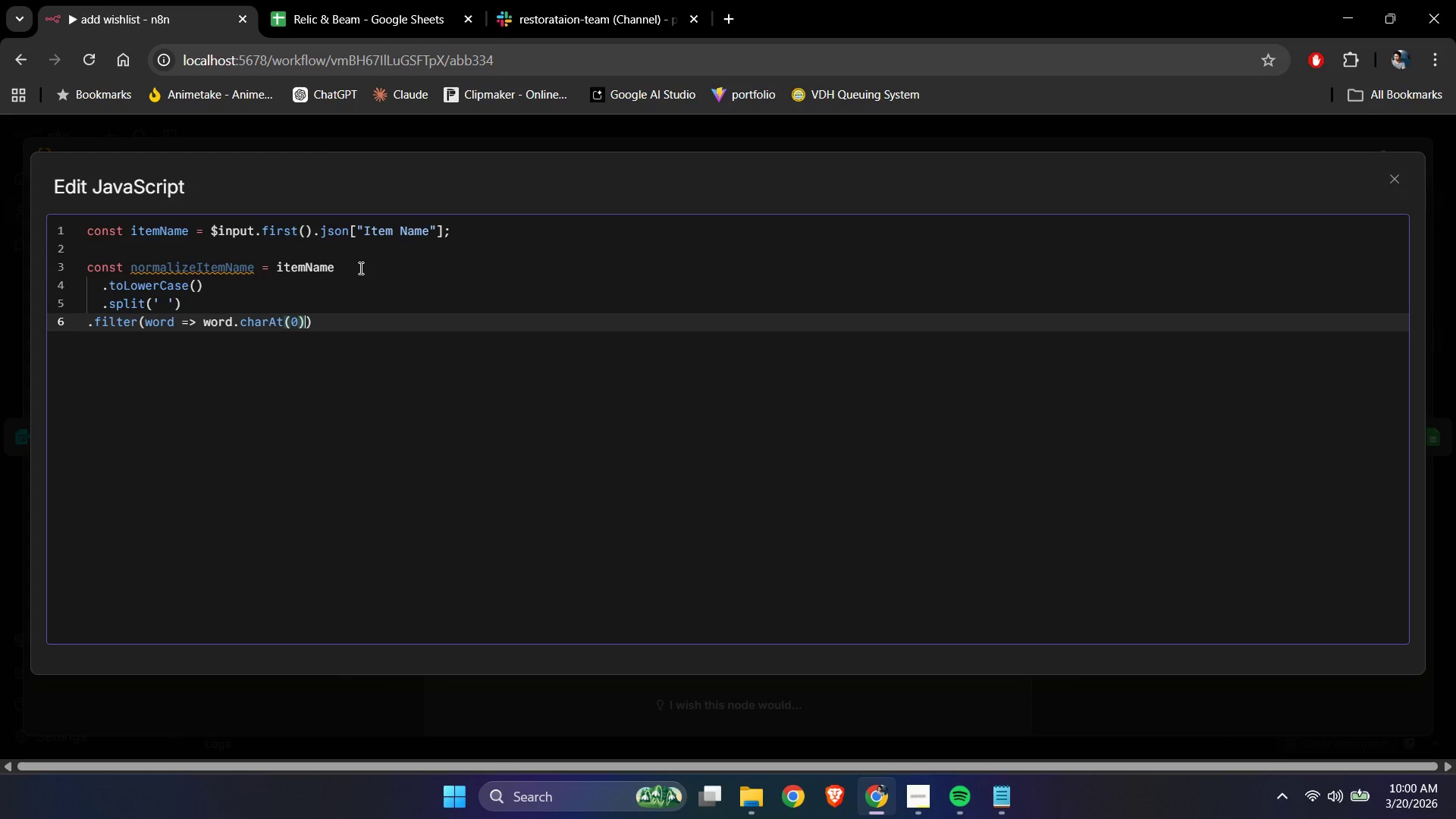 
key(ArrowRight)
 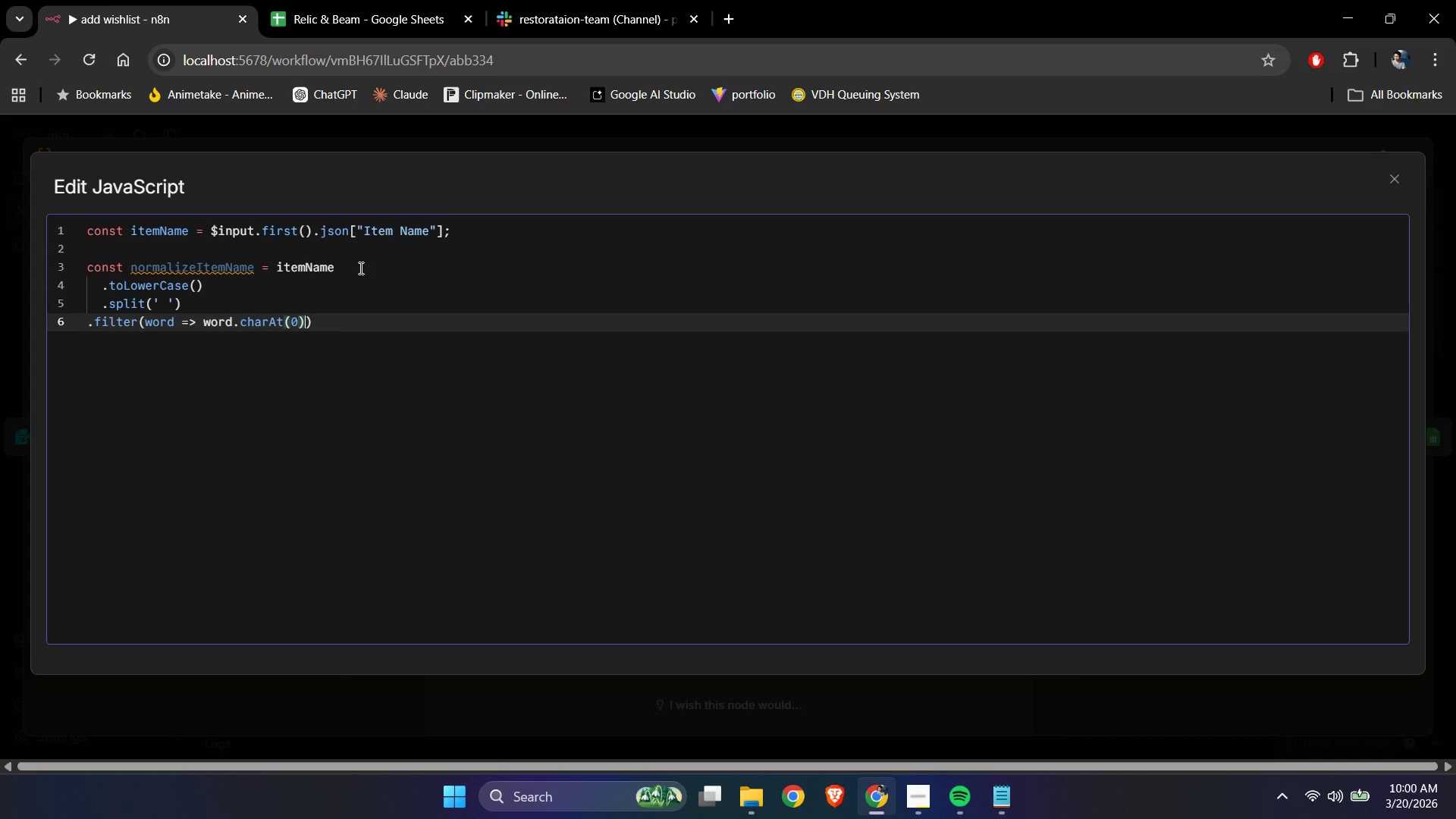 
type(.toUpperCase() + )
 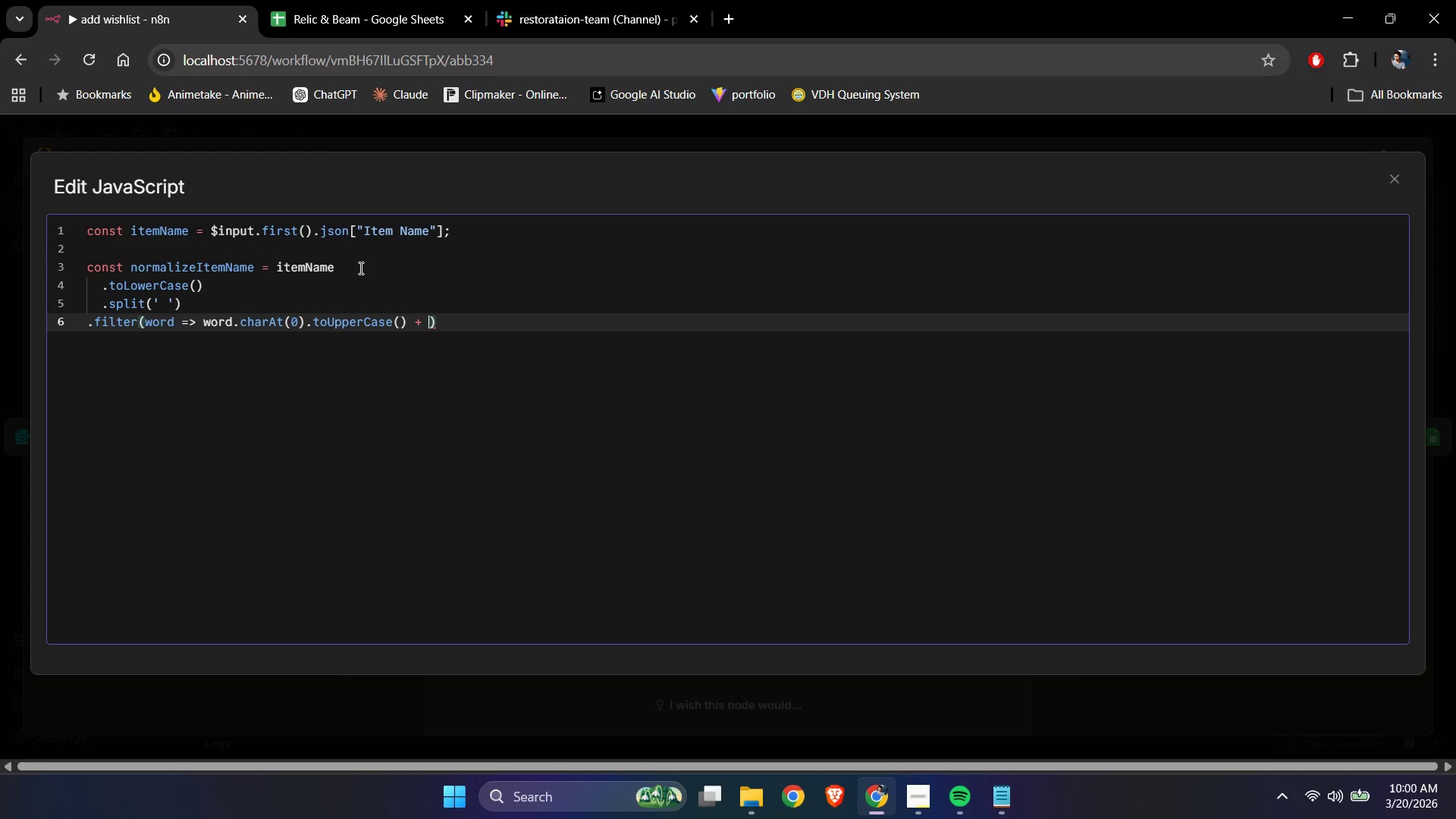 
type(word.slcic)
key(Backspace)
key(Backspace)
key(Backspace)
key(Backspace)
type(lice())
 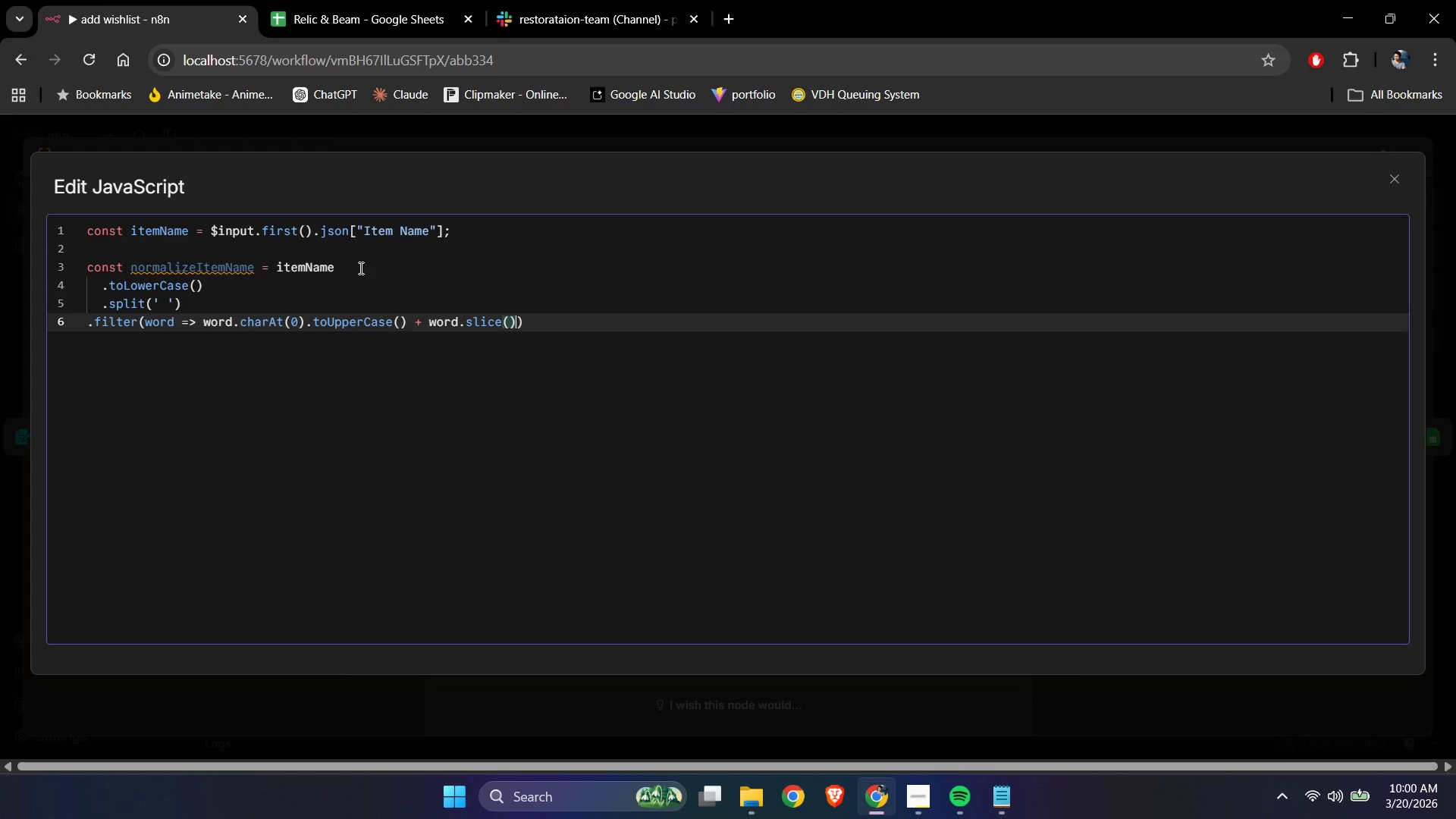 
key(ArrowLeft)
 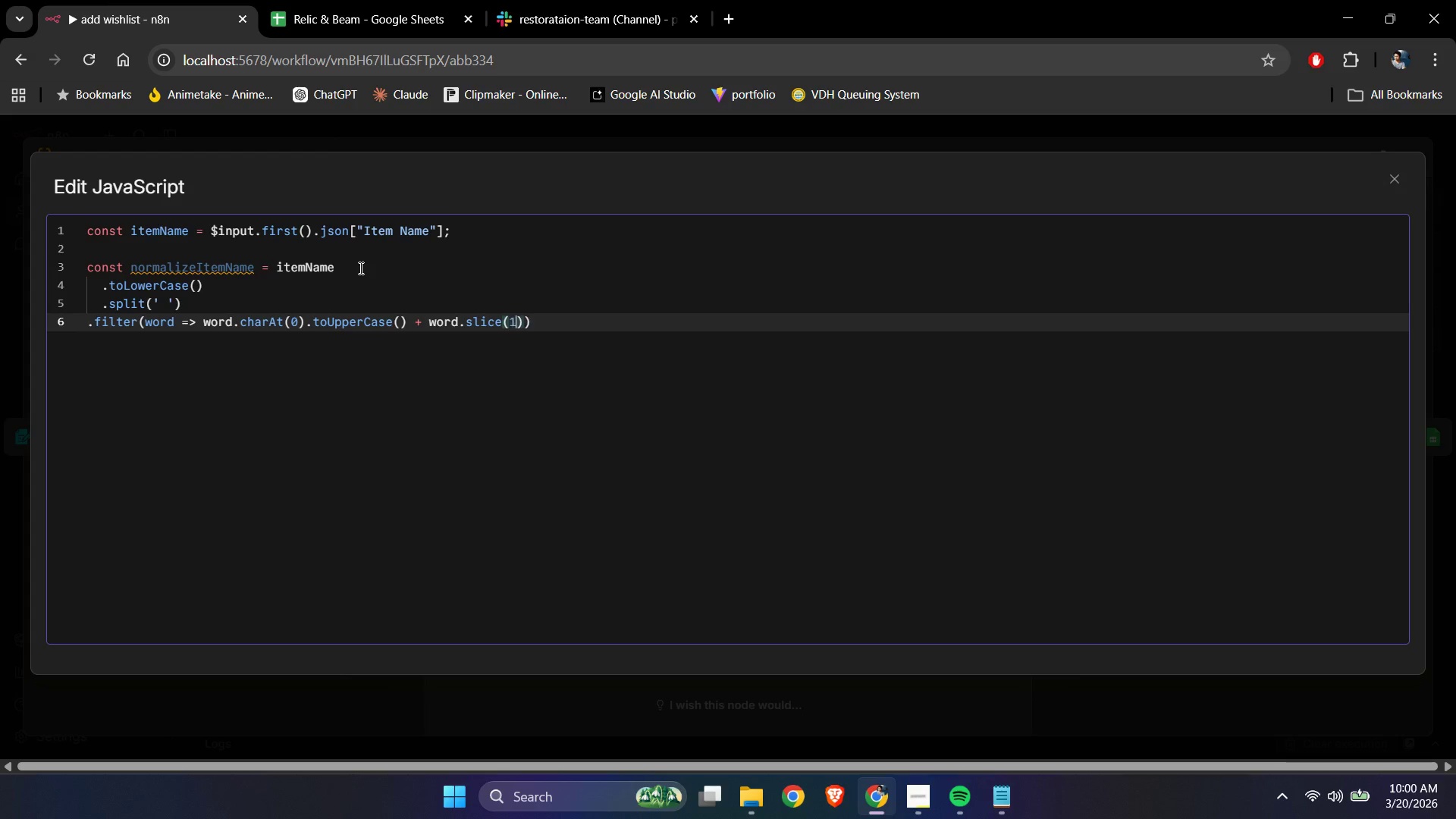 
key(Numpad1)
 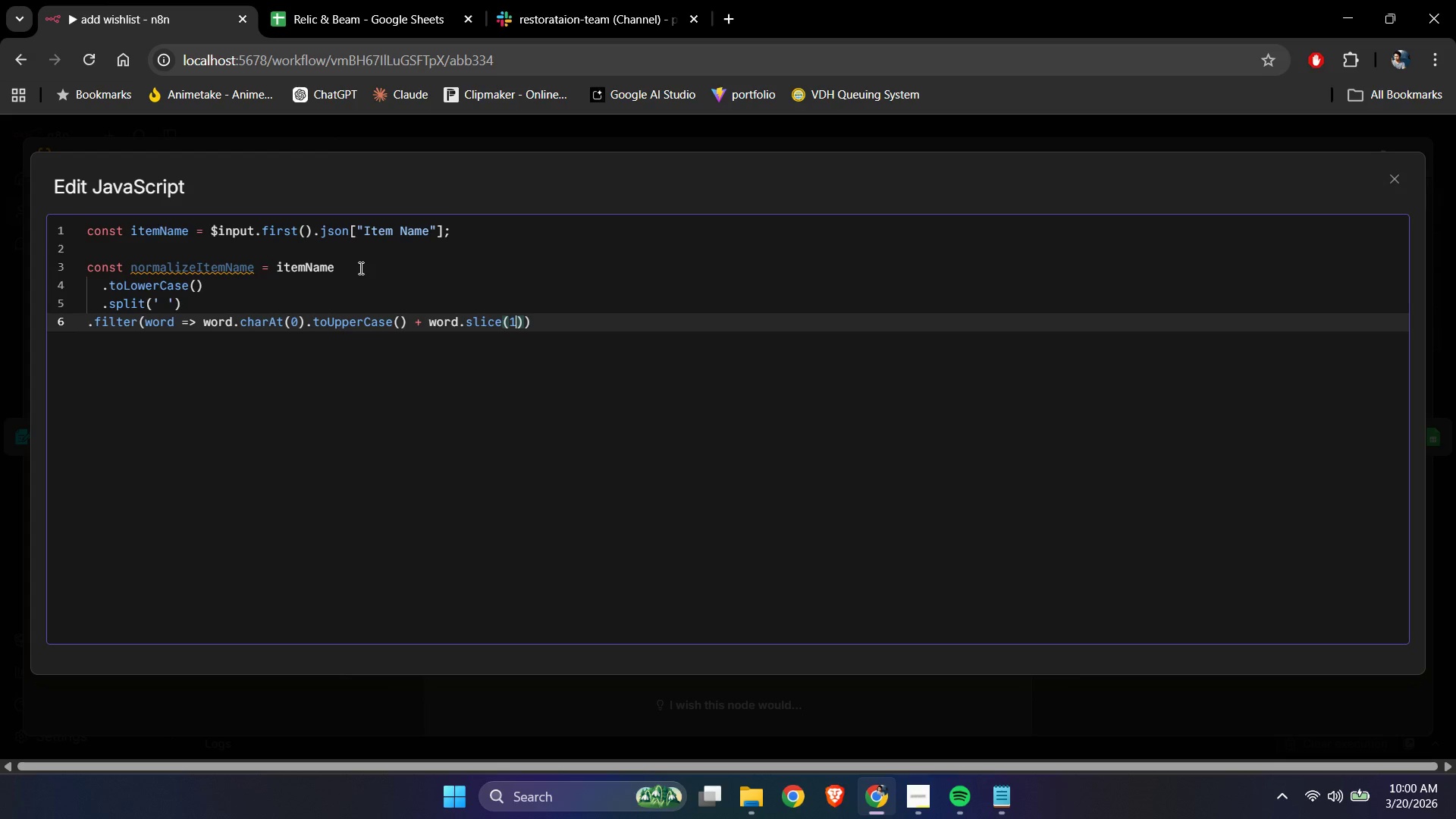 
key(ArrowRight)
 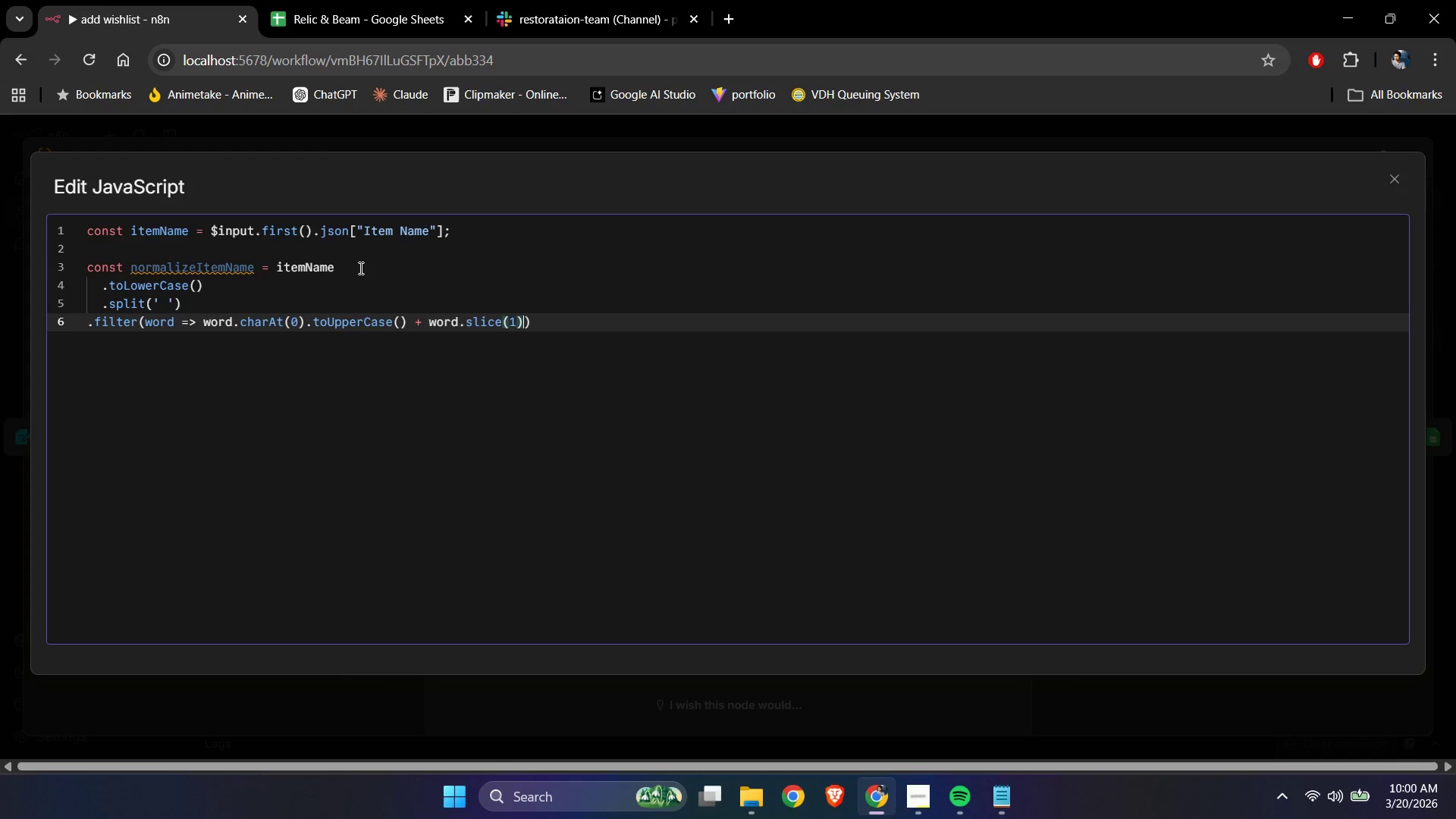 
key(Home)
 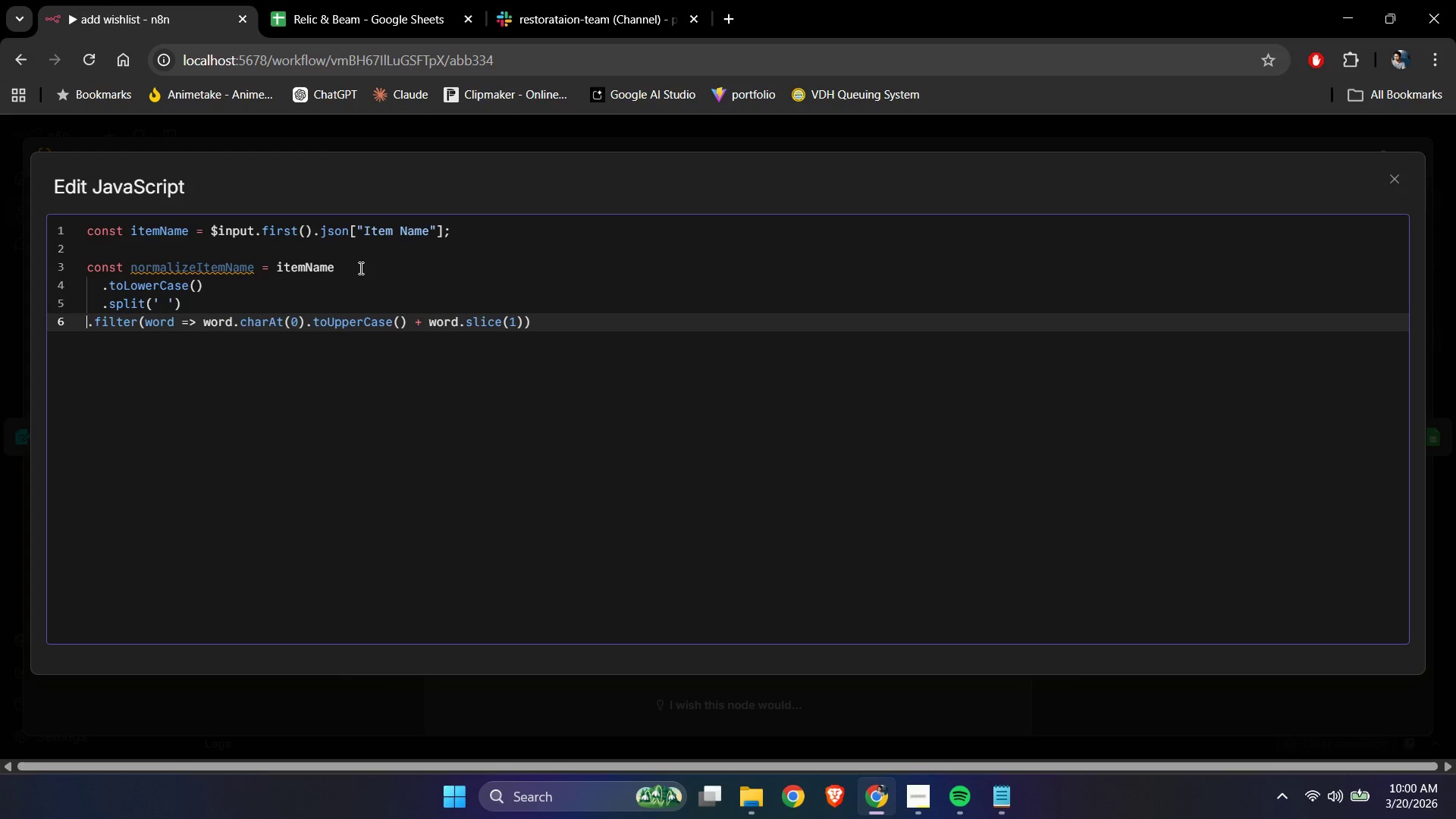 
key(Tab)
 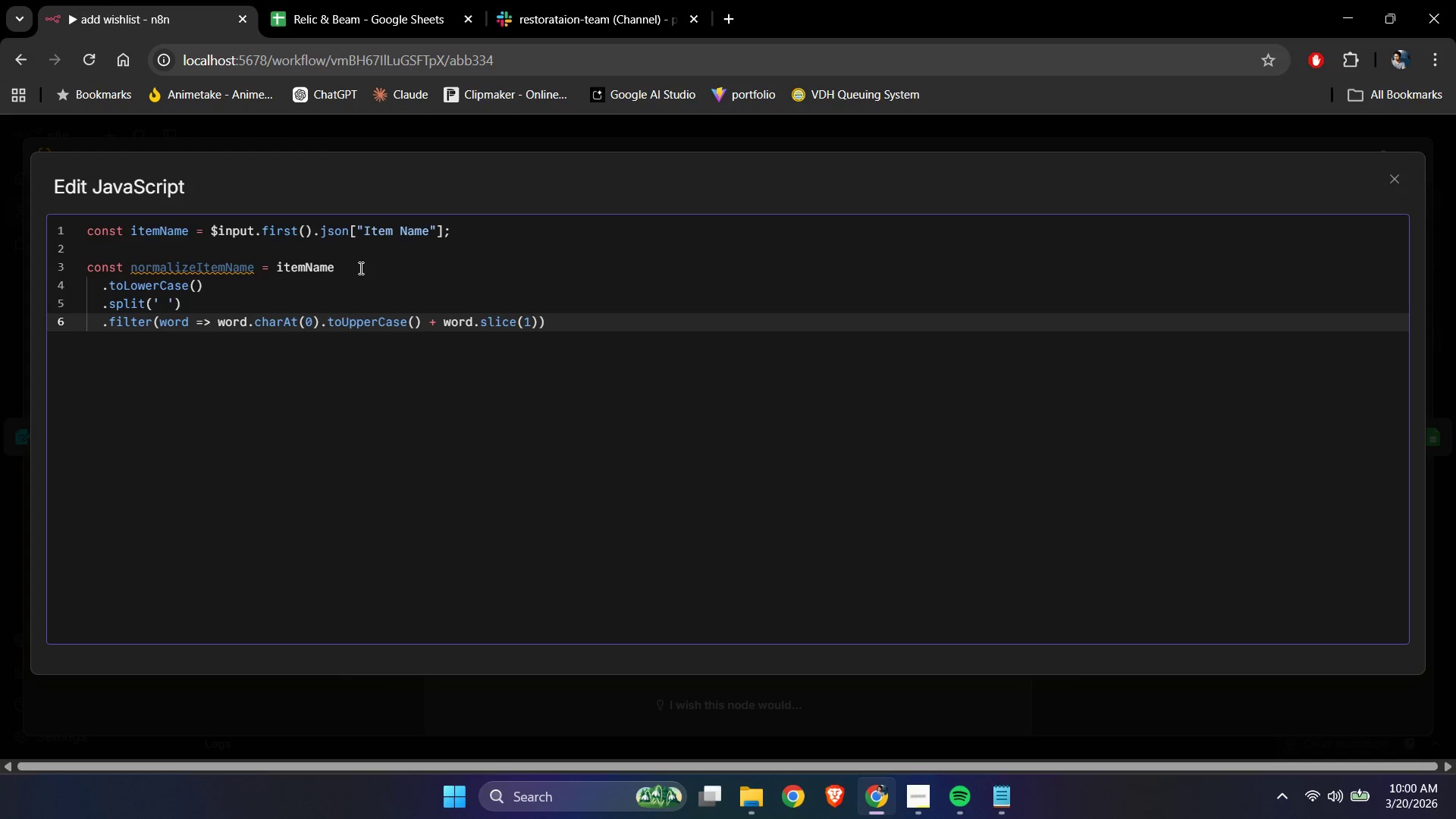 
key(End)
 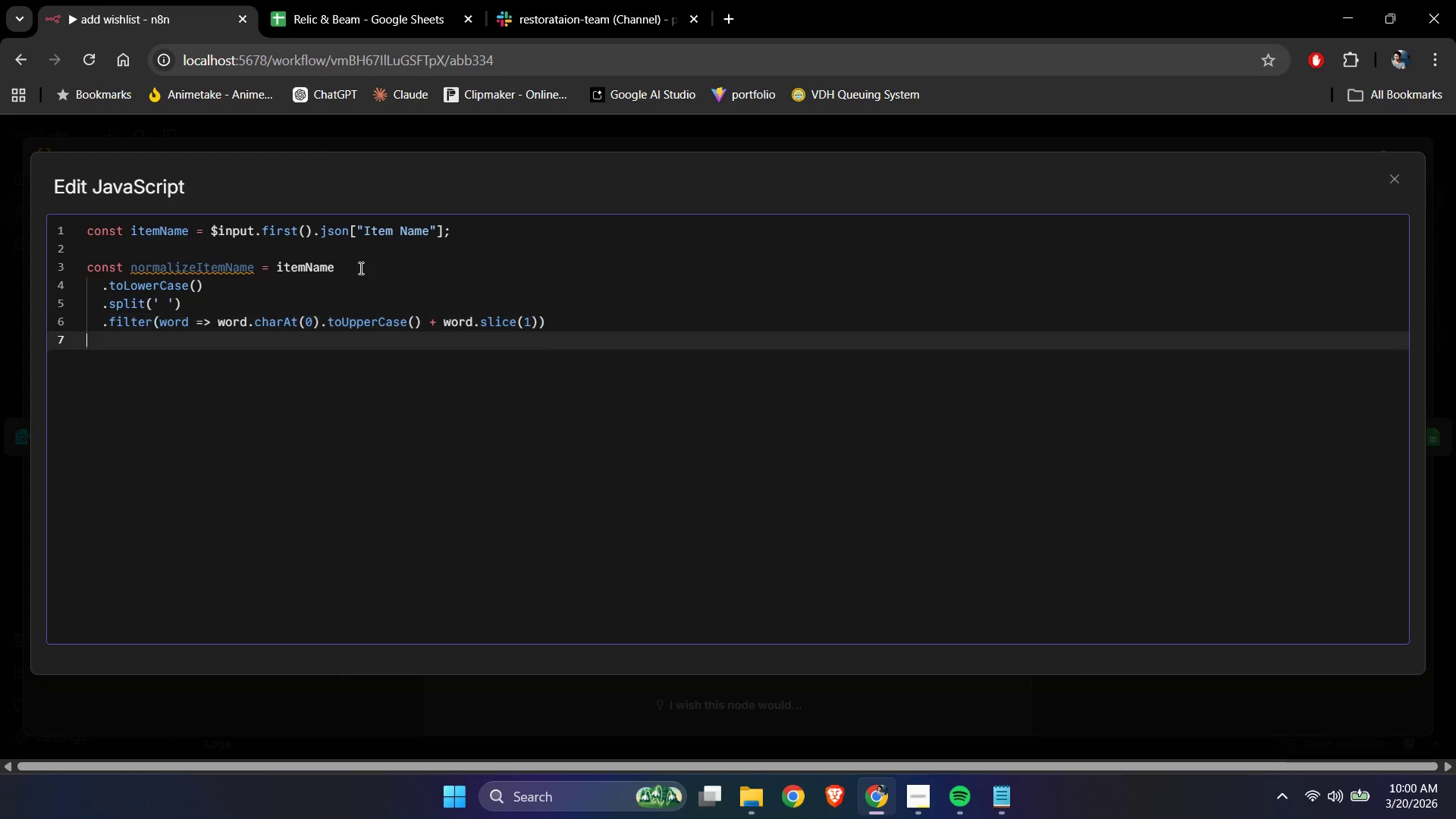 
key(Enter)
 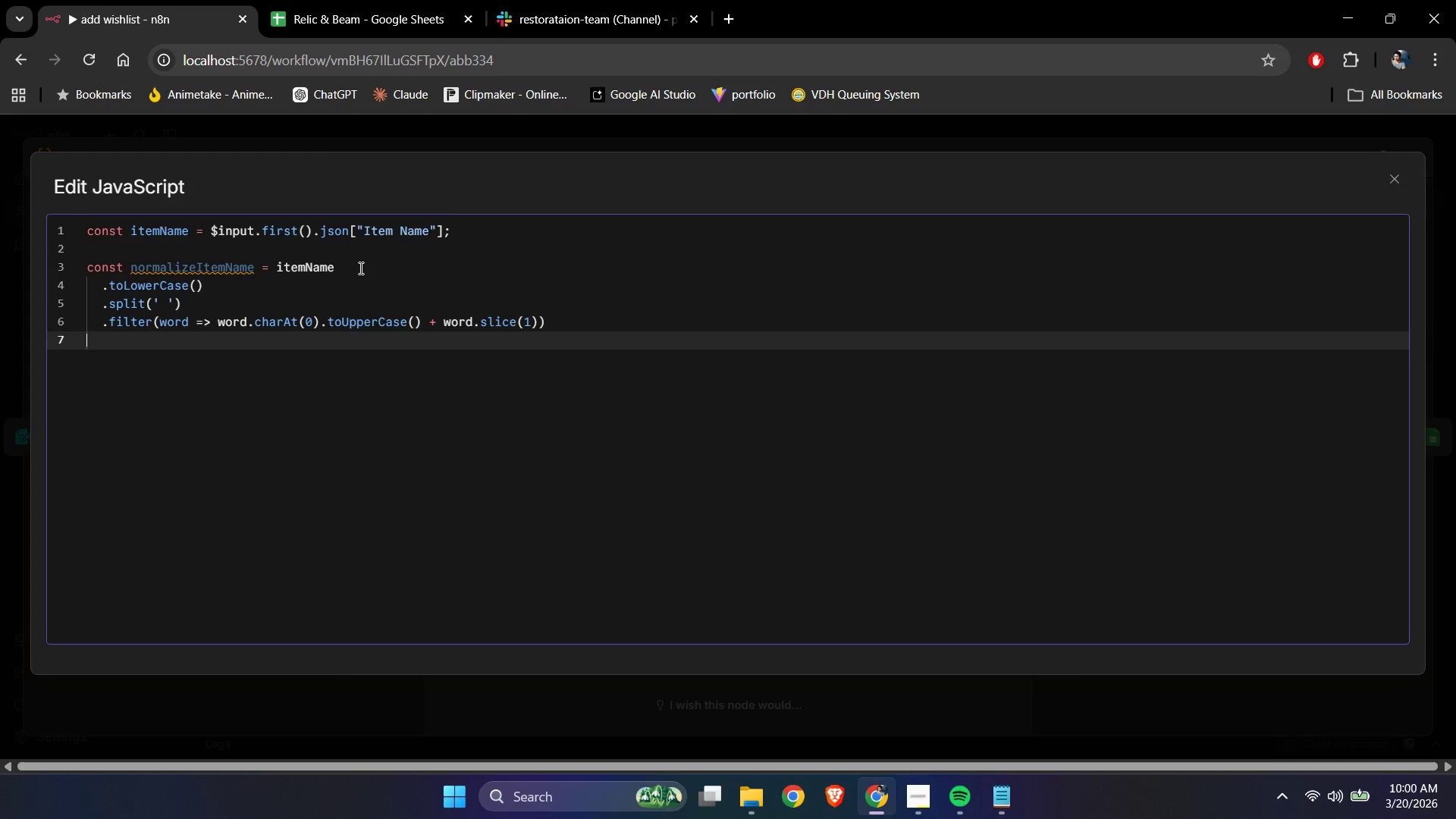 
key(Tab)
type(.join())
 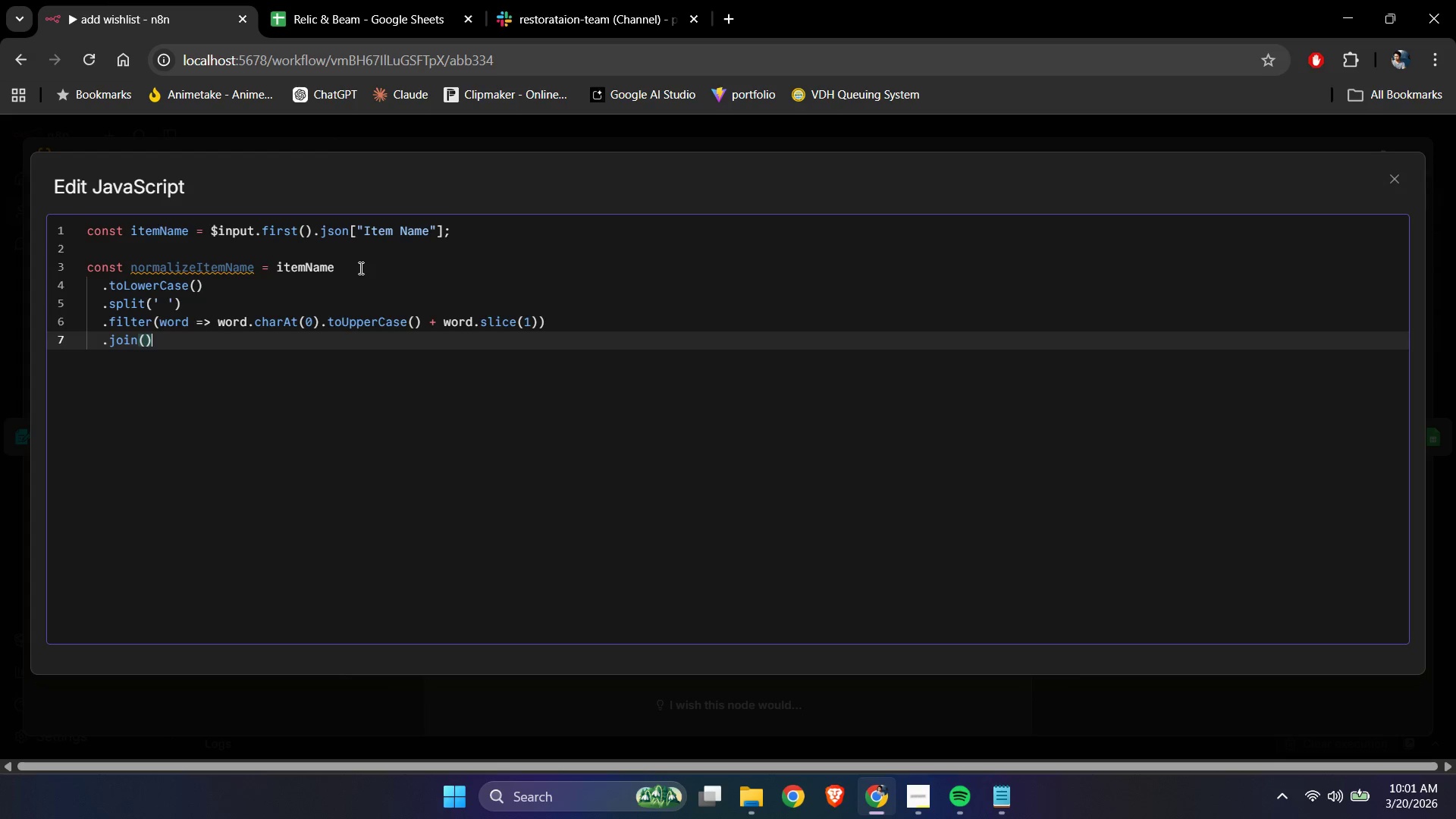 
key(ArrowLeft)
 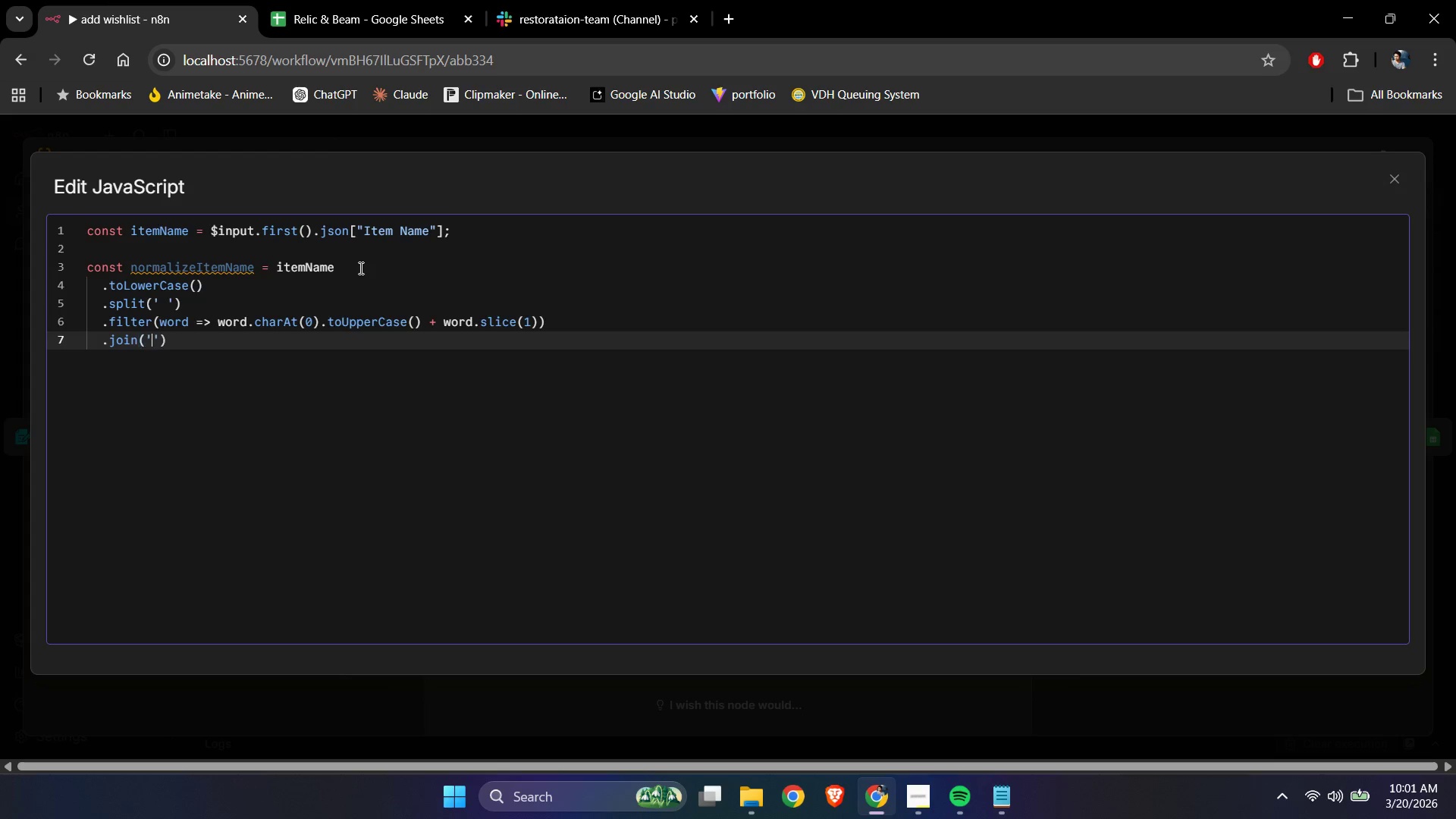 
key(Quote)
 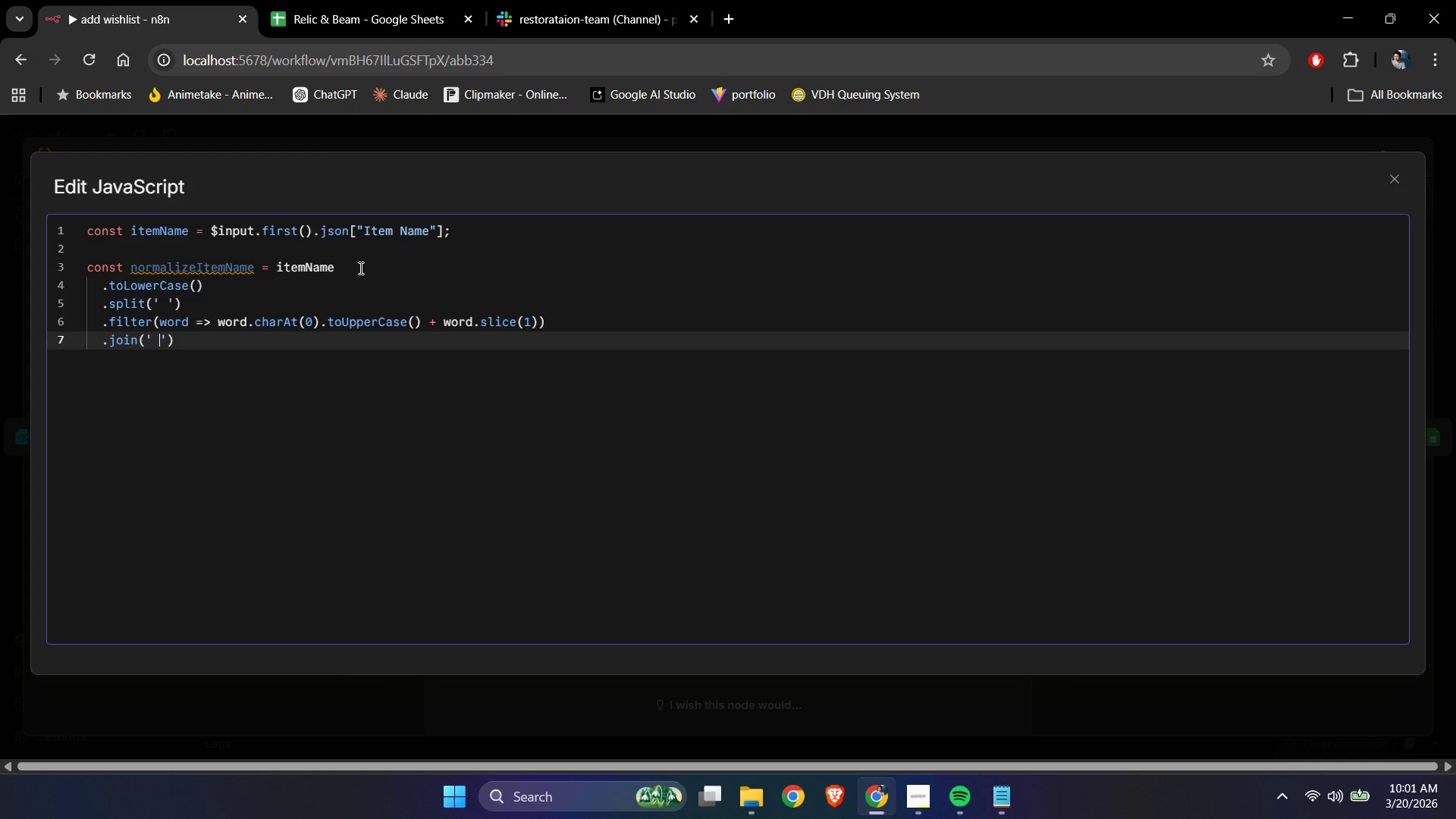 
key(Space)
 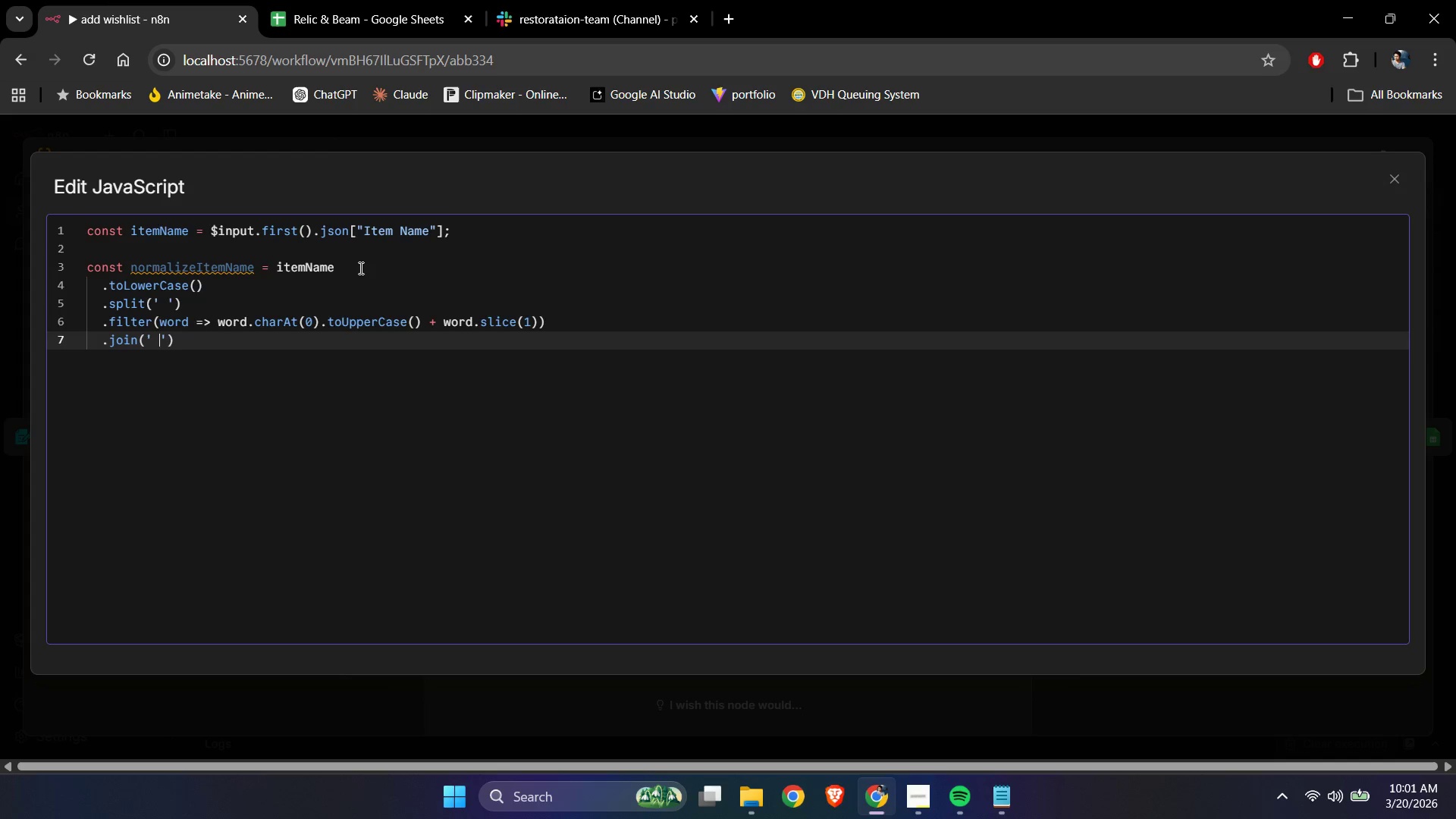 
key(End)
 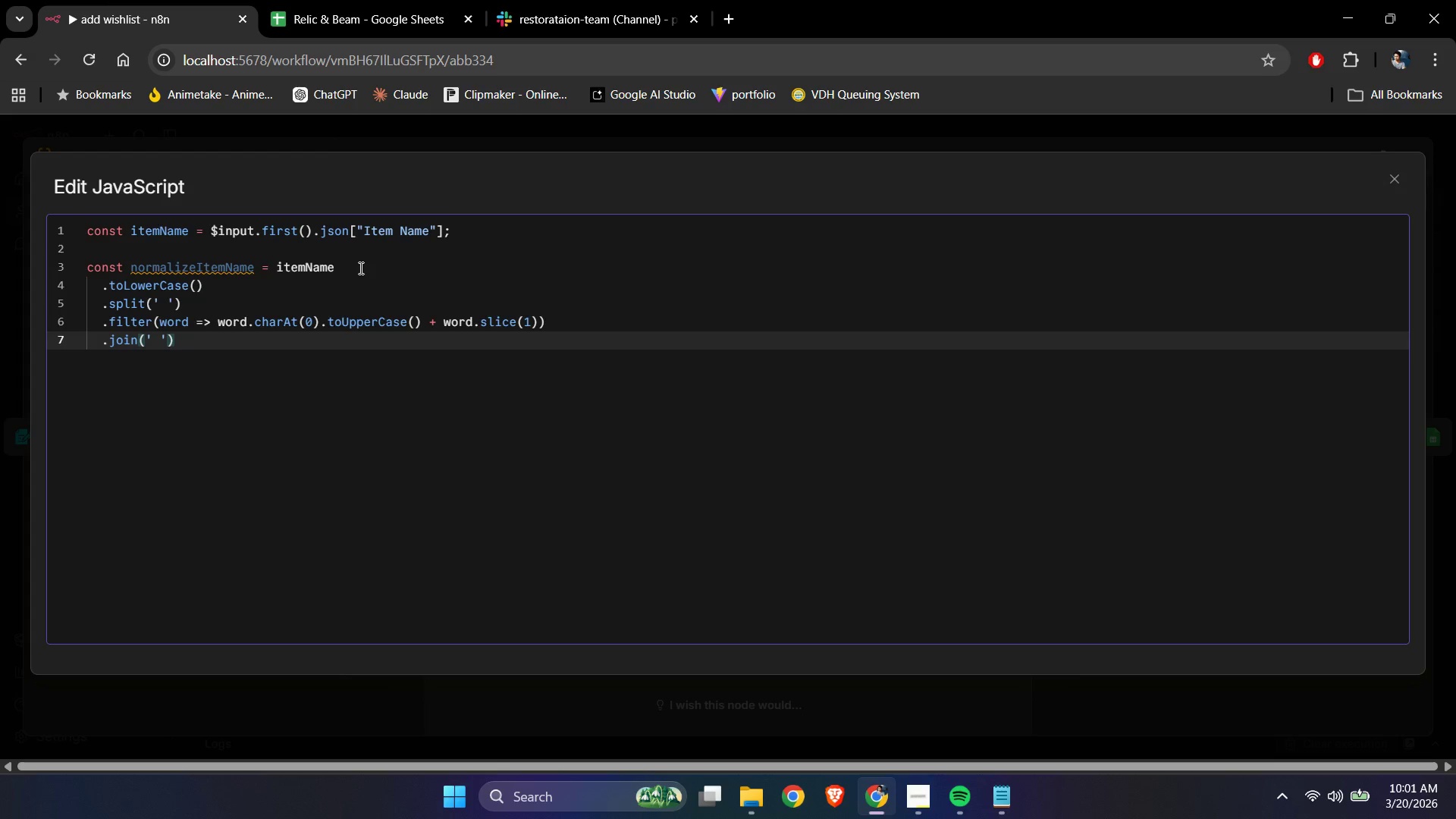 
key(Semicolon)
 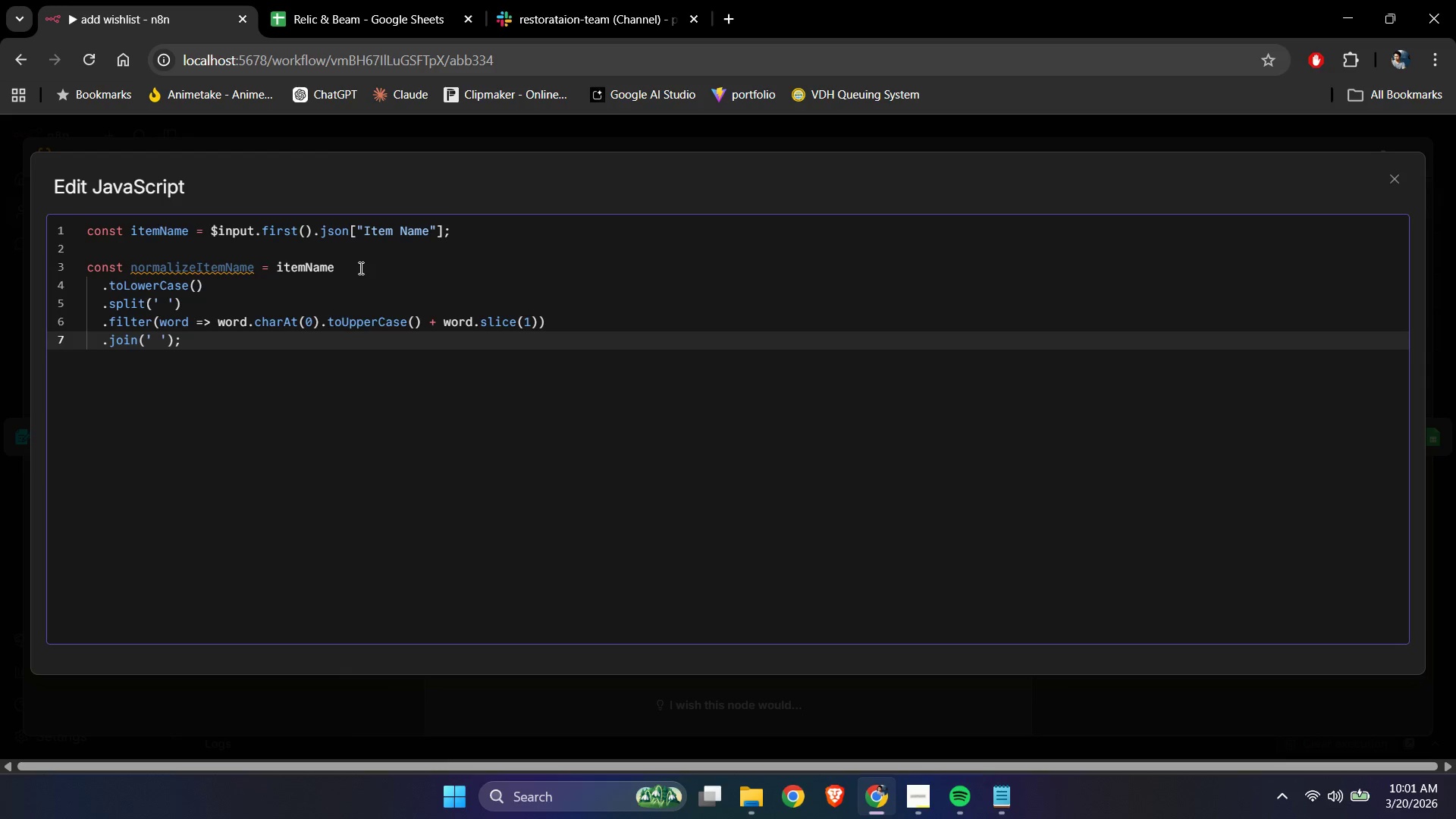 
key(Enter)
 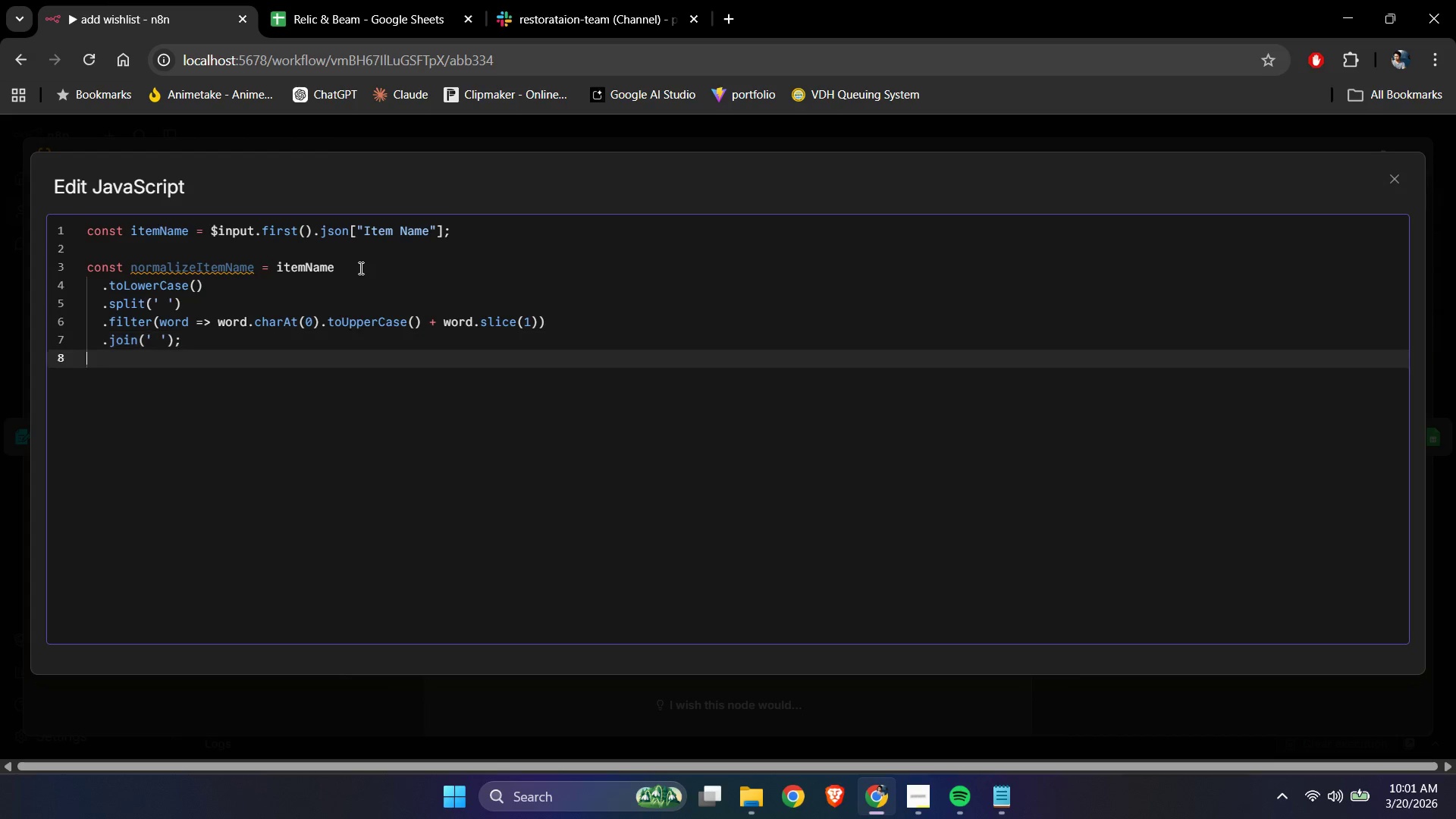 
key(Enter)
 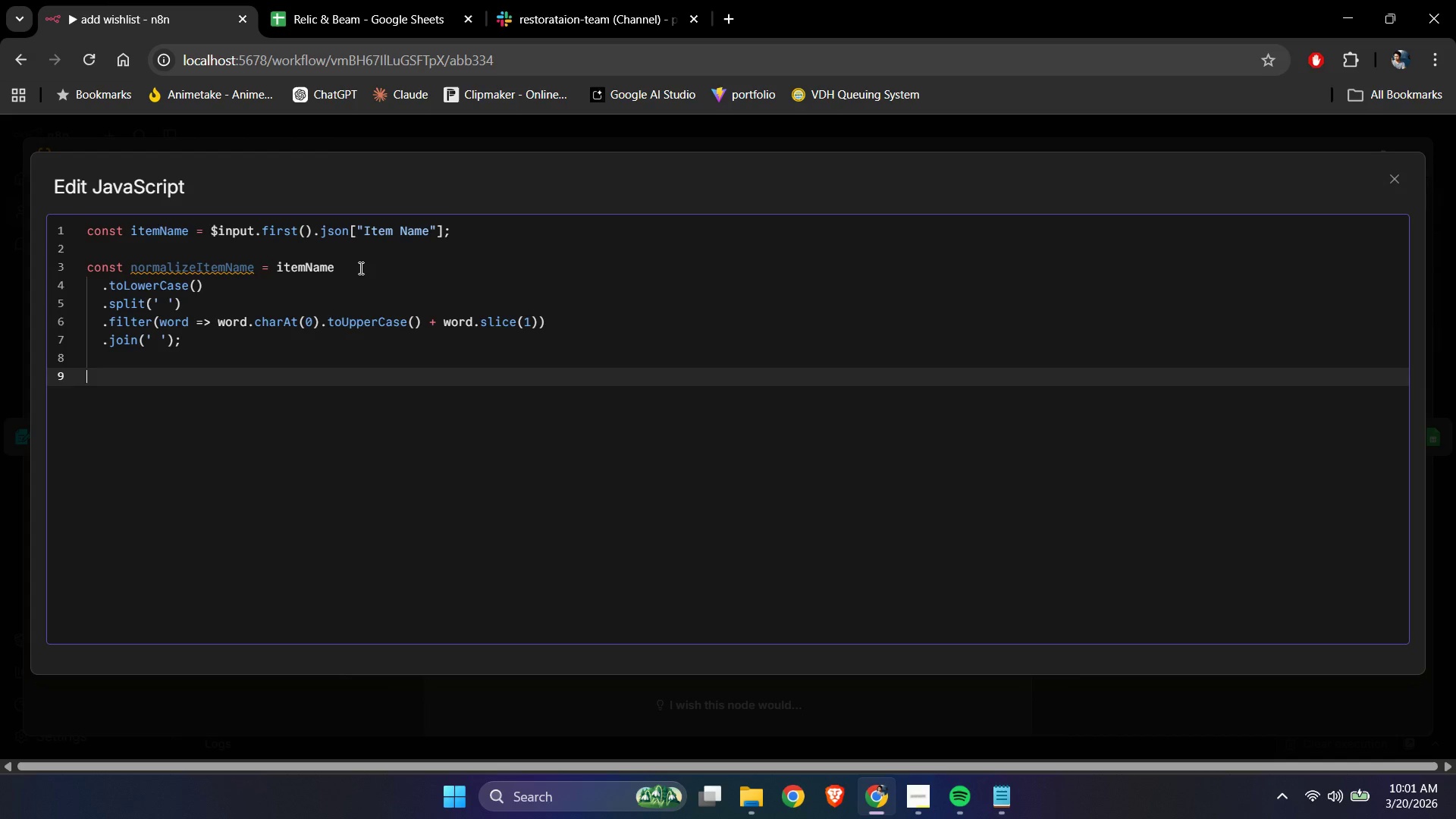 
type(return [)
 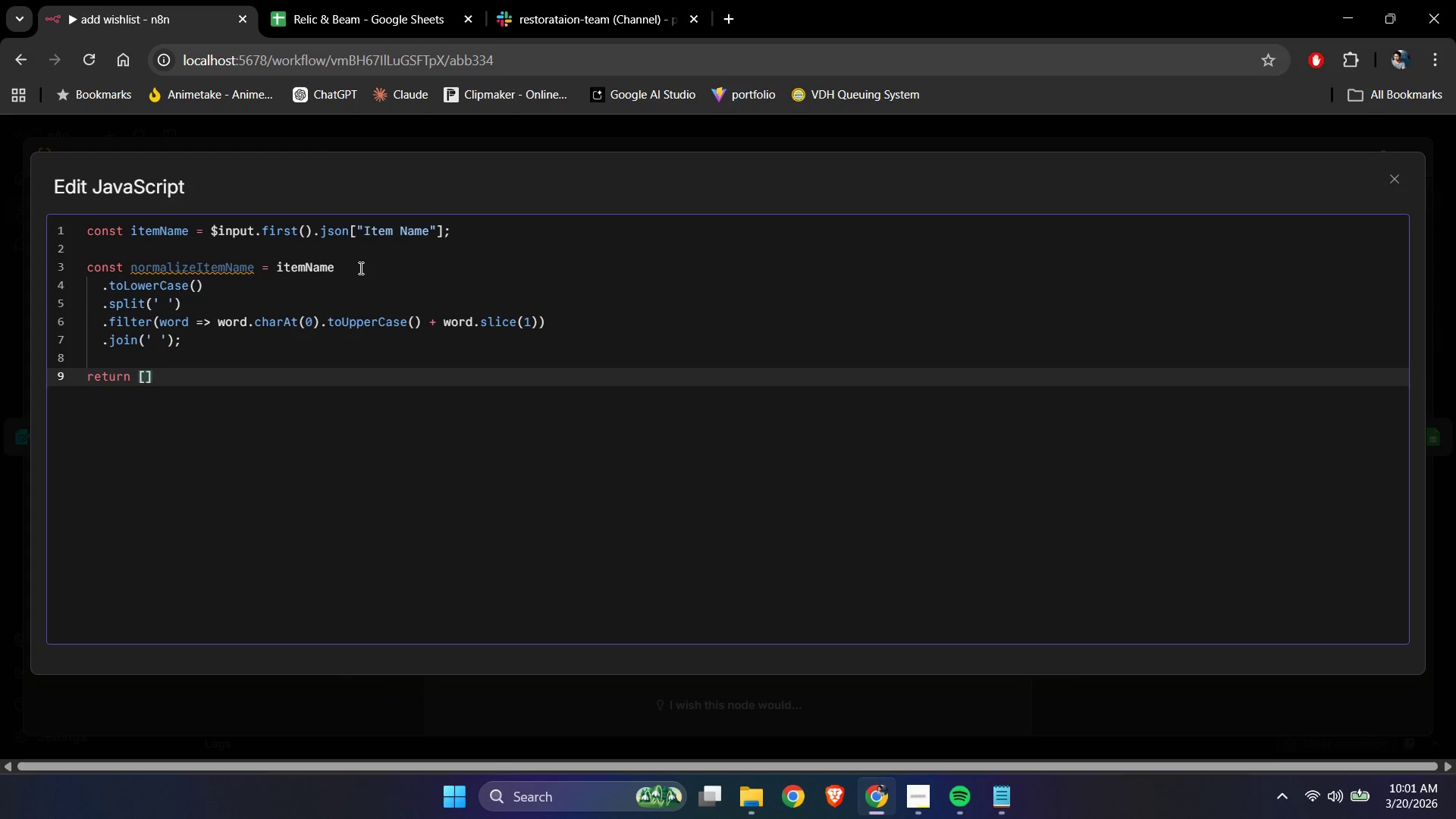 
key(Enter)
 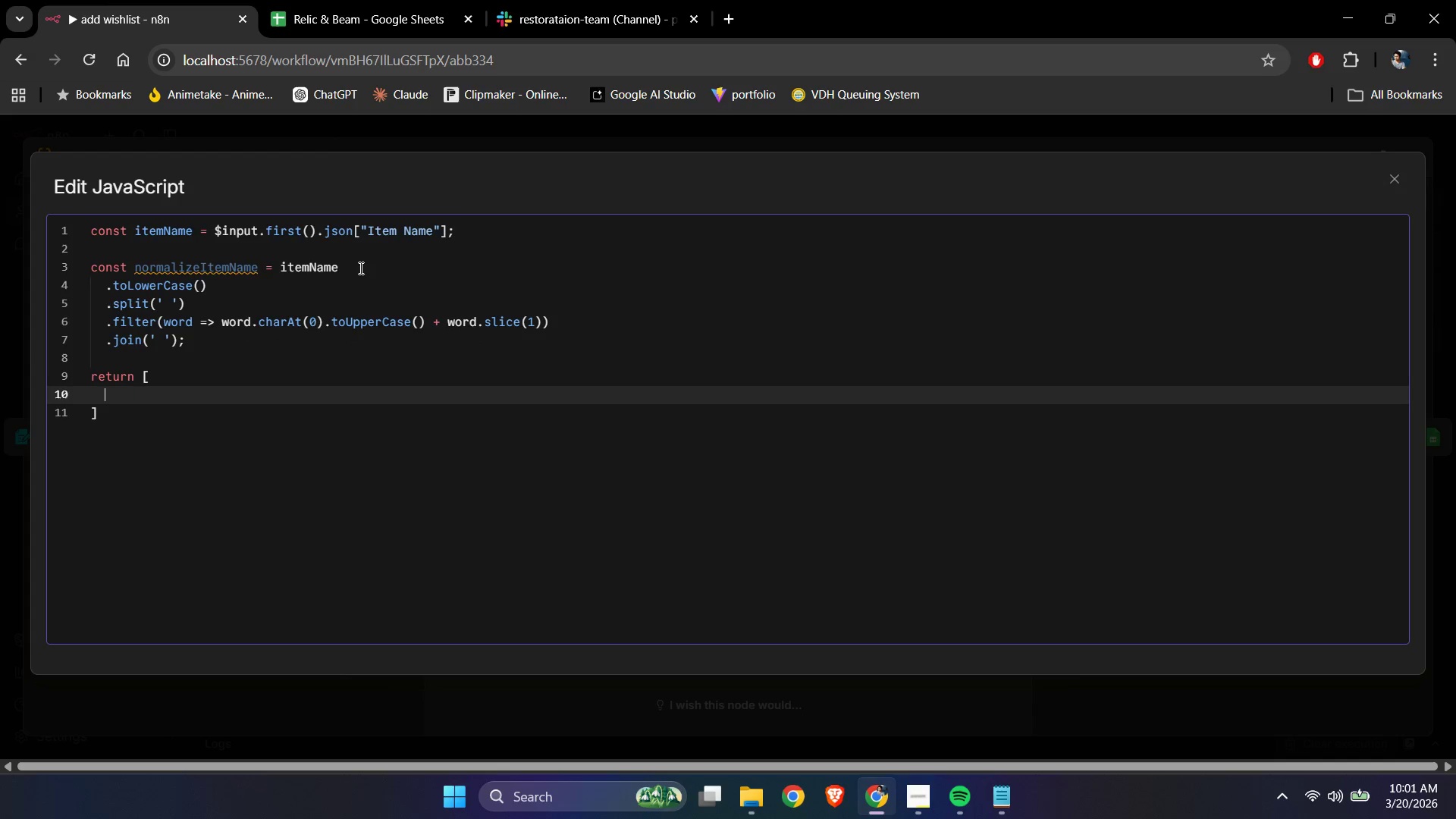 
key(Shift+ShiftLeft)
 